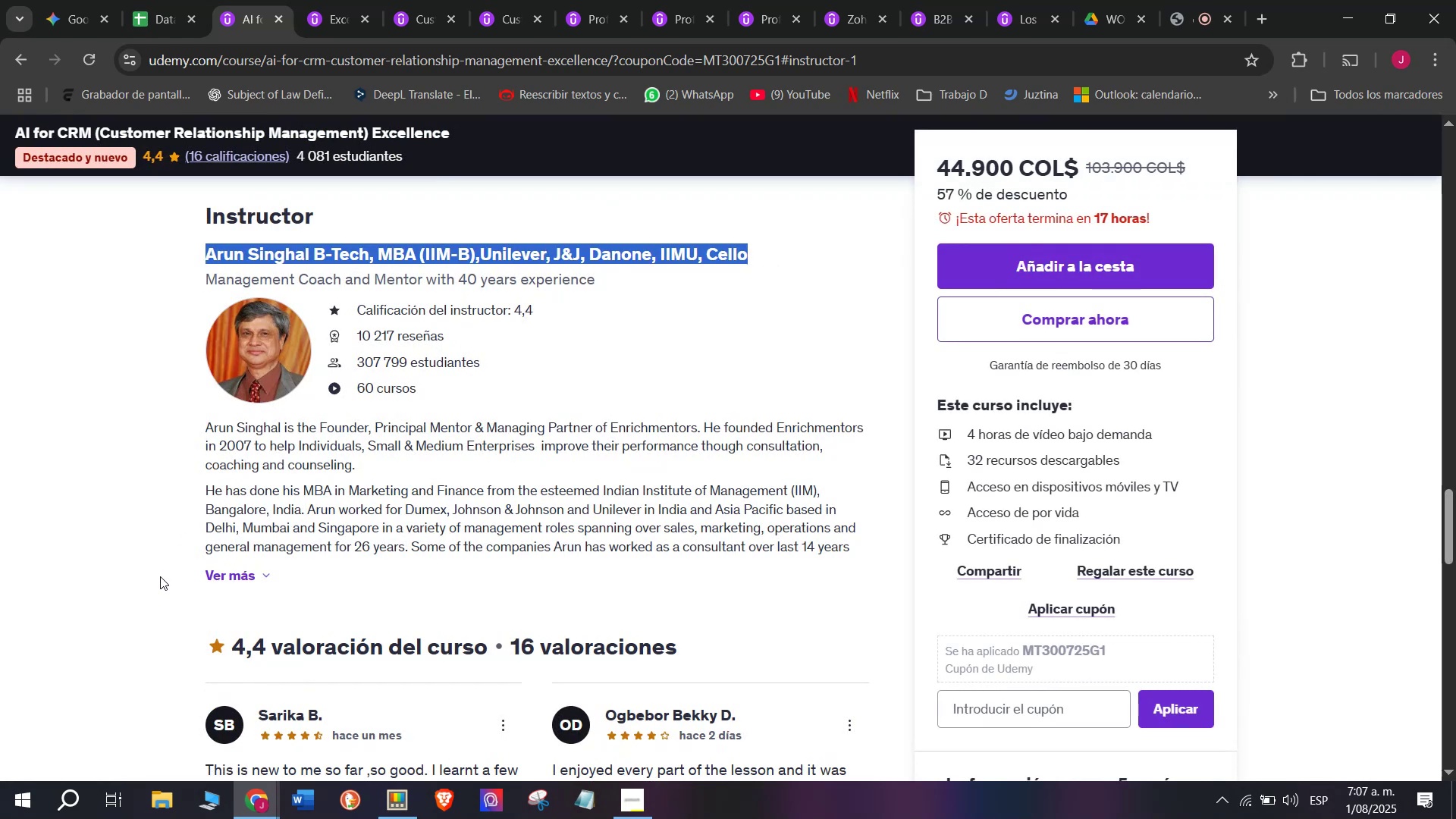 
key(Control+ControlLeft)
 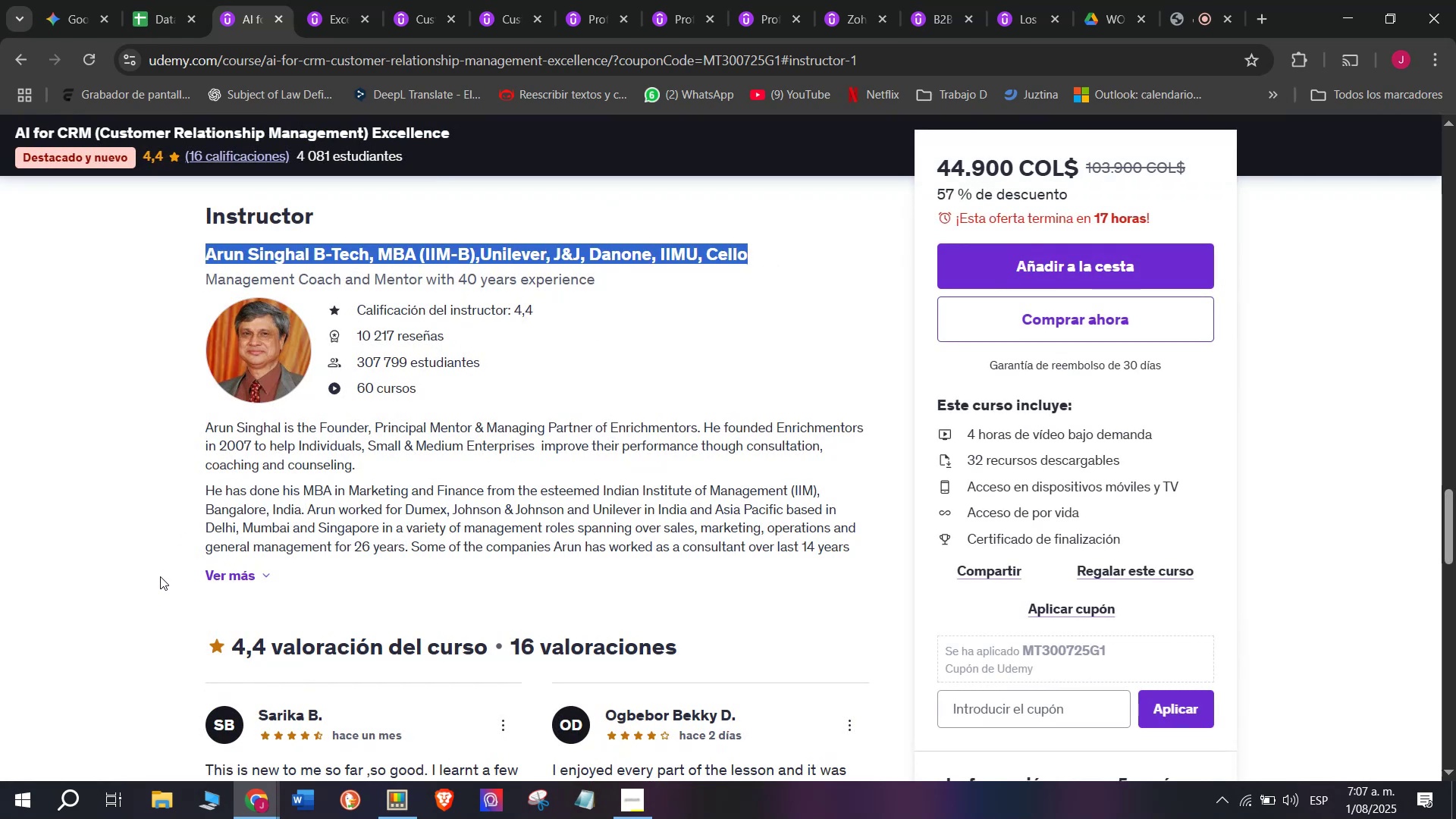 
key(Control+C)
 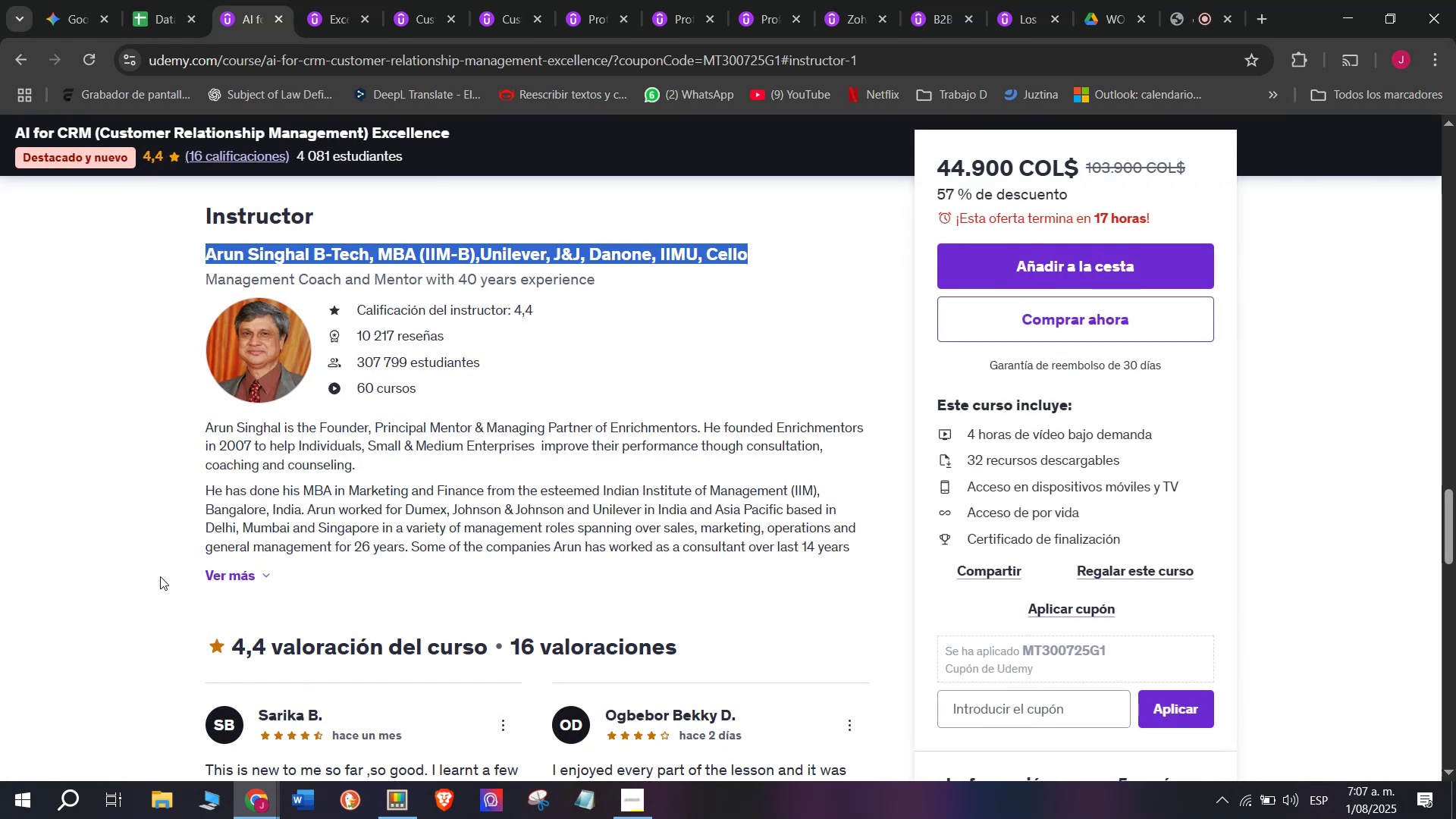 
key(Break)
 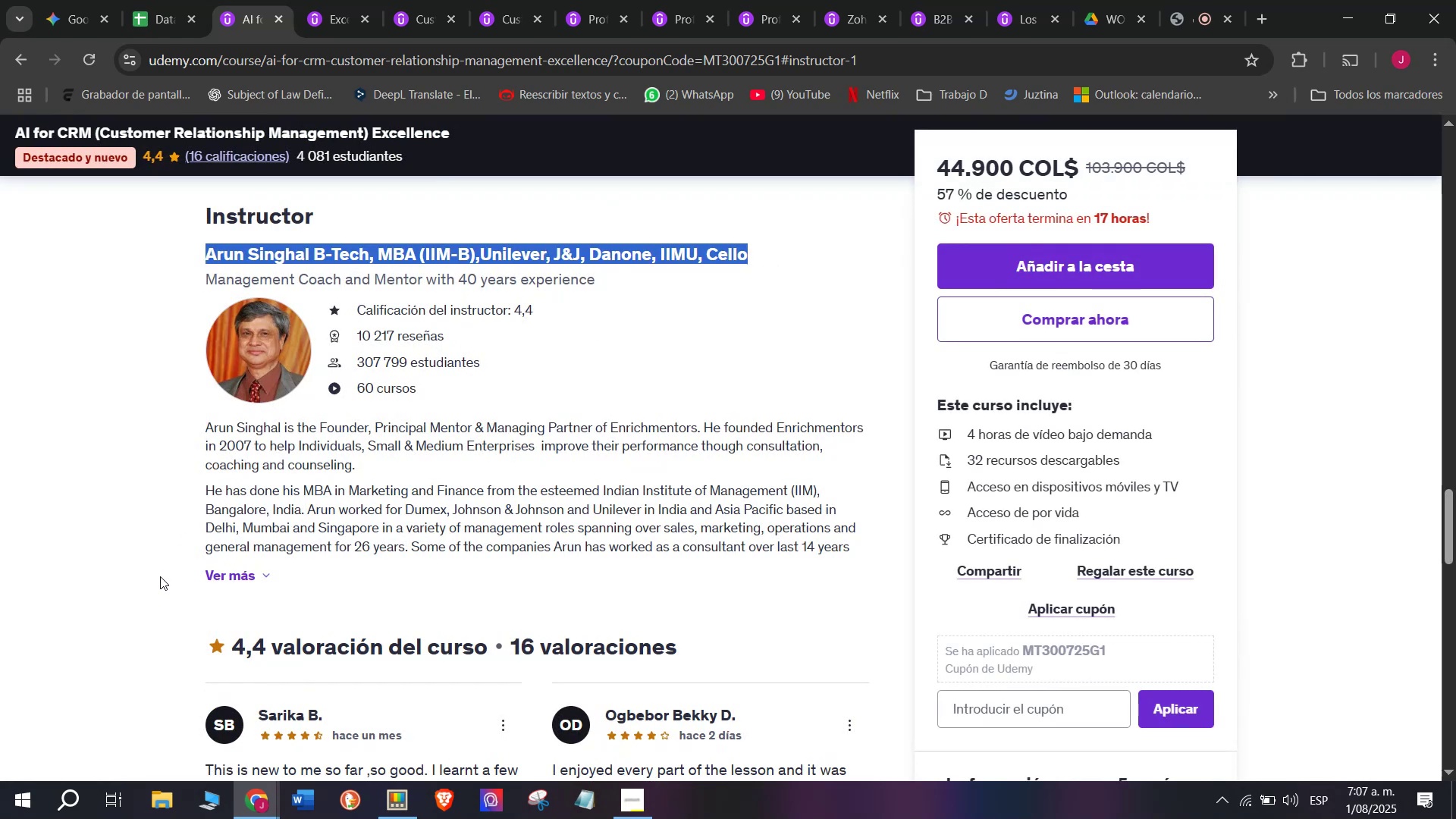 
key(Control+ControlLeft)
 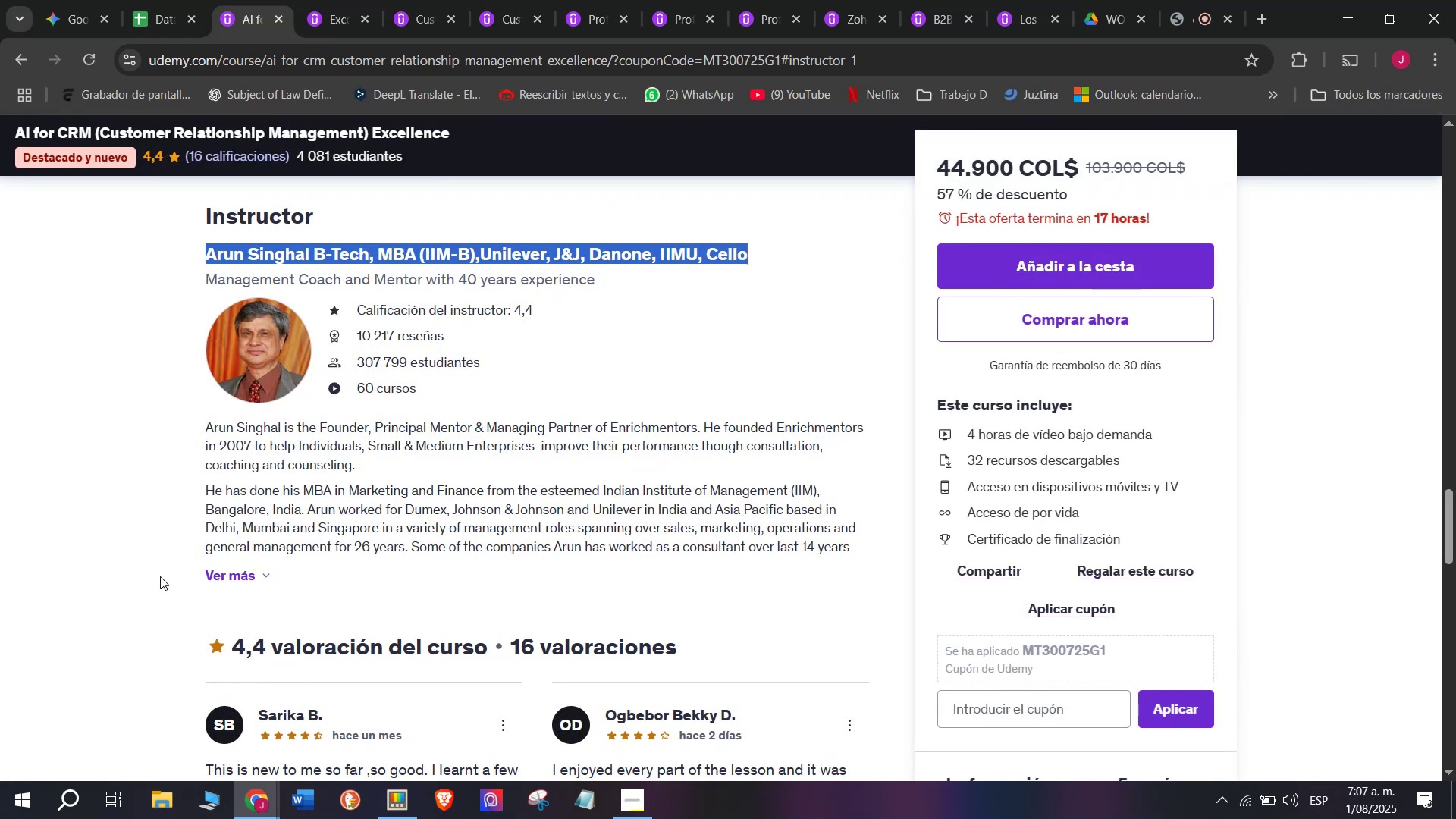 
key(Control+C)
 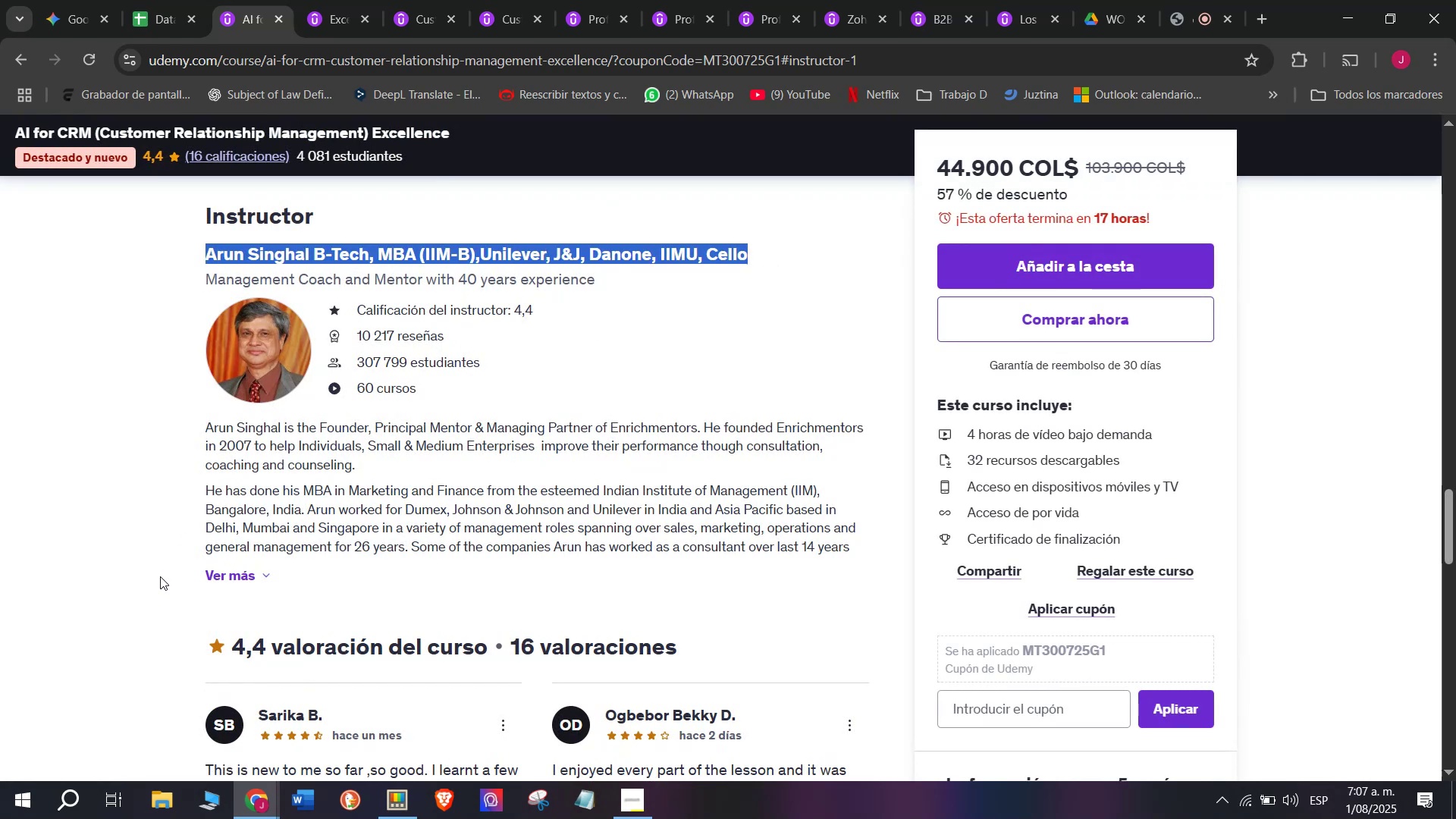 
key(Break)
 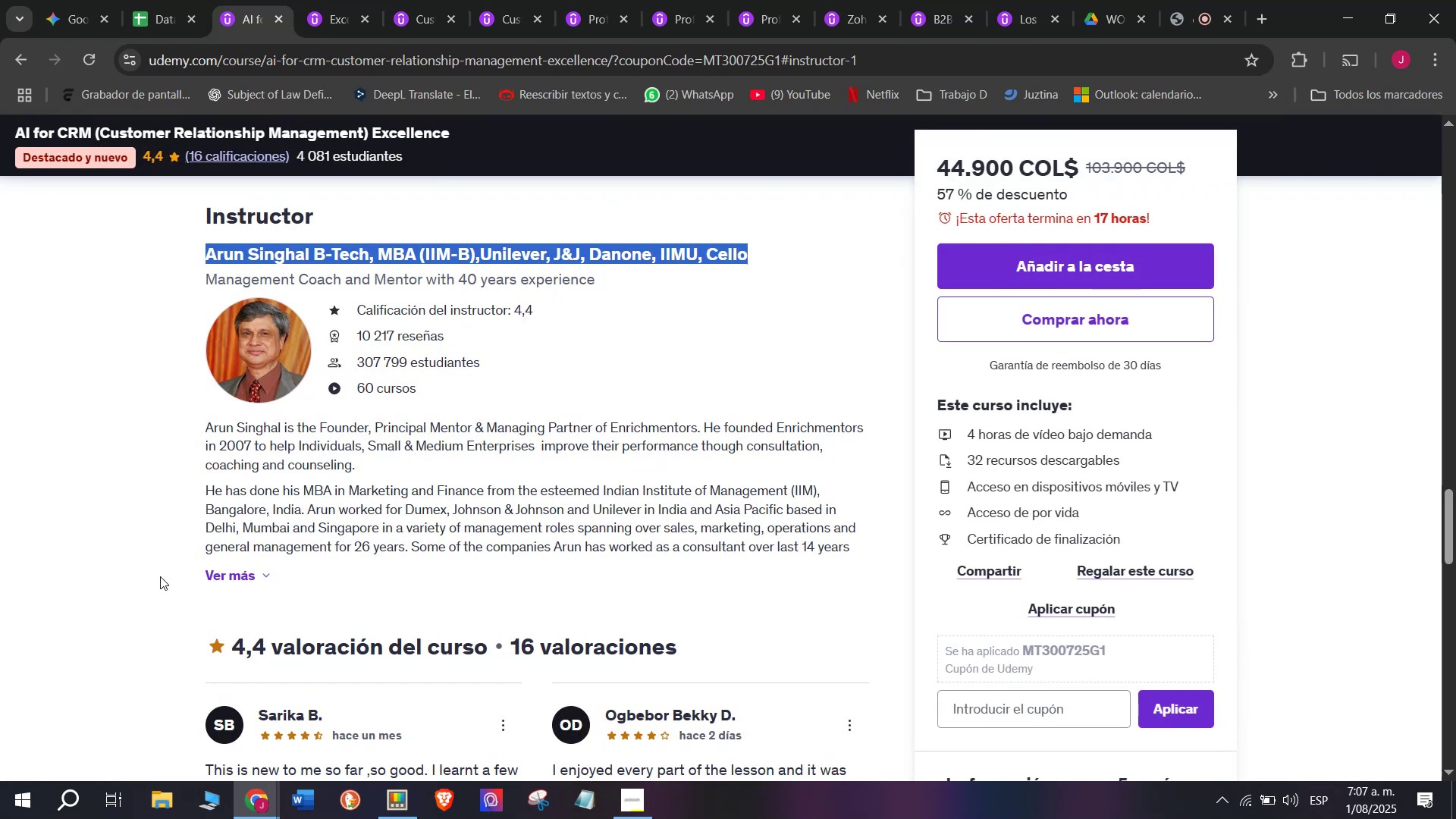 
key(Control+ControlLeft)
 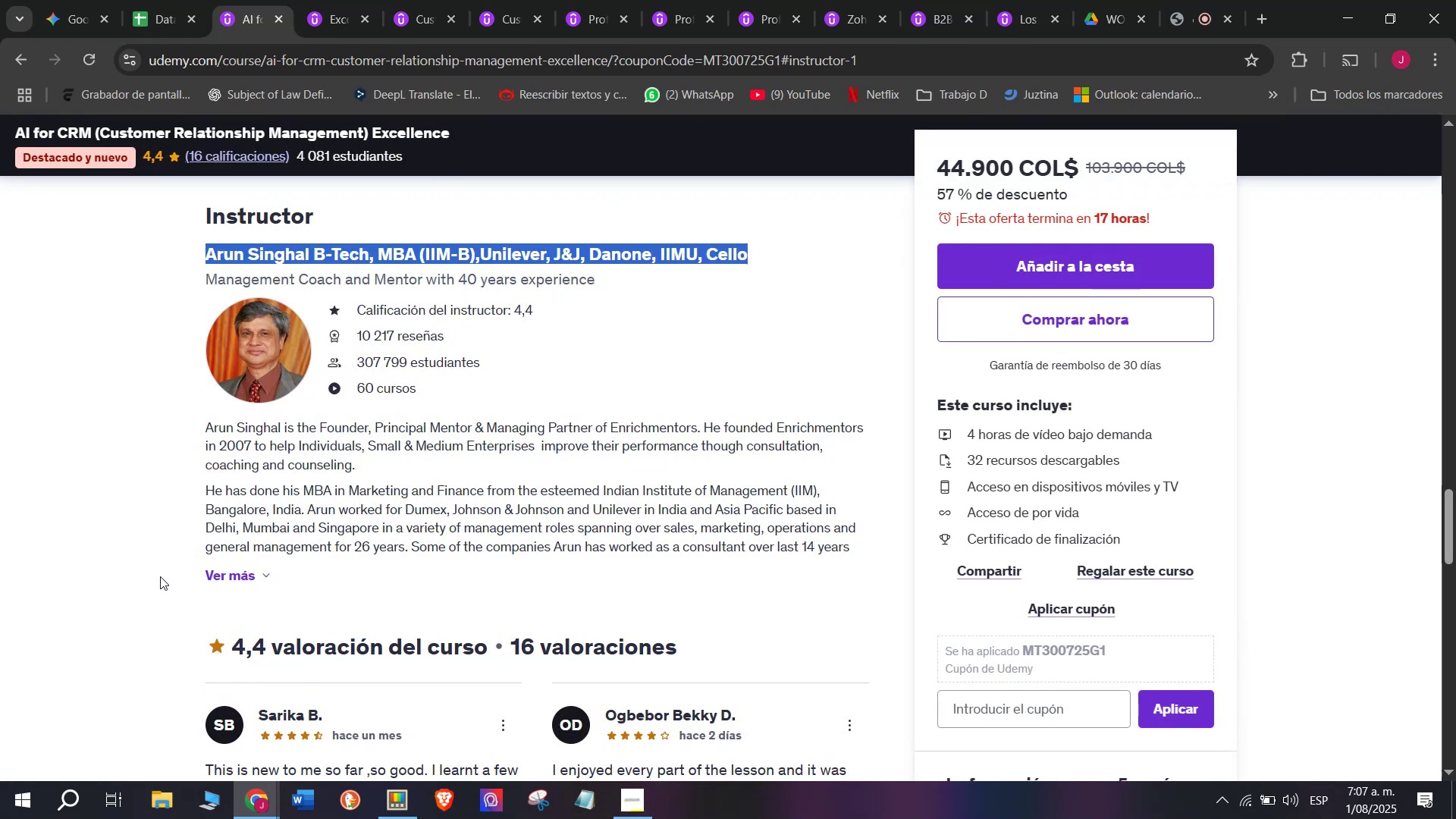 
key(Control+C)
 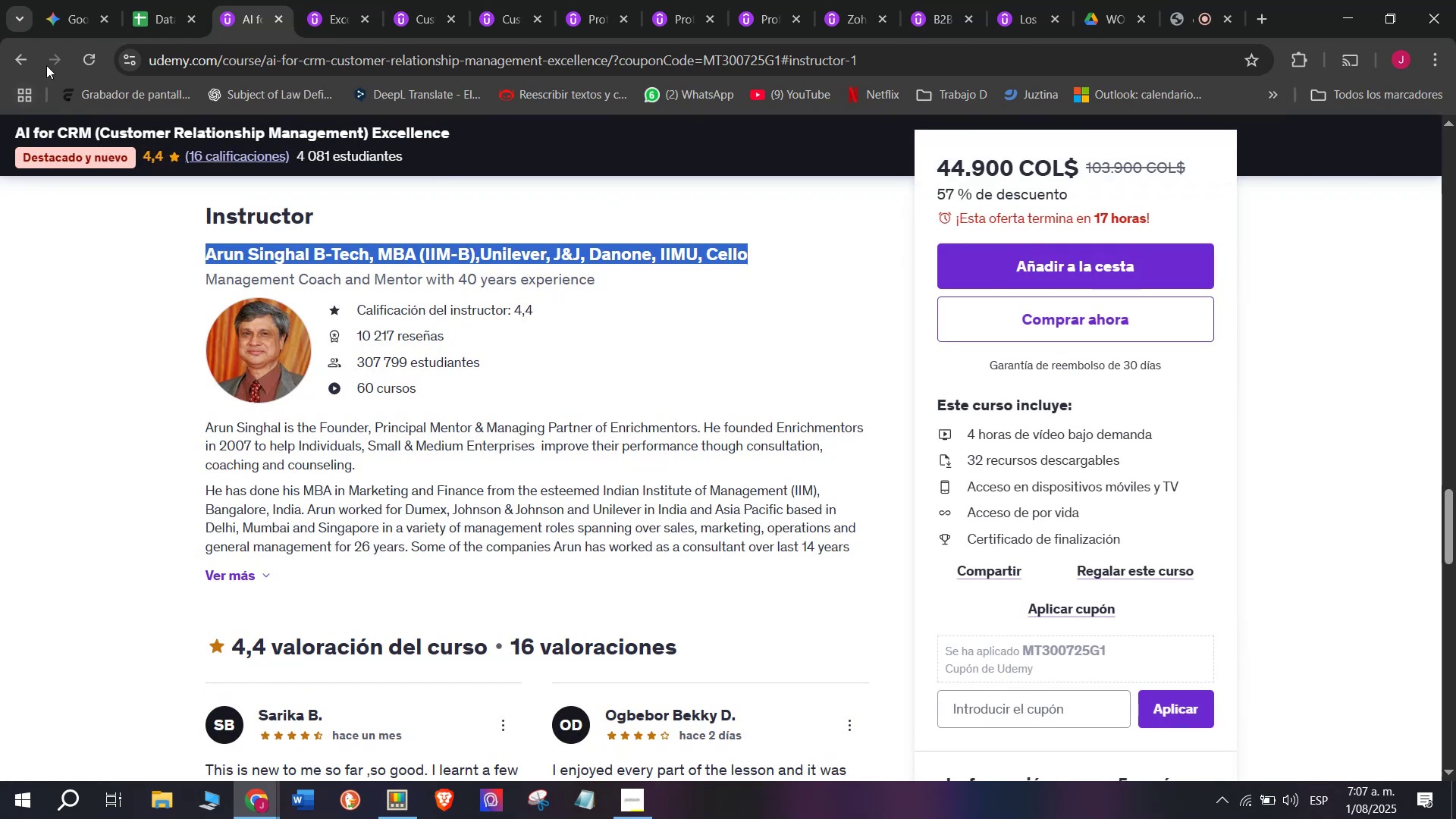 
left_click([151, 0])
 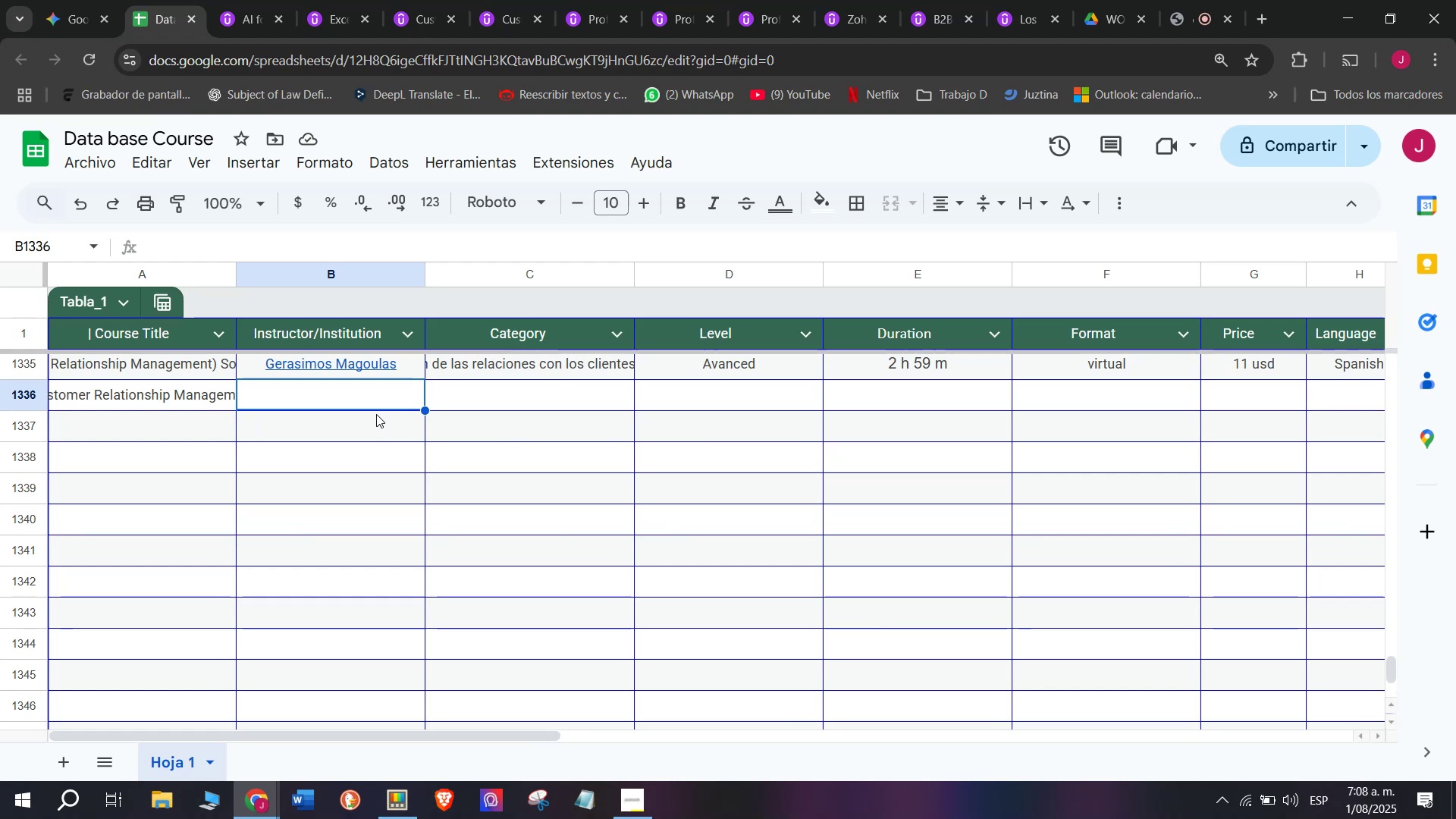 
wait(15.68)
 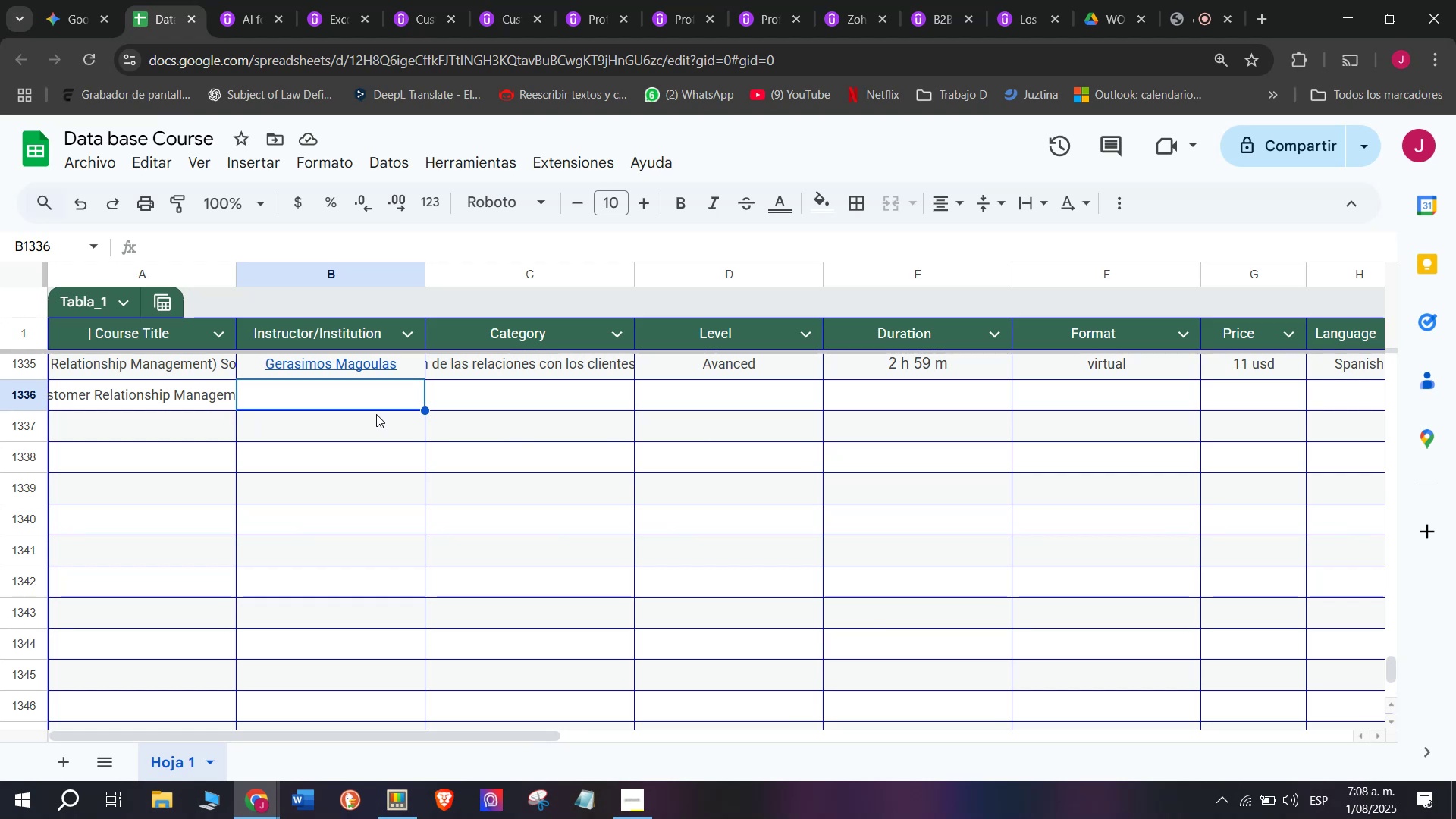 
key(Z)
 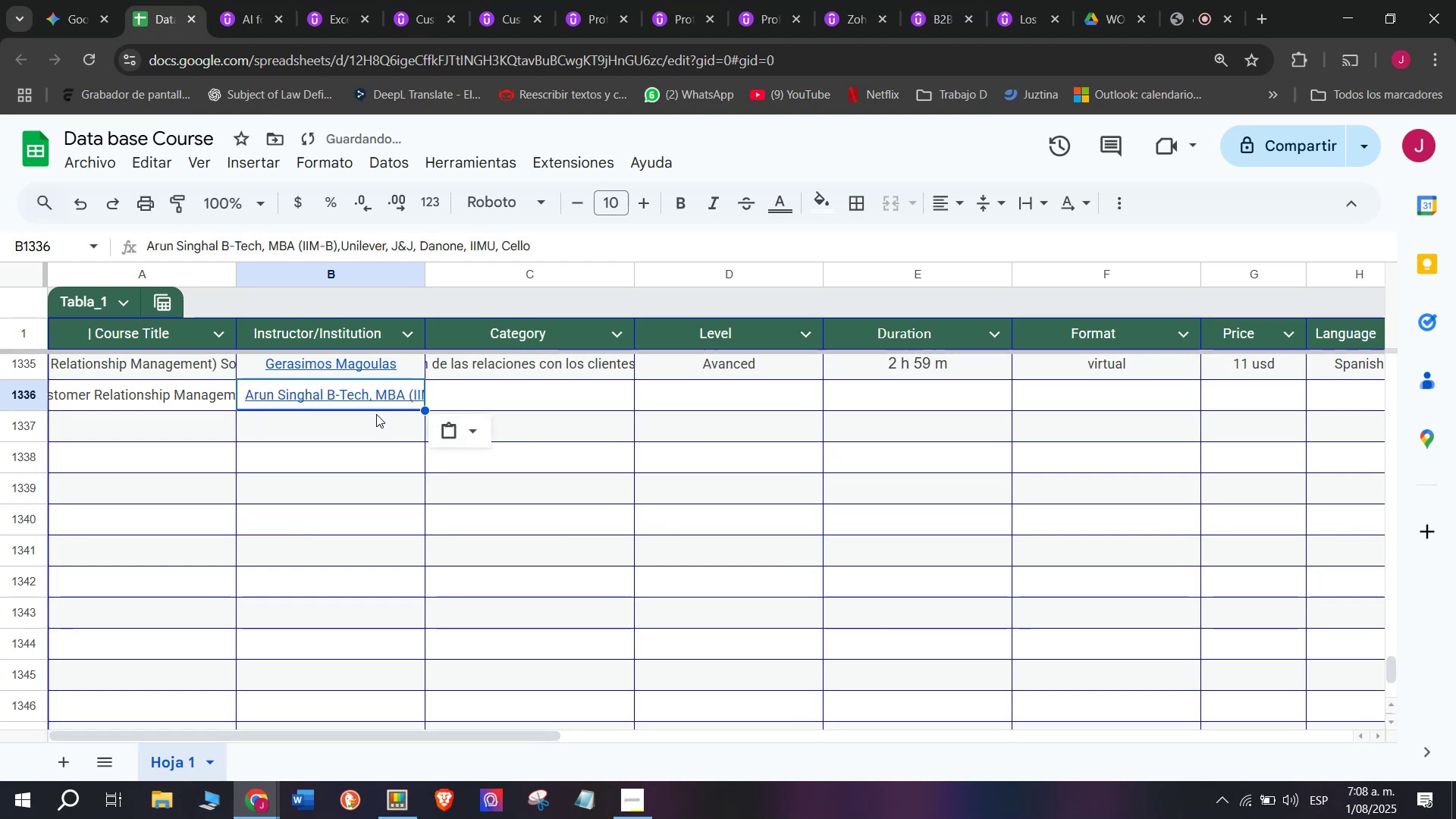 
key(Control+ControlLeft)
 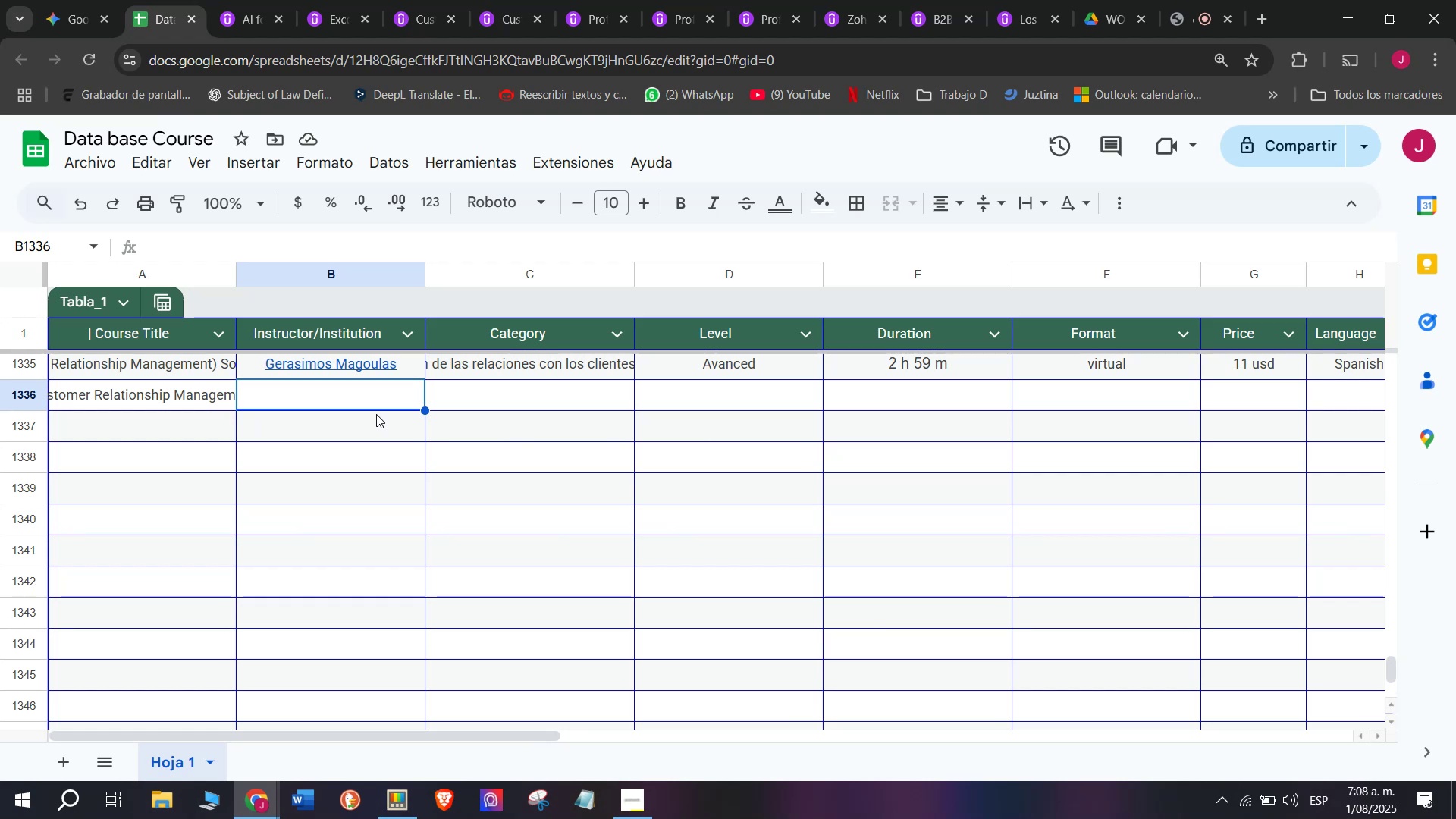 
key(Control+V)
 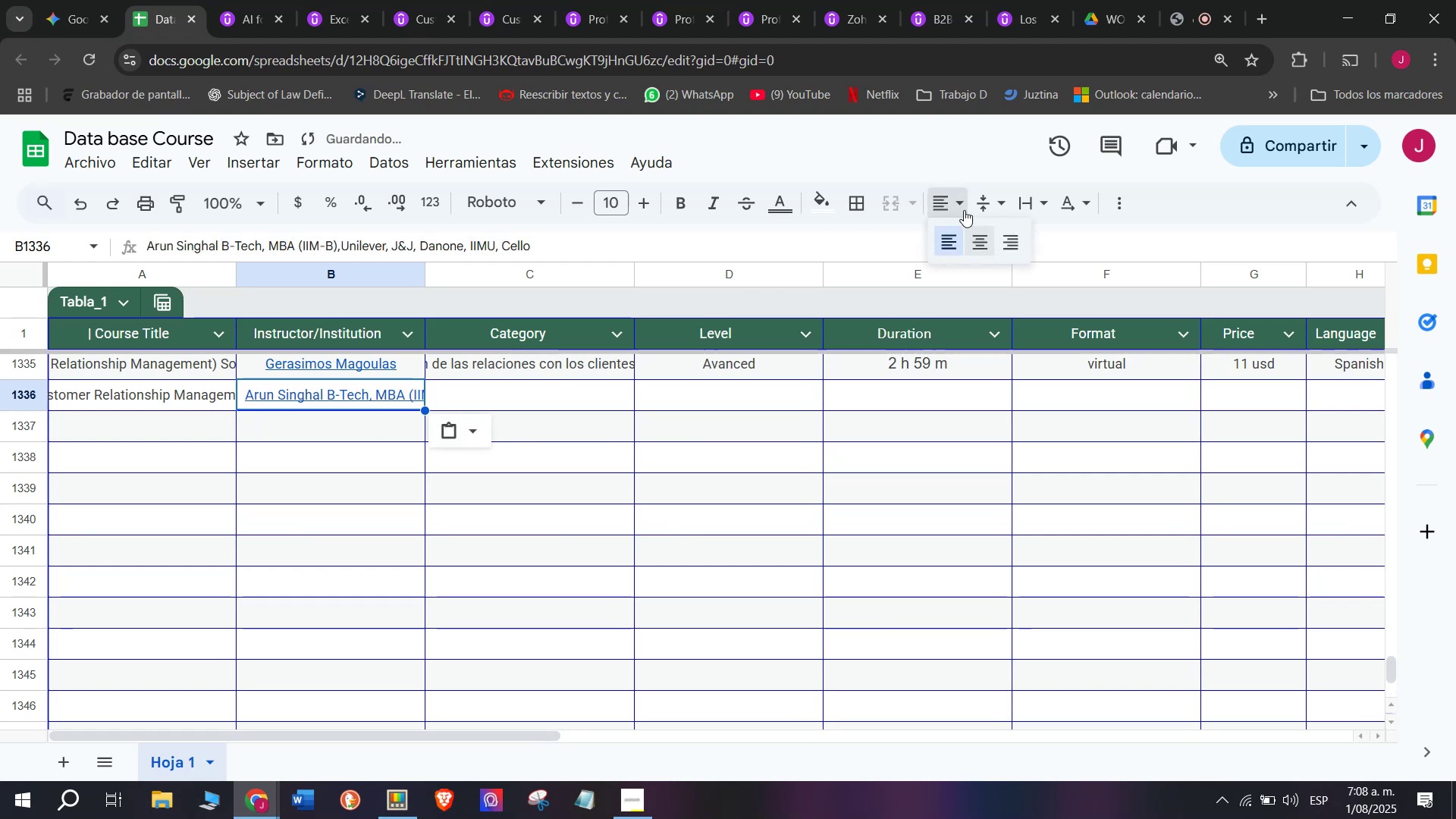 
left_click([981, 234])
 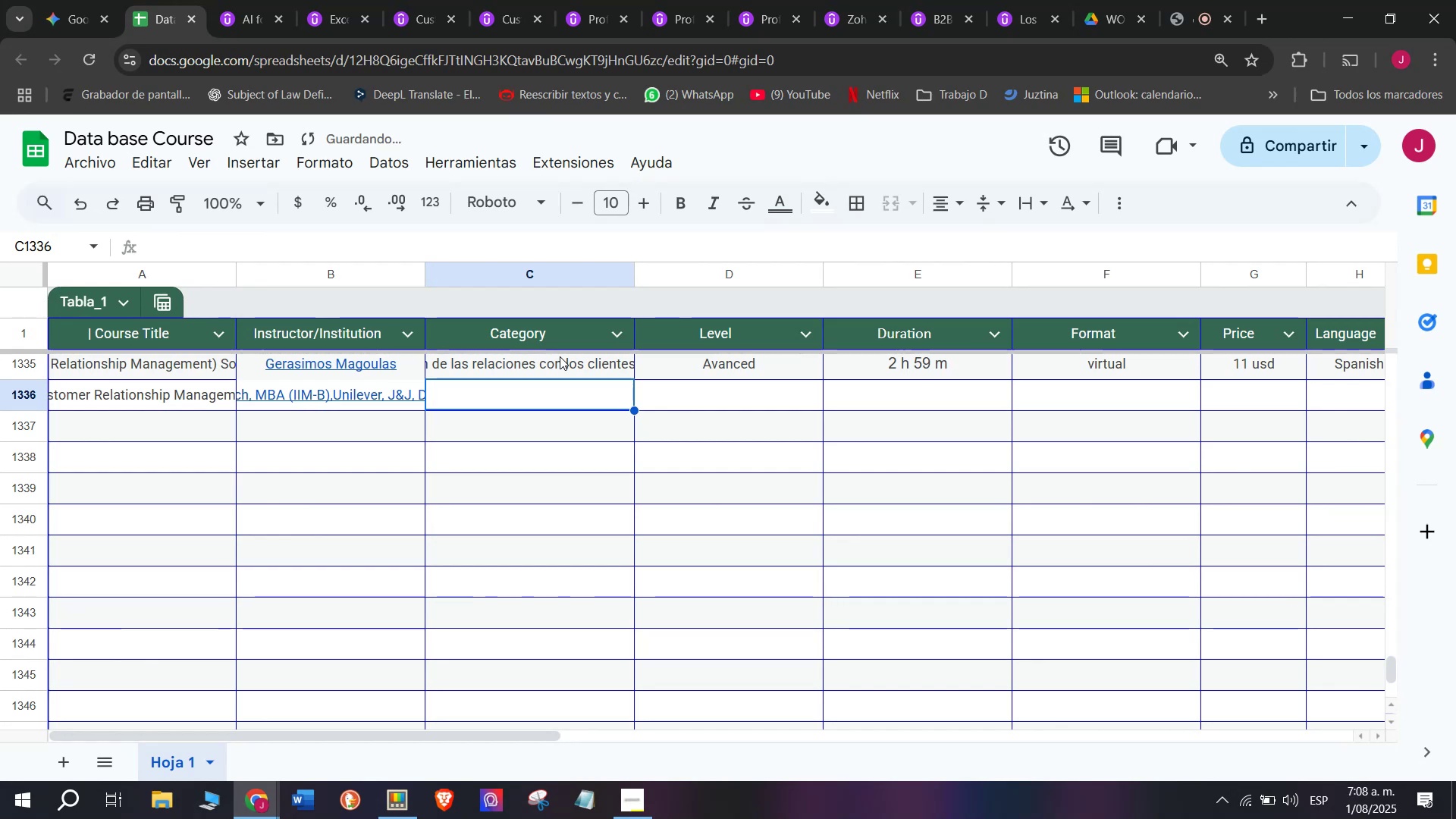 
left_click([560, 356])
 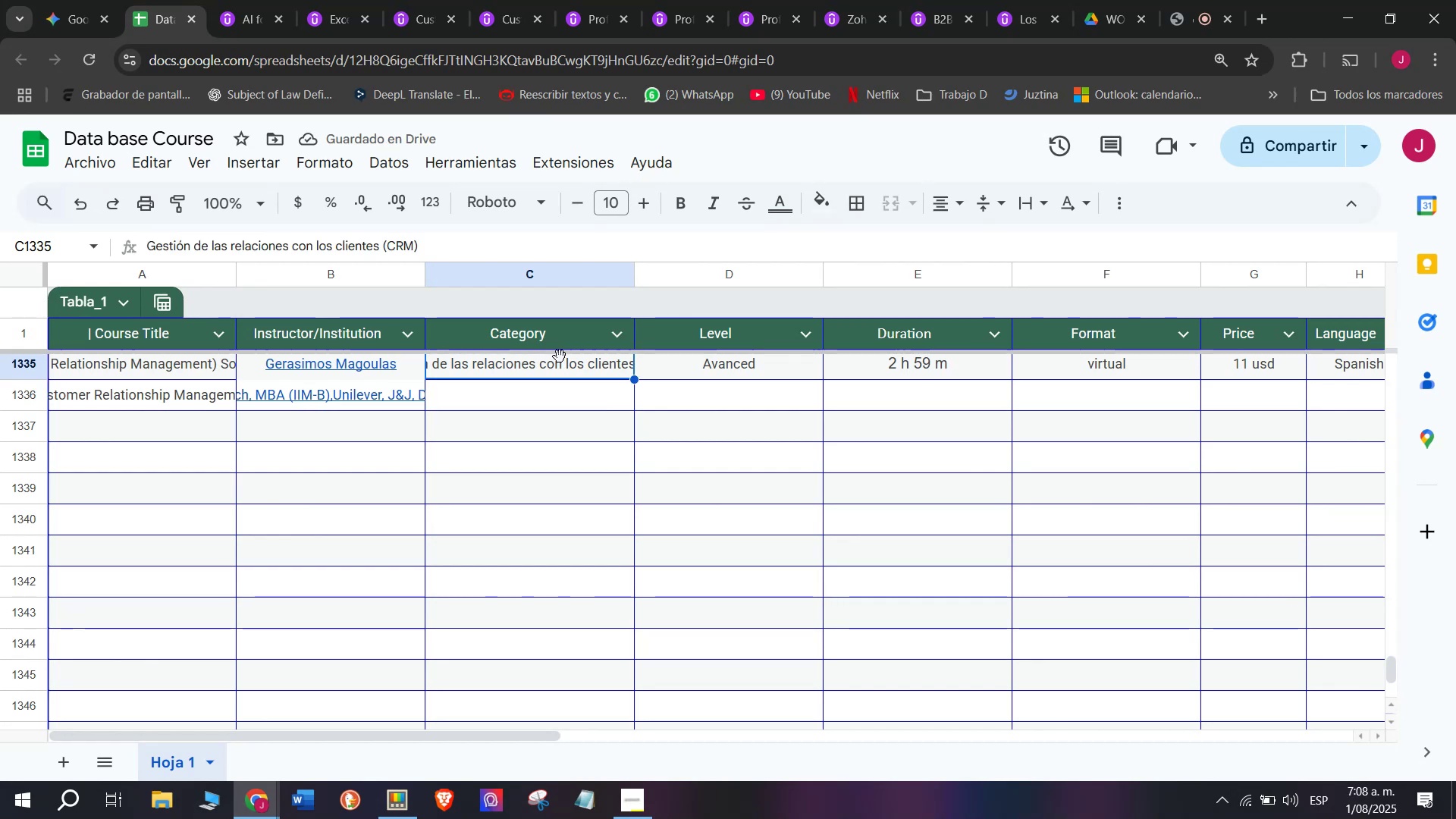 
key(Break)
 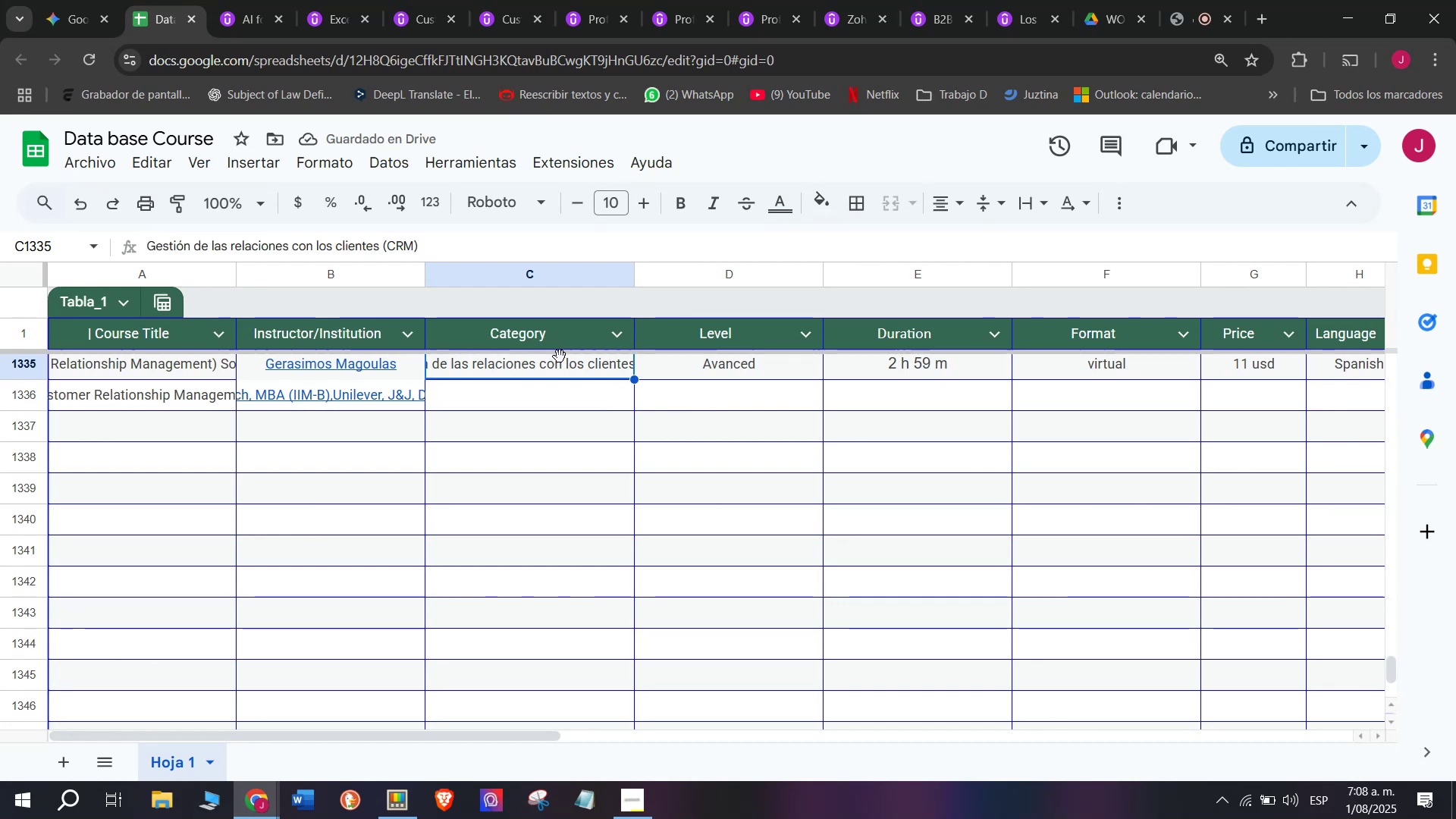 
key(Control+ControlLeft)
 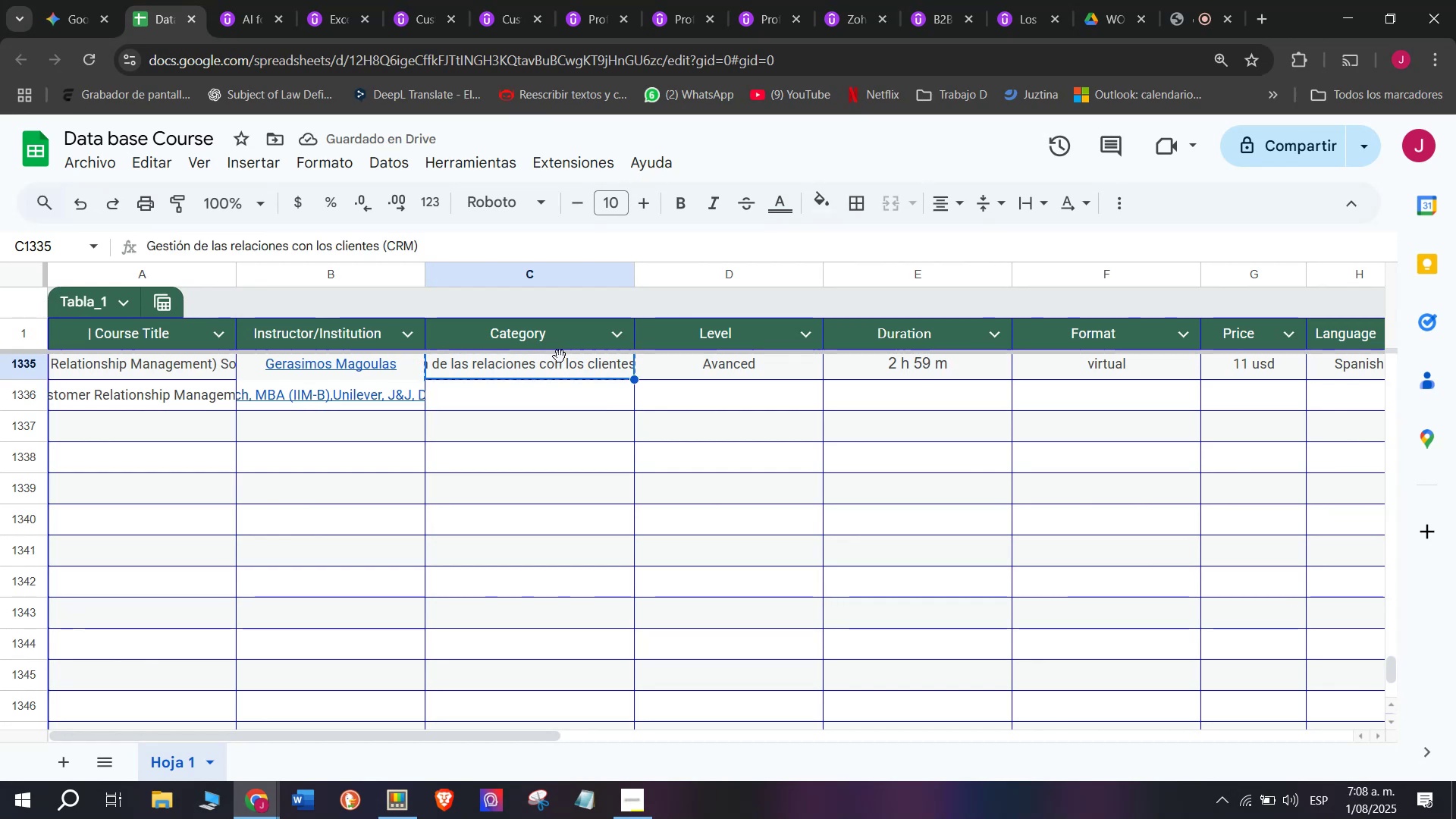 
key(Control+C)
 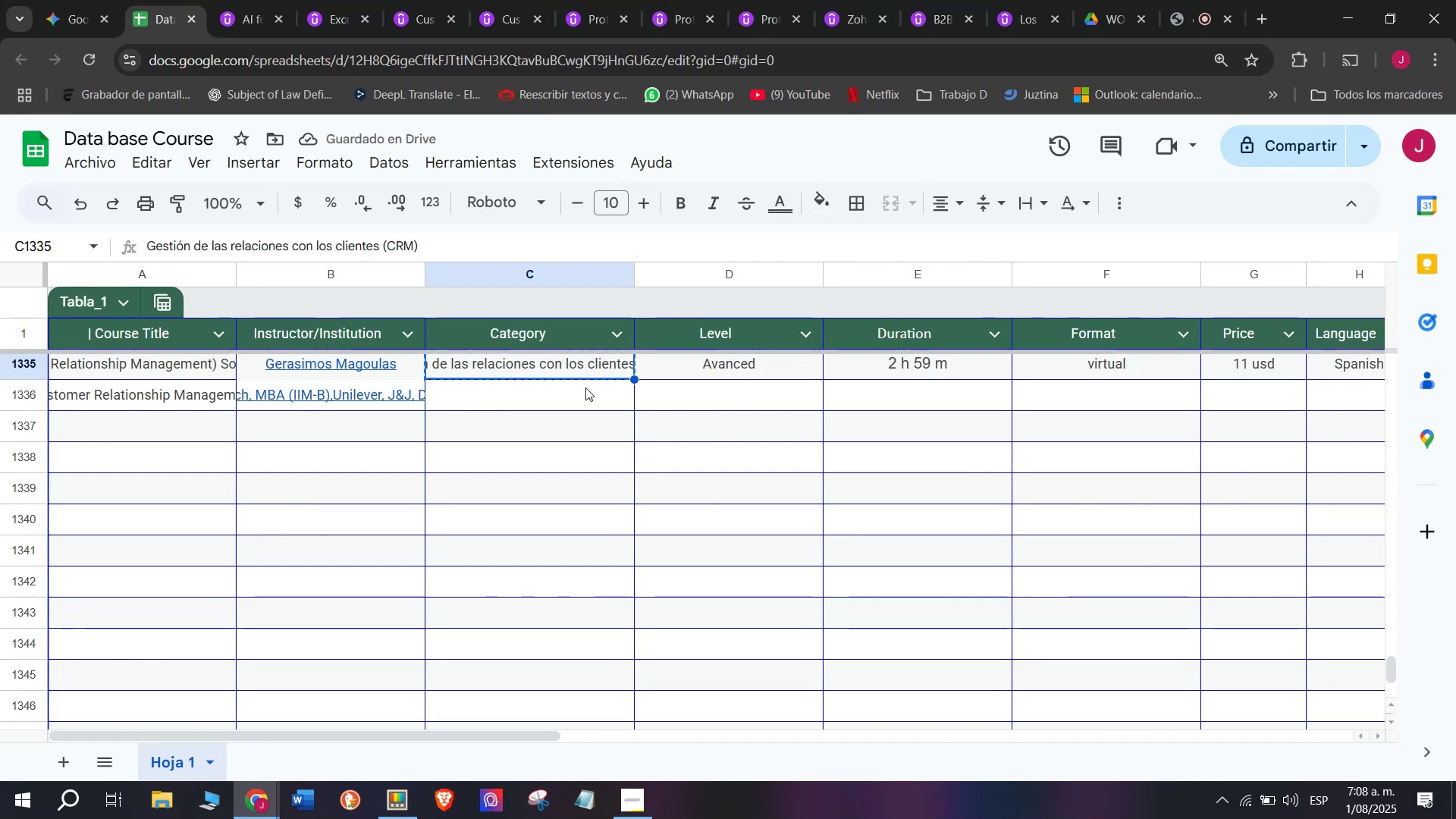 
left_click([585, 388])
 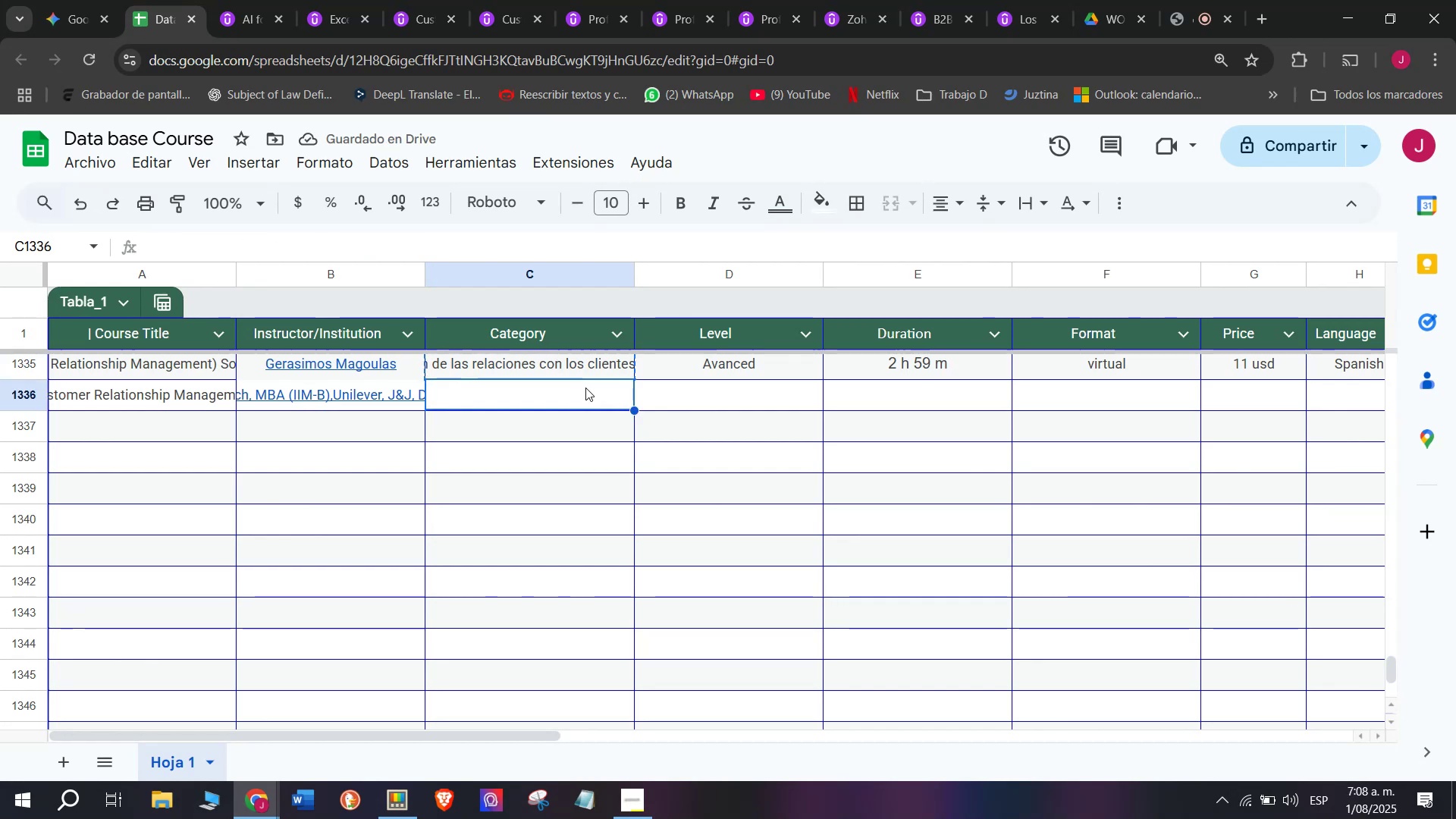 
key(Z)
 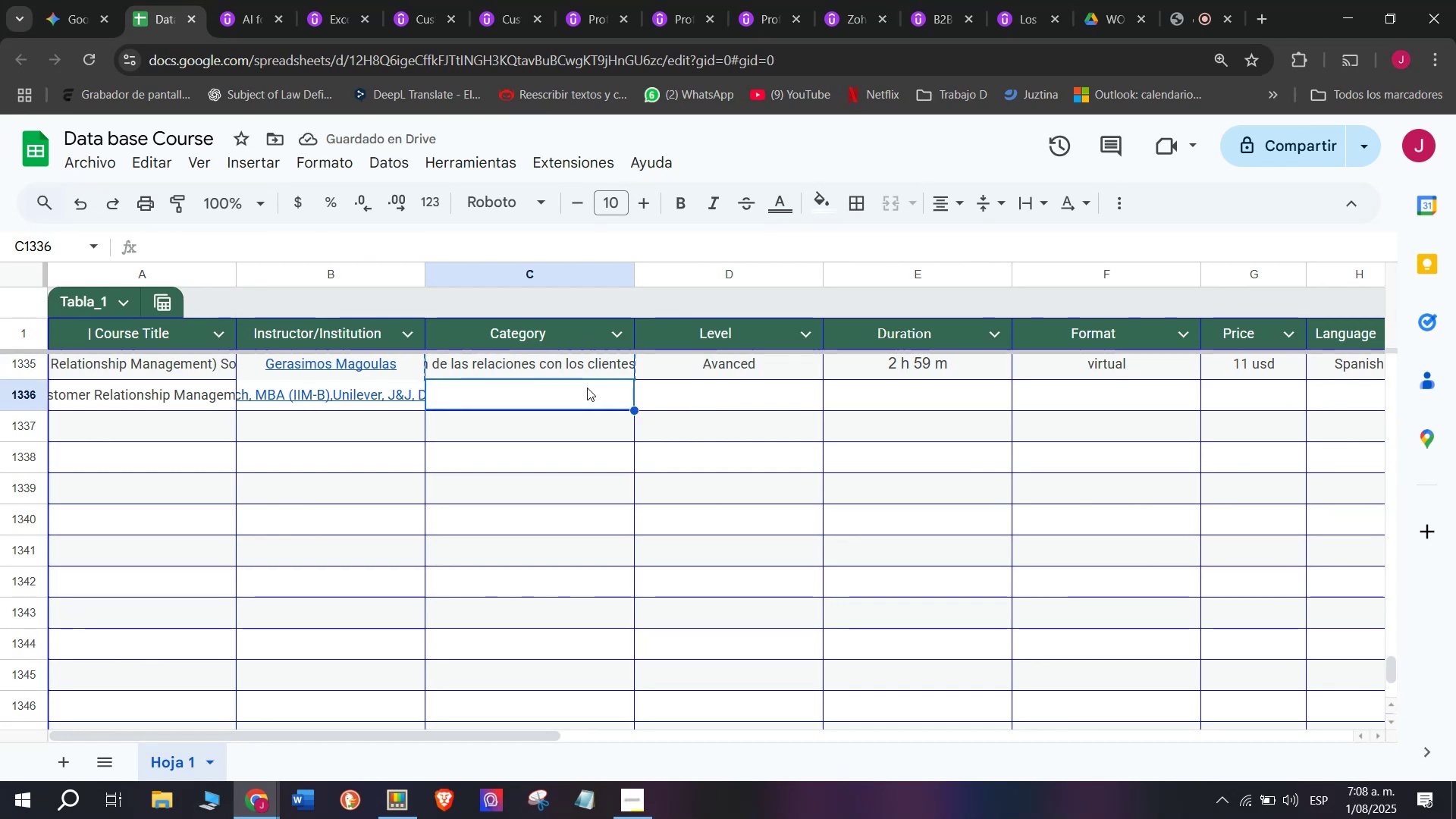 
key(Control+ControlLeft)
 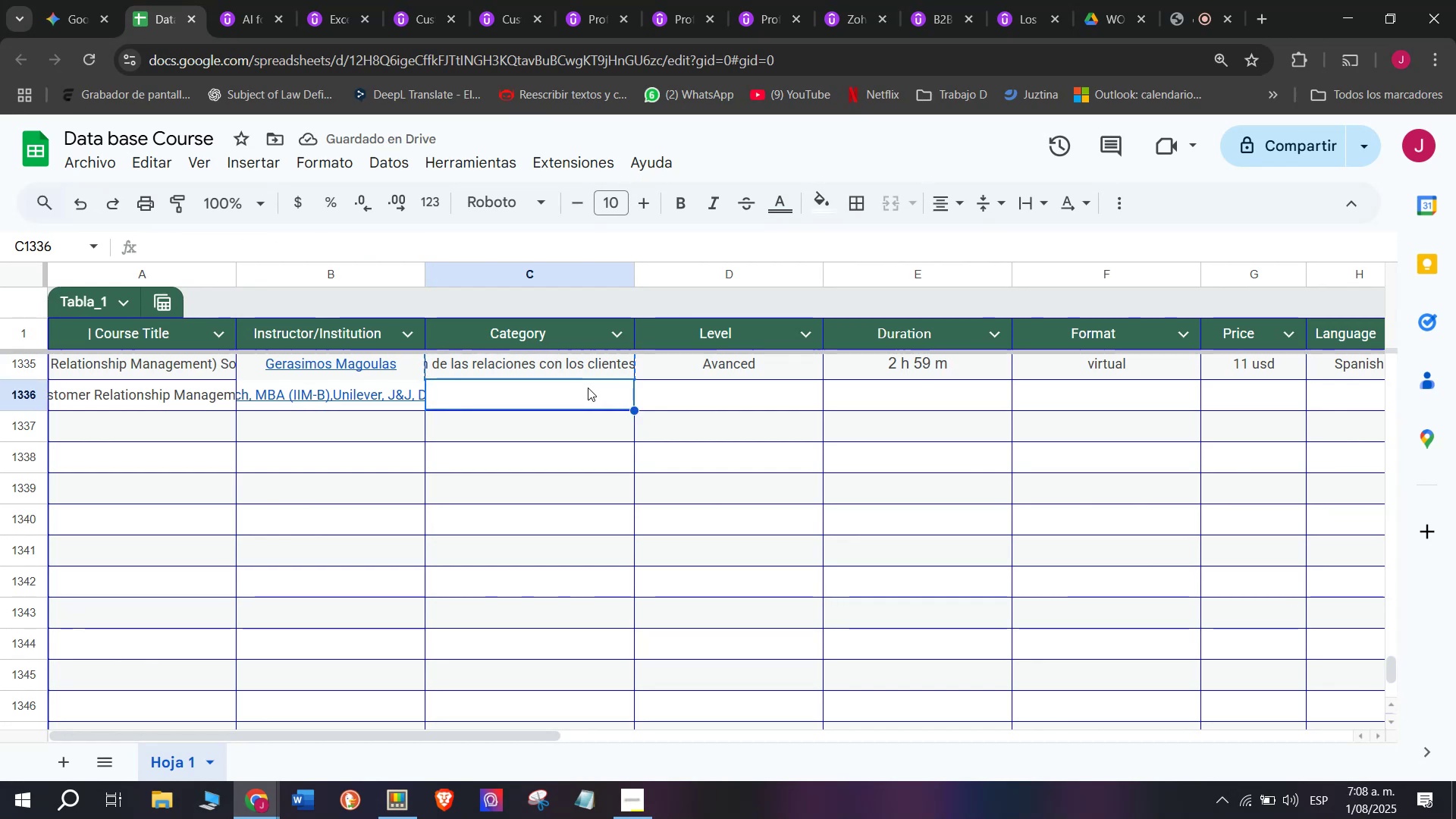 
key(Control+V)
 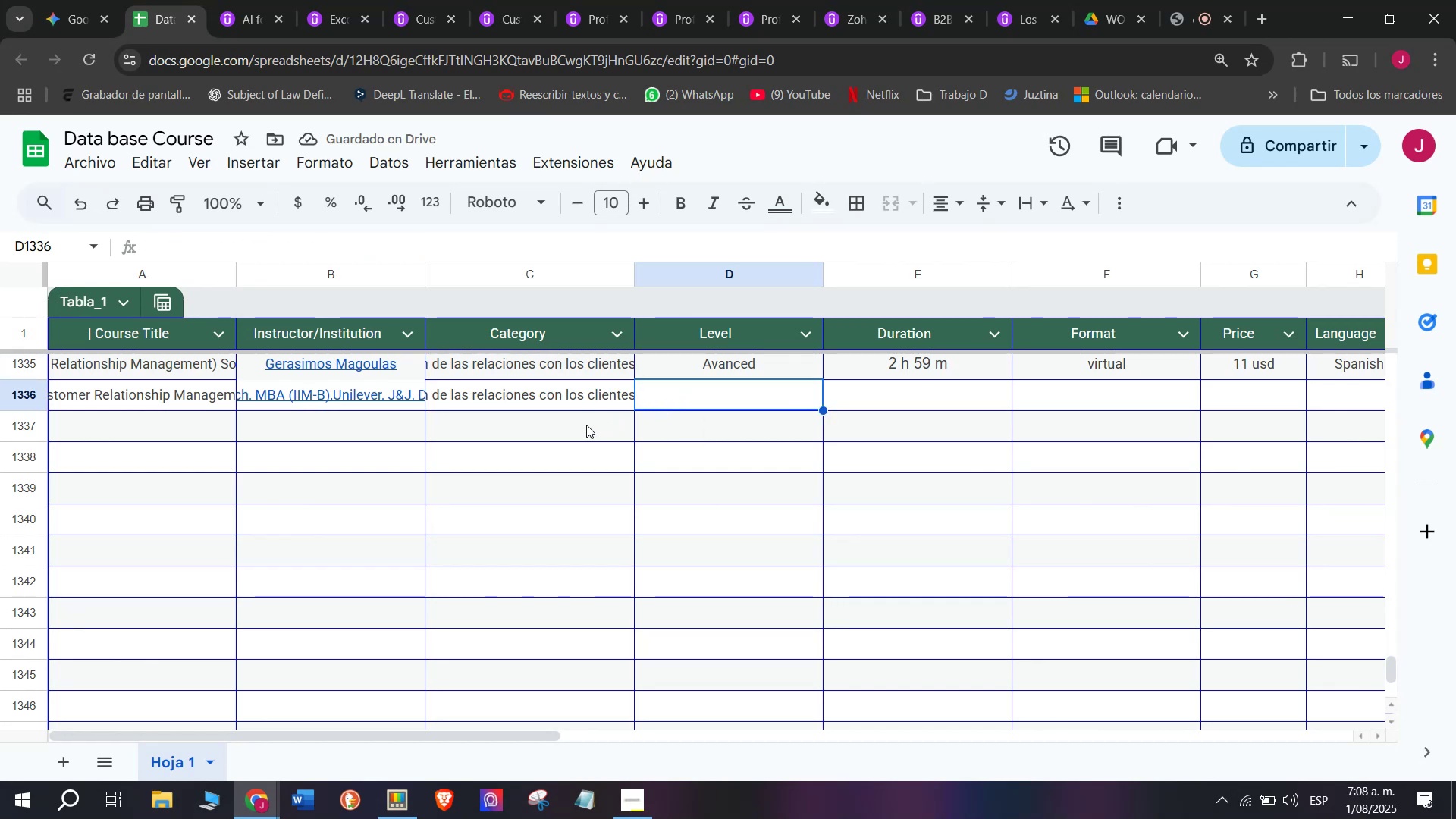 
wait(7.07)
 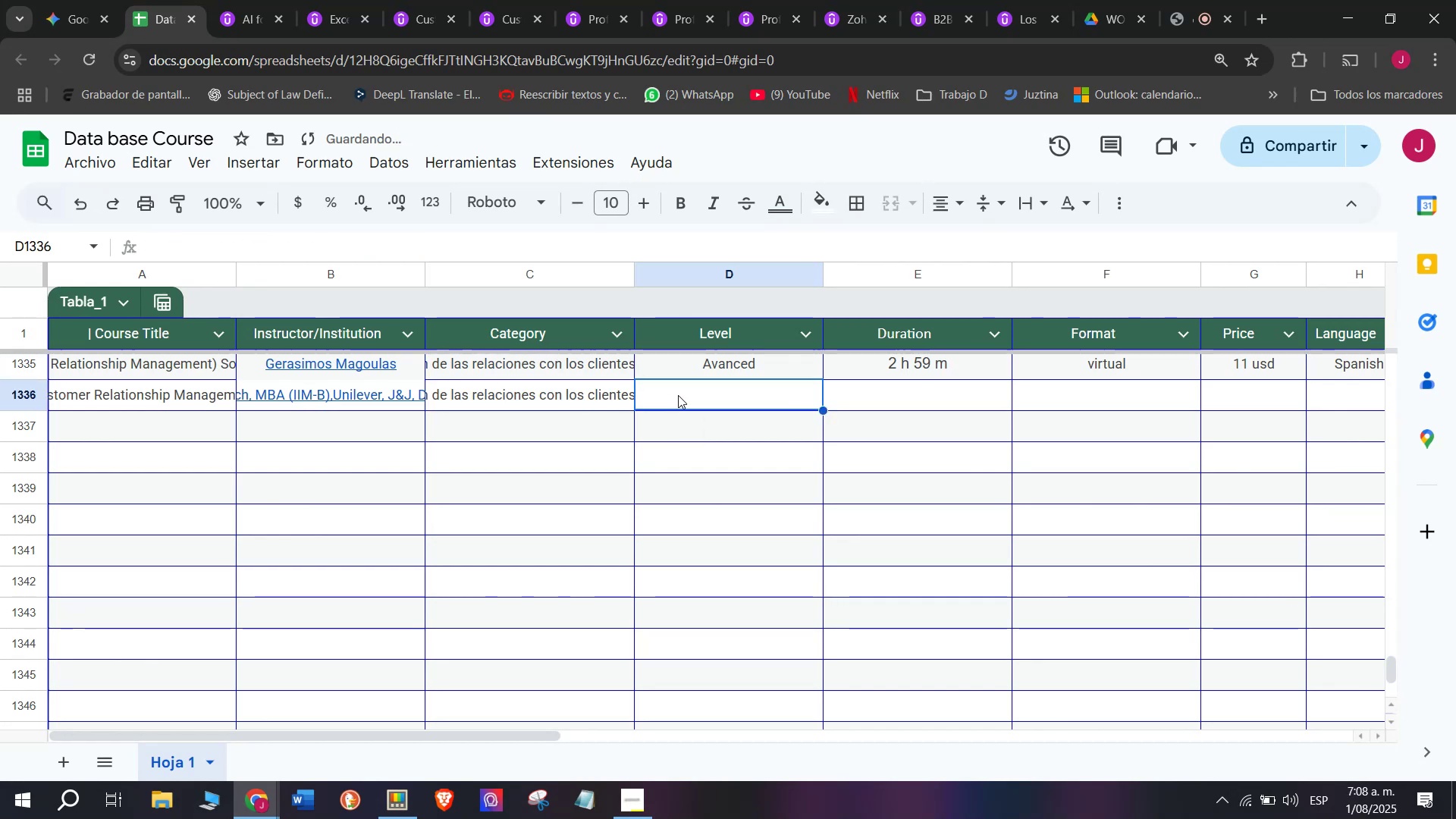 
left_click([698, 369])
 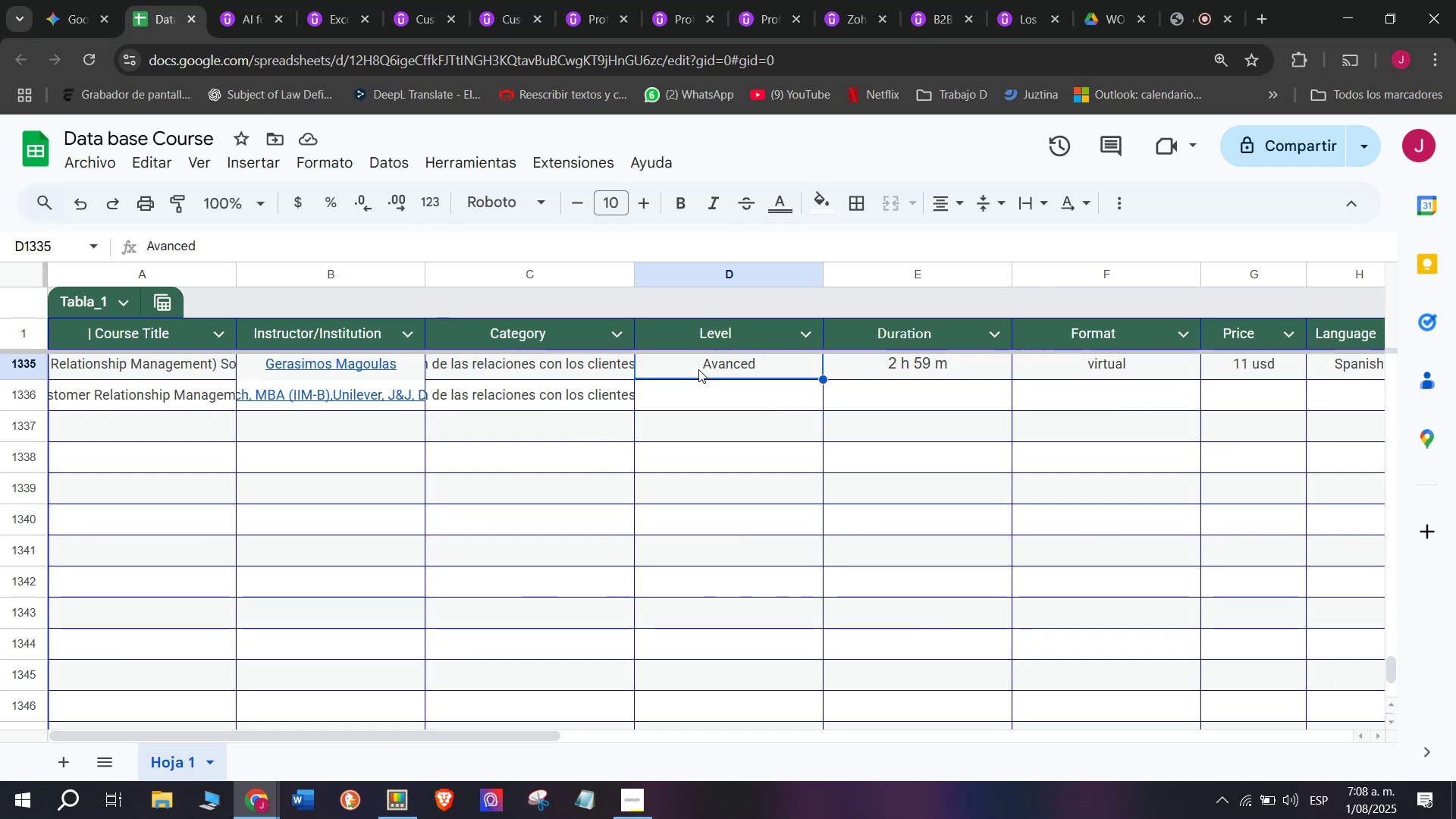 
key(Break)
 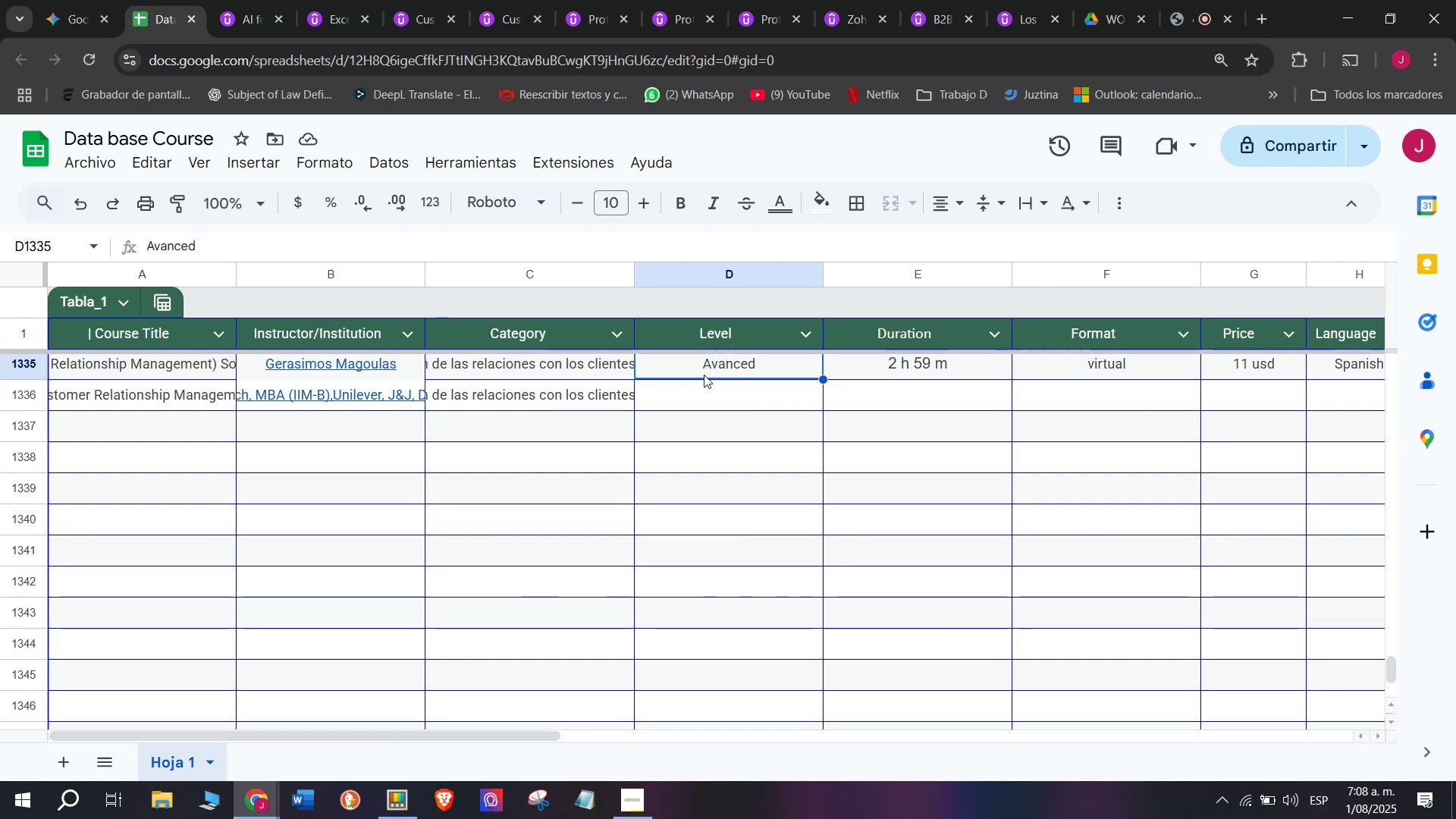 
key(Control+ControlLeft)
 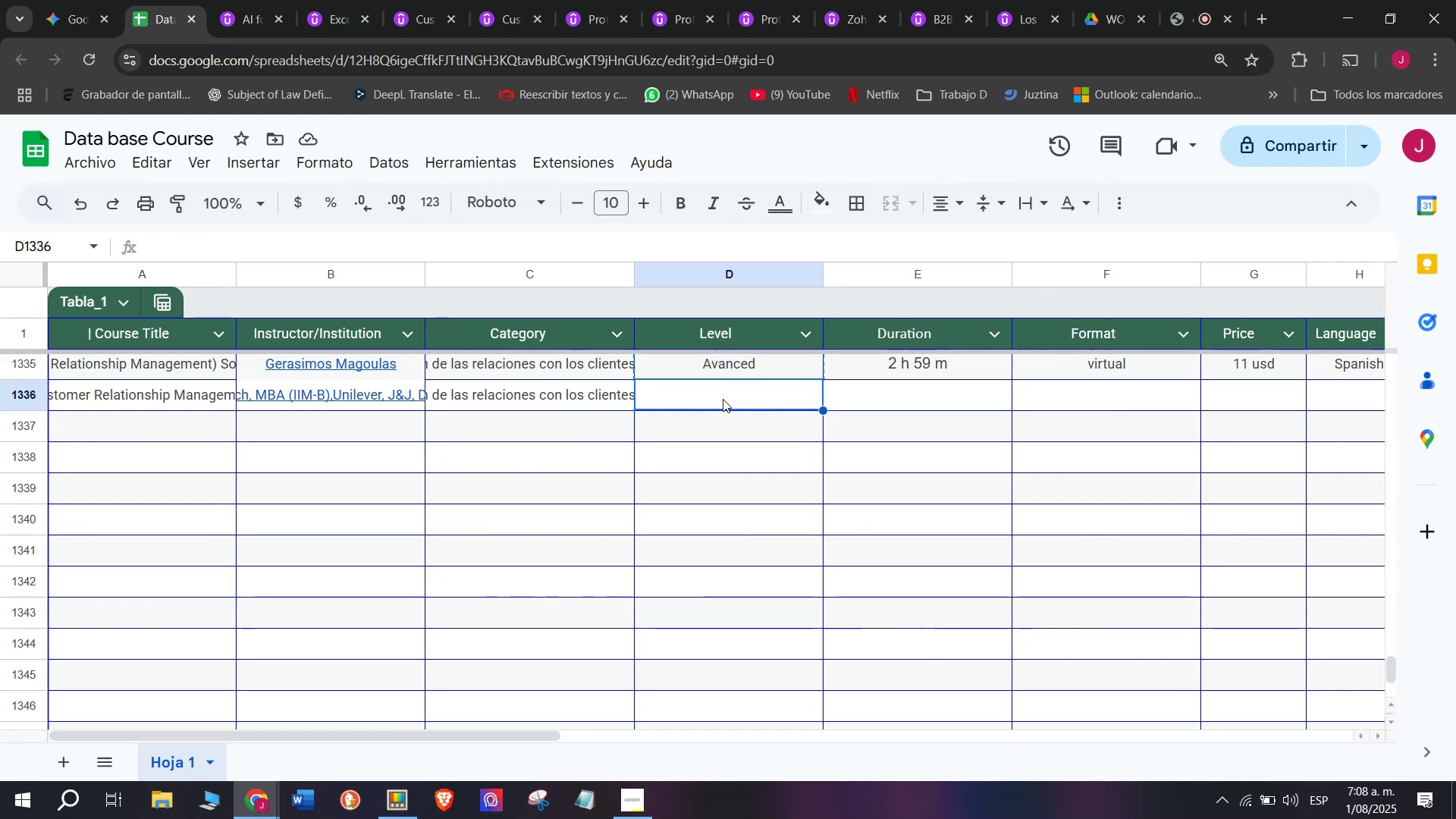 
key(Control+C)
 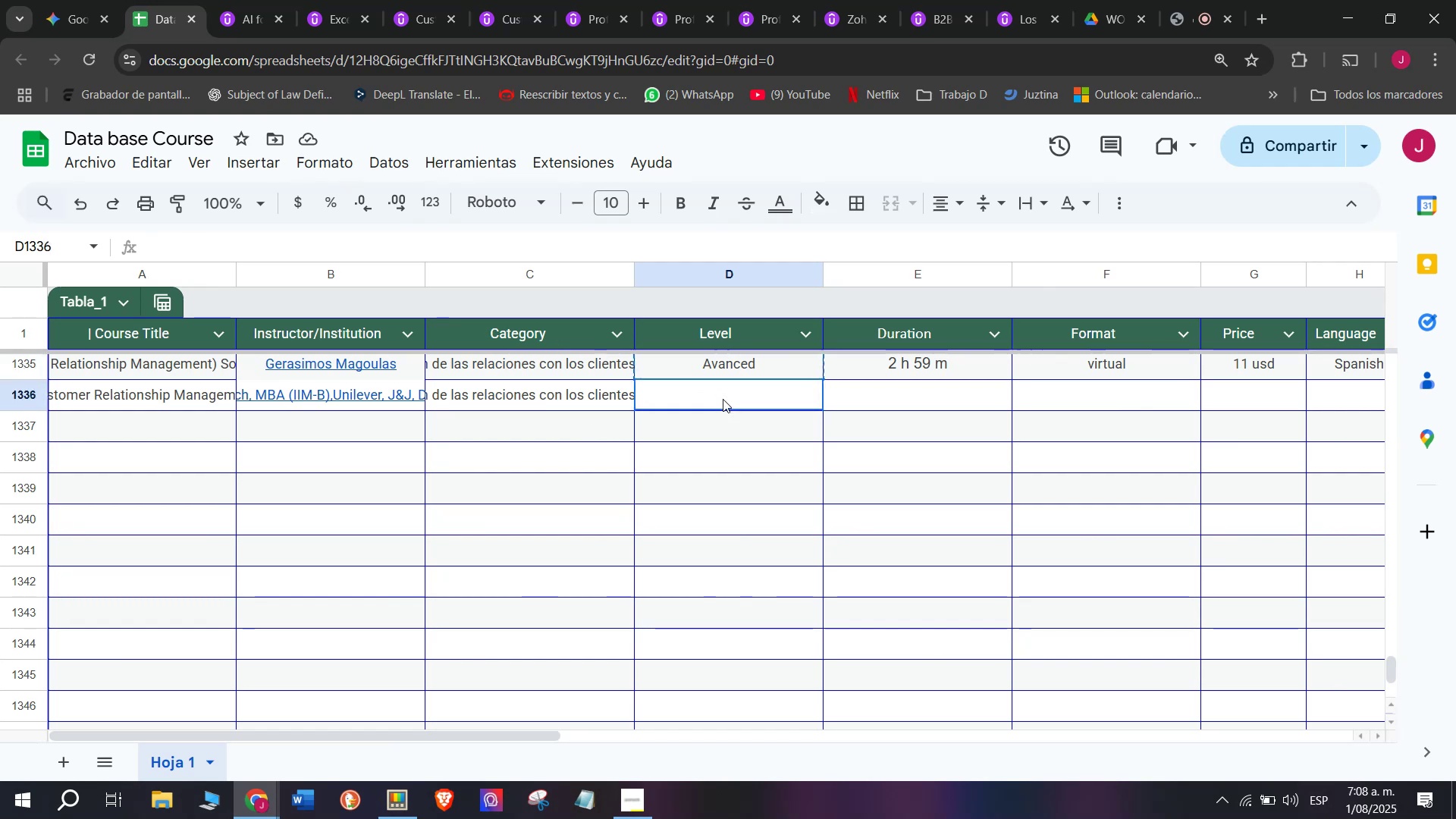 
key(Control+ControlLeft)
 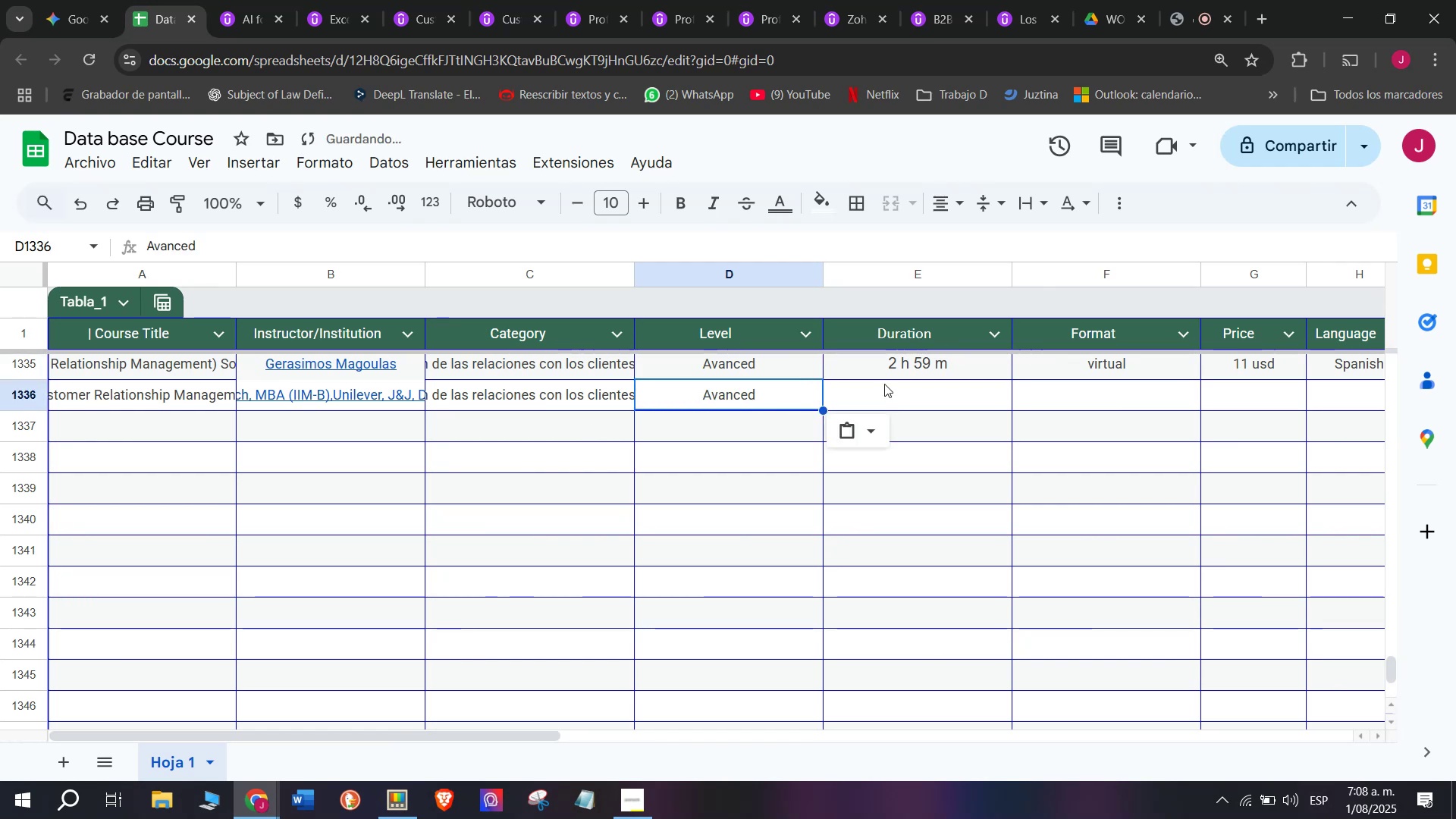 
key(Z)
 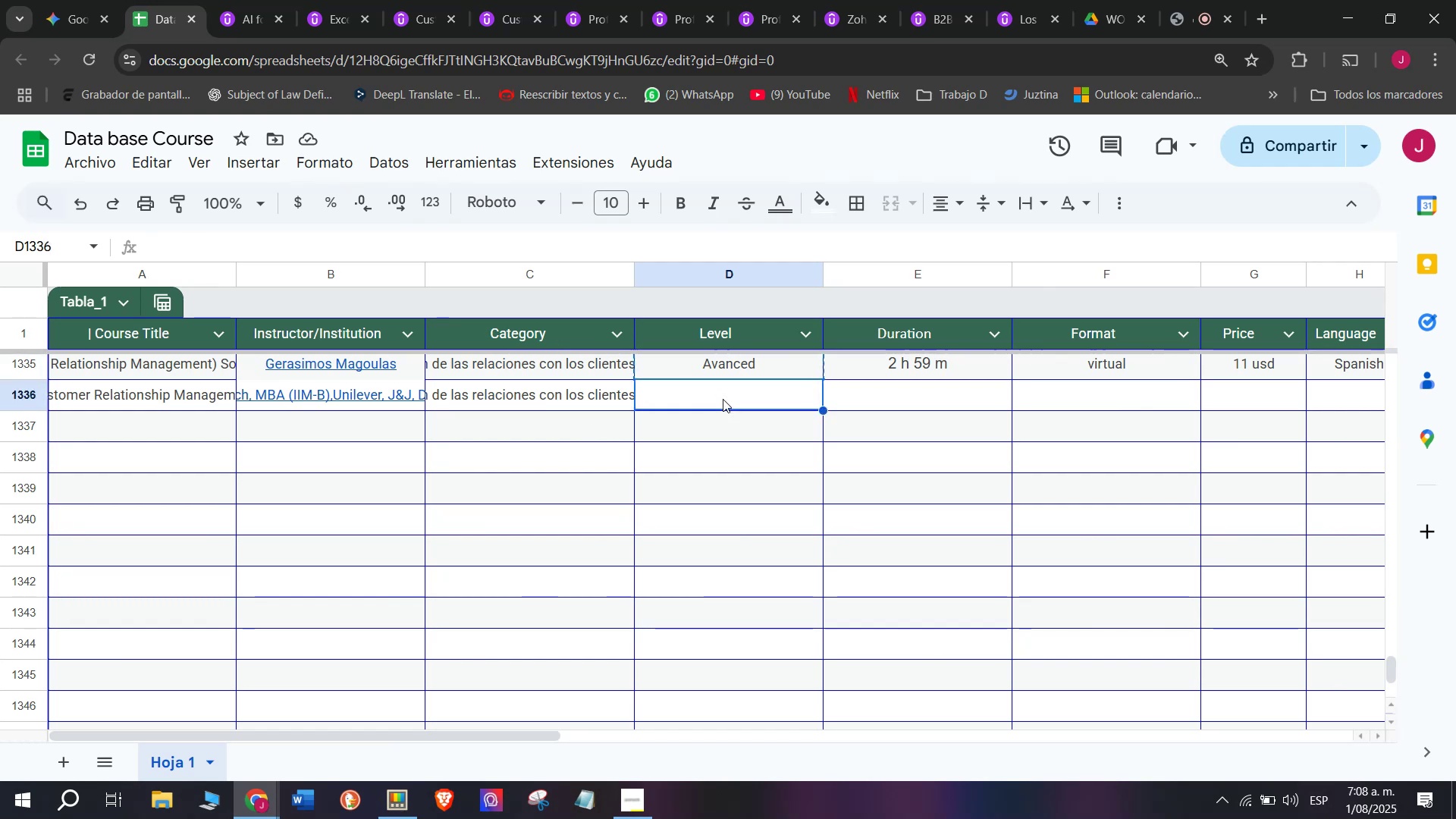 
key(Control+V)
 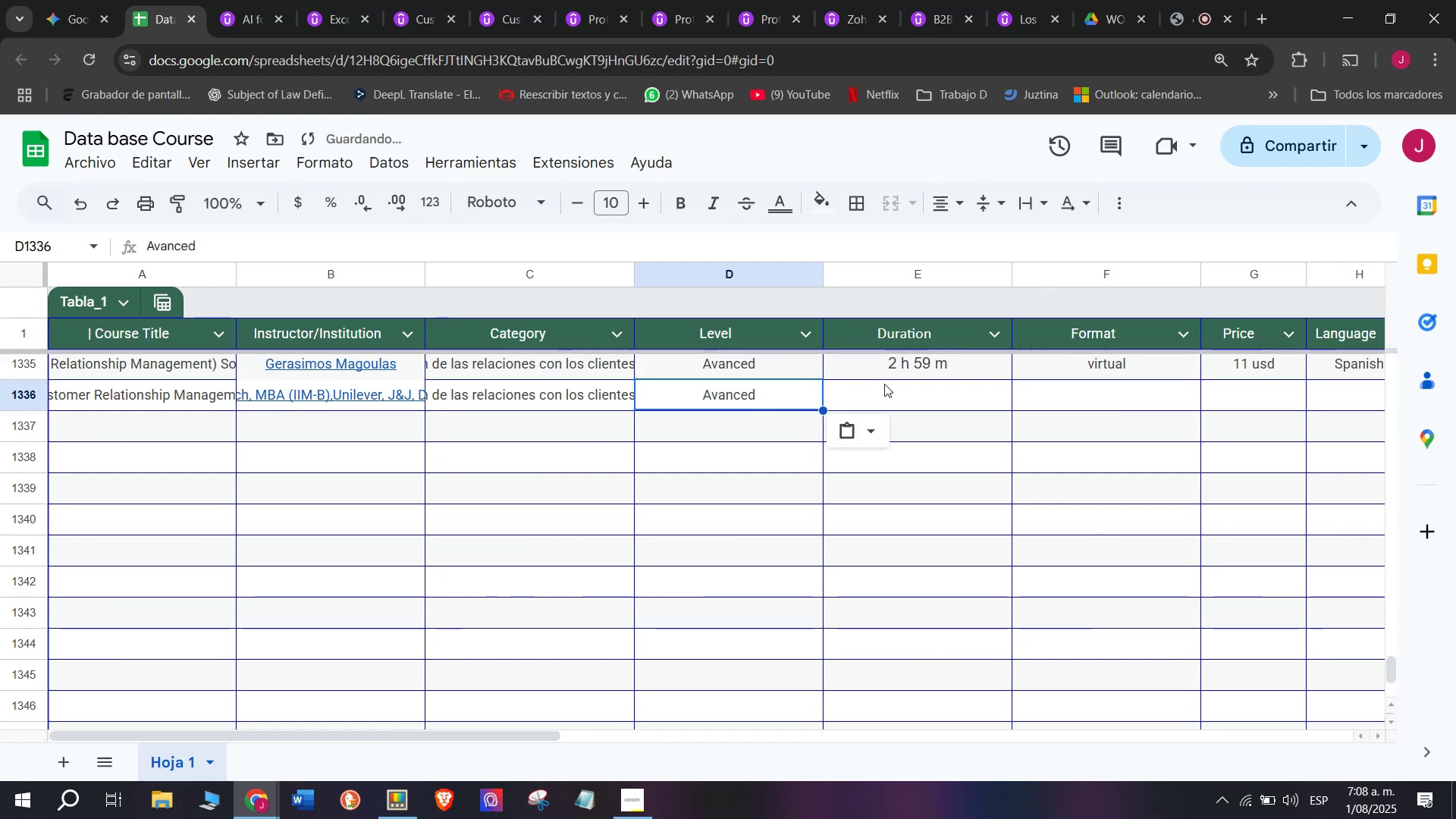 
left_click([884, 384])
 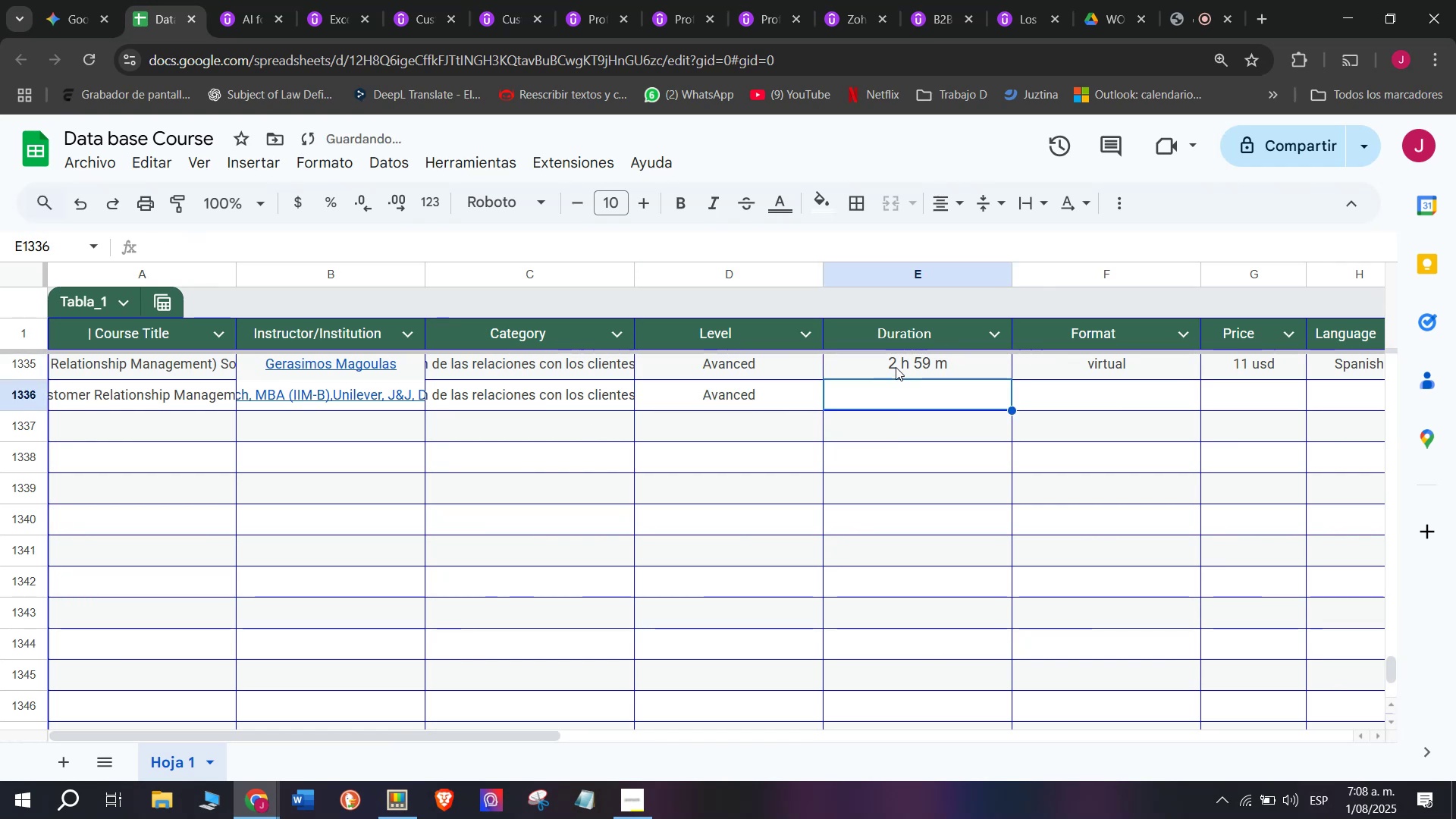 
left_click([896, 366])
 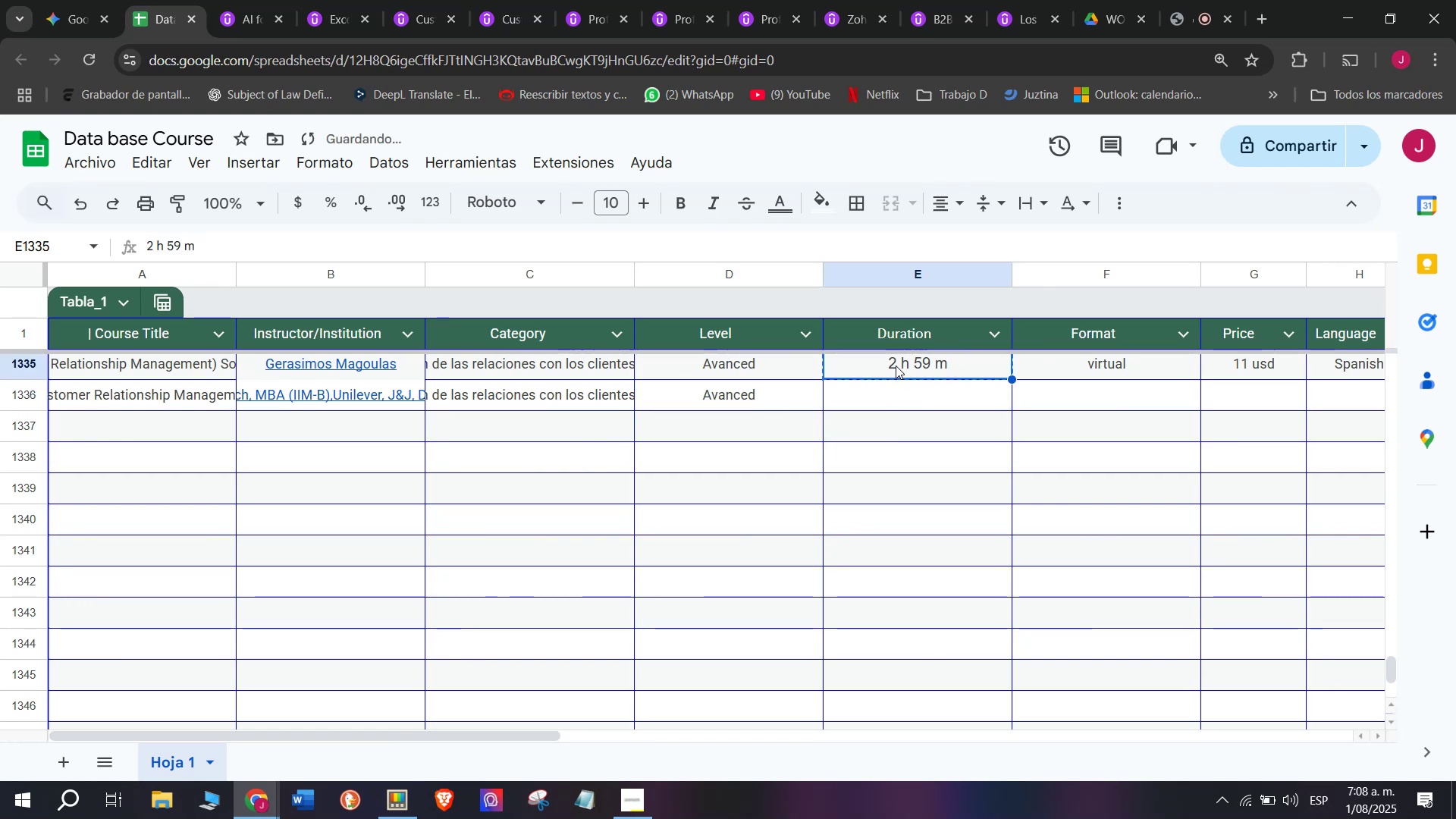 
key(Break)
 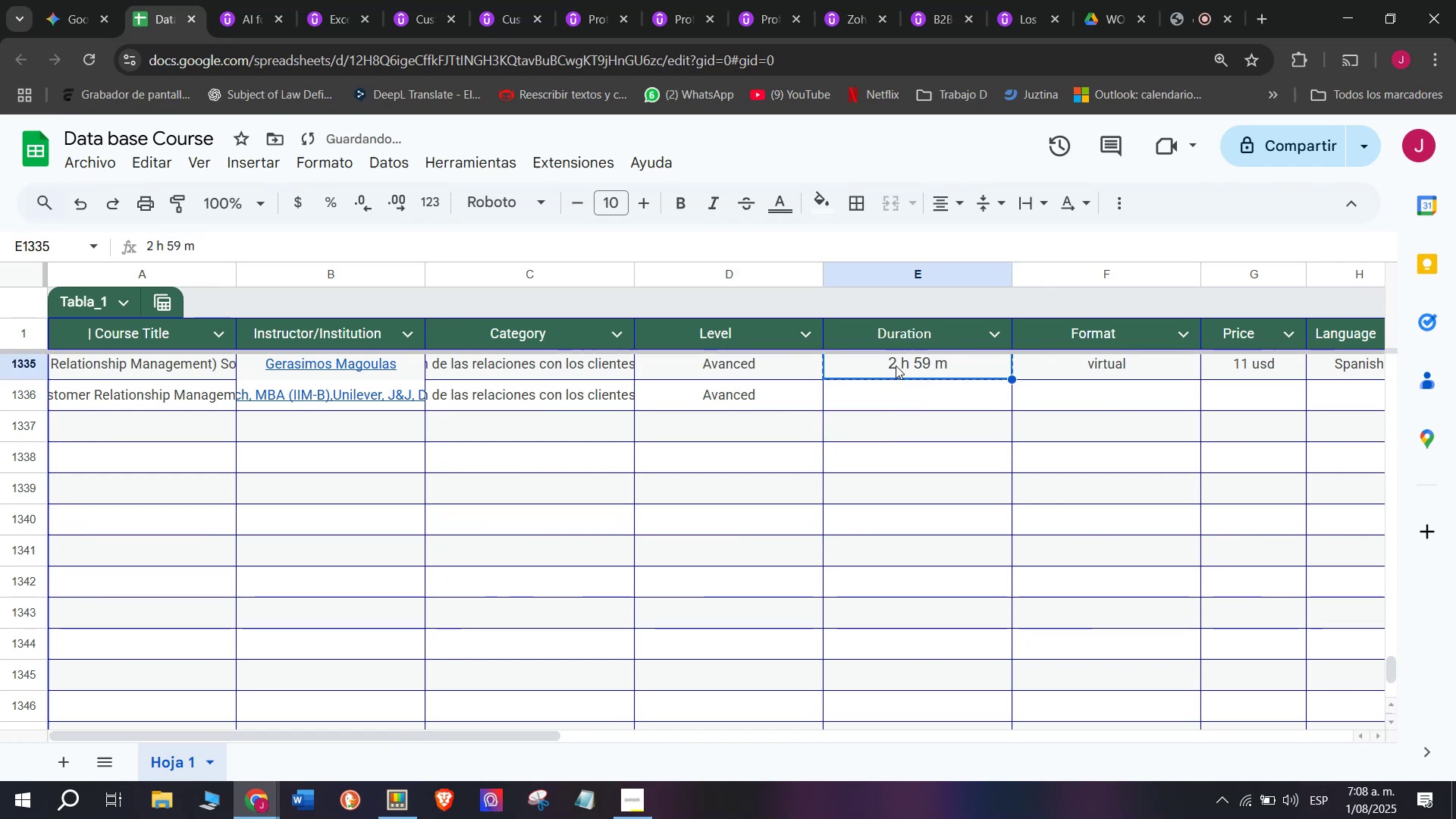 
key(Control+ControlLeft)
 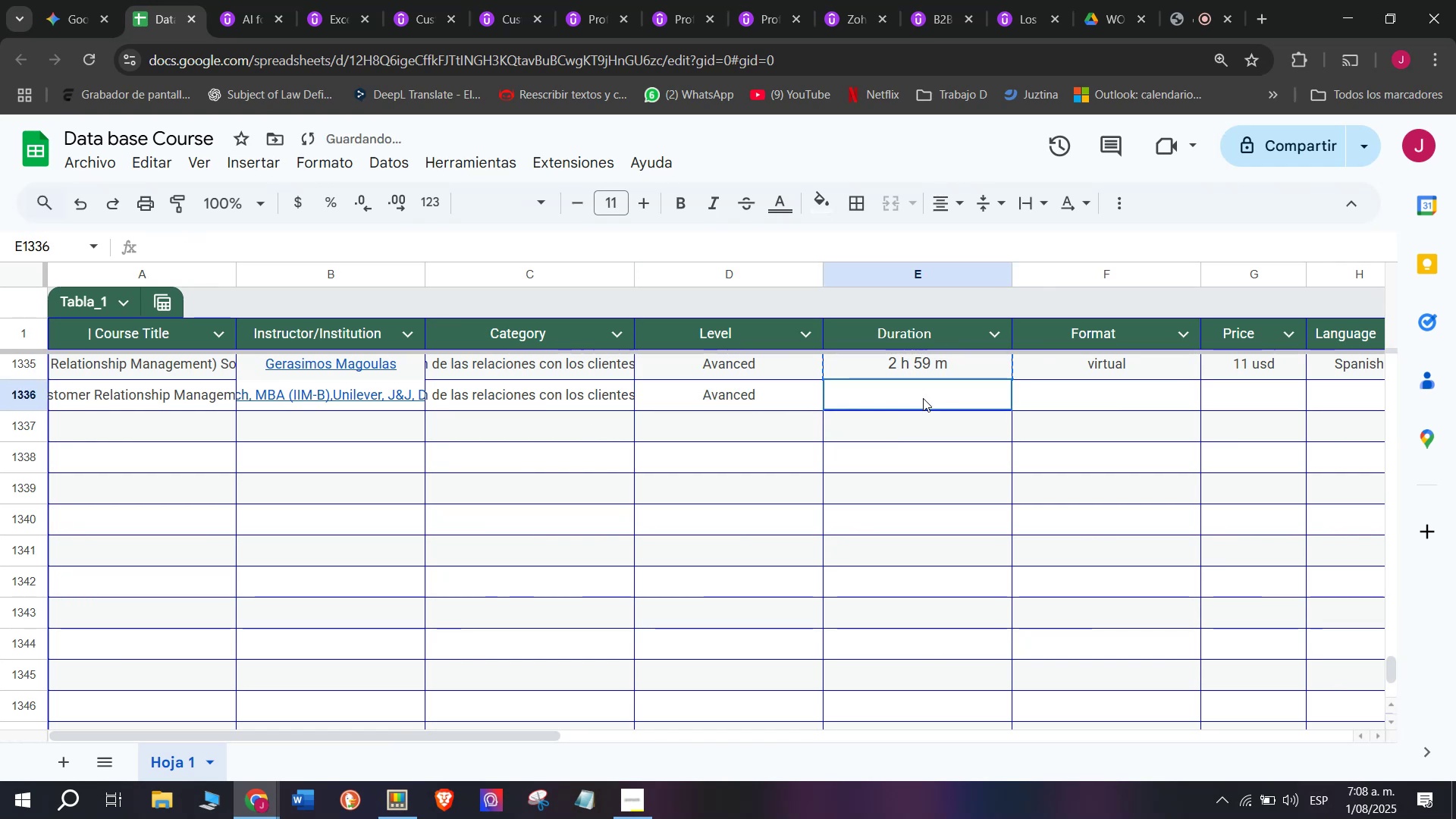 
key(Control+C)
 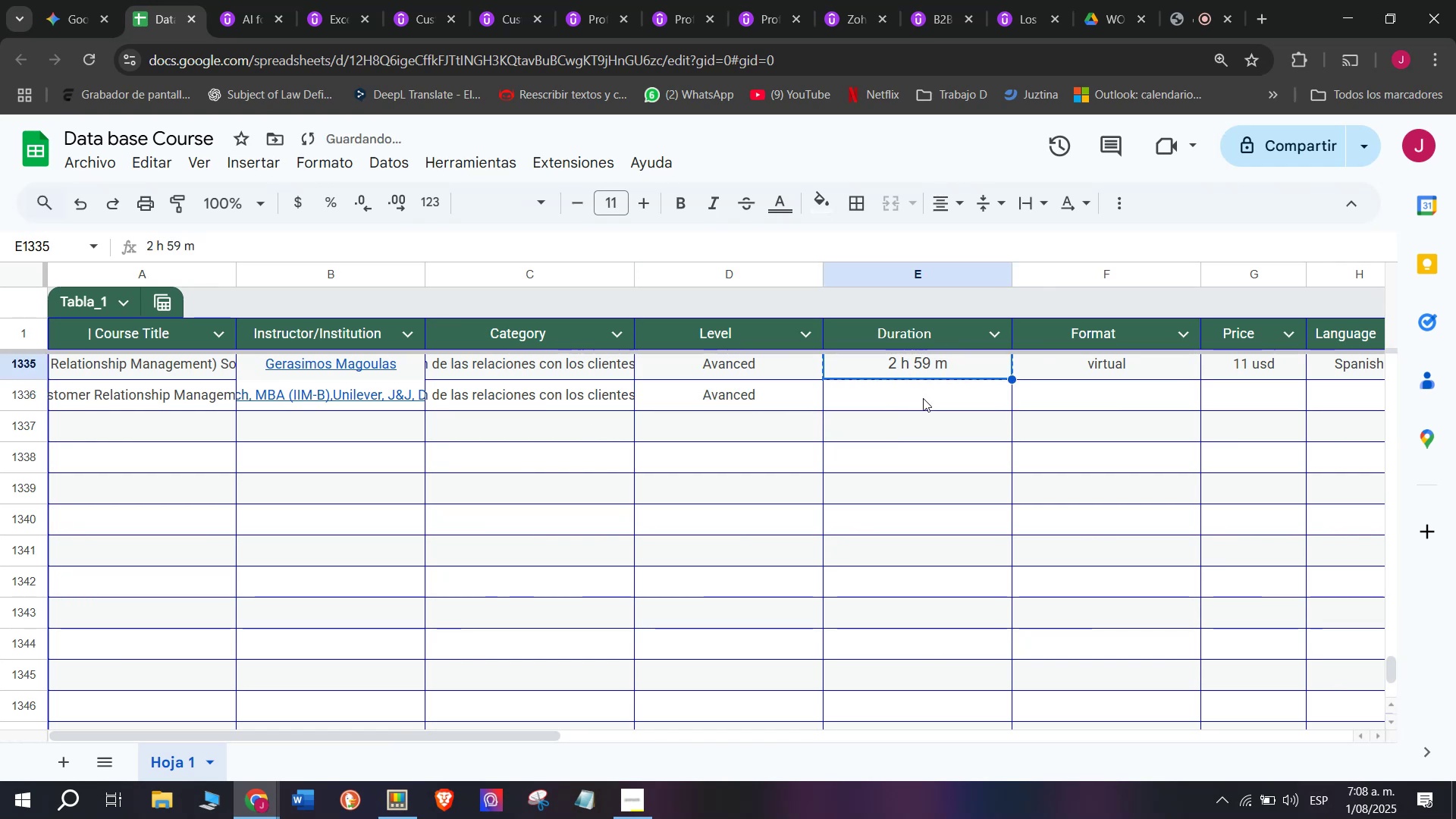 
double_click([923, 398])
 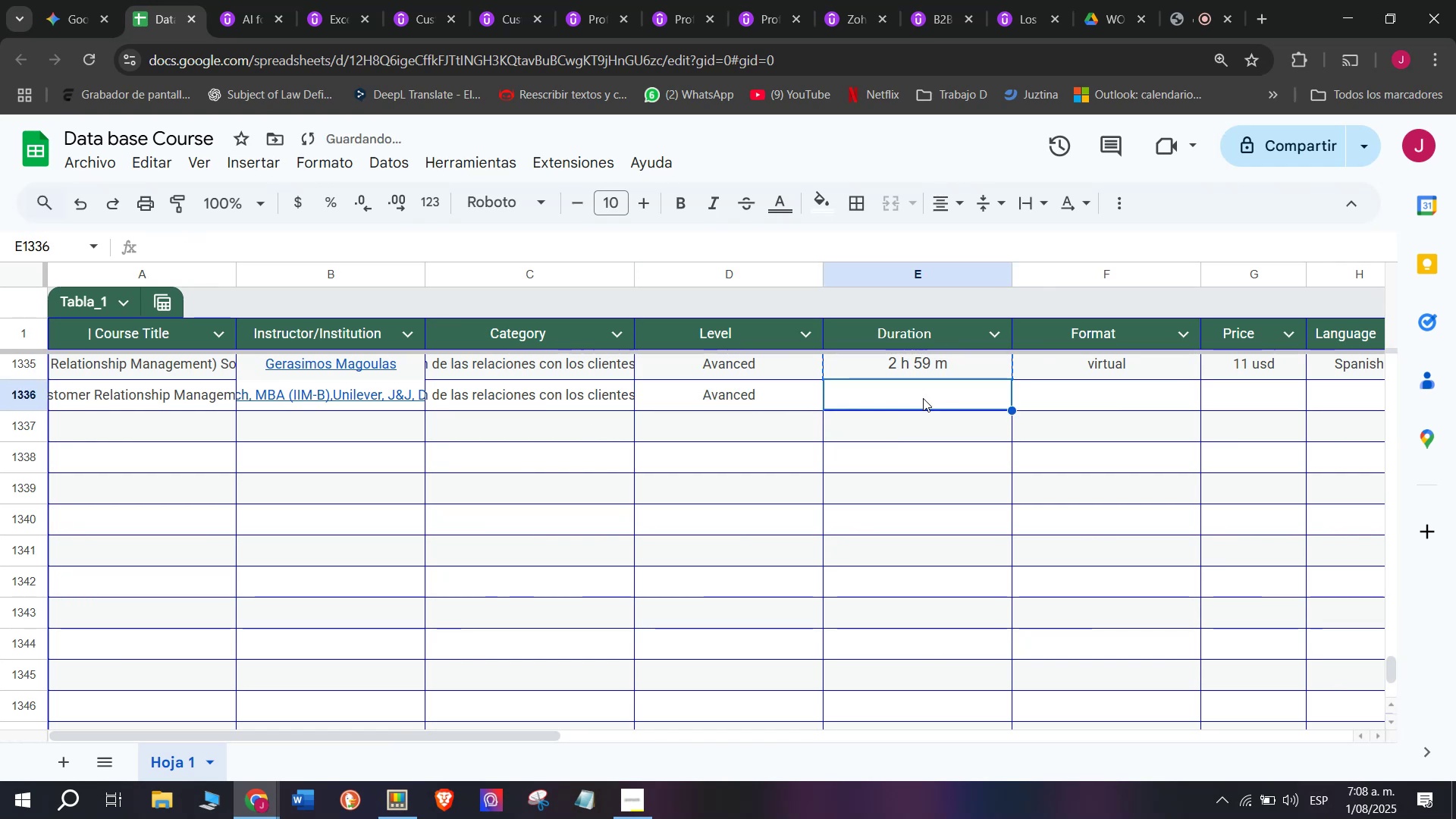 
key(Z)
 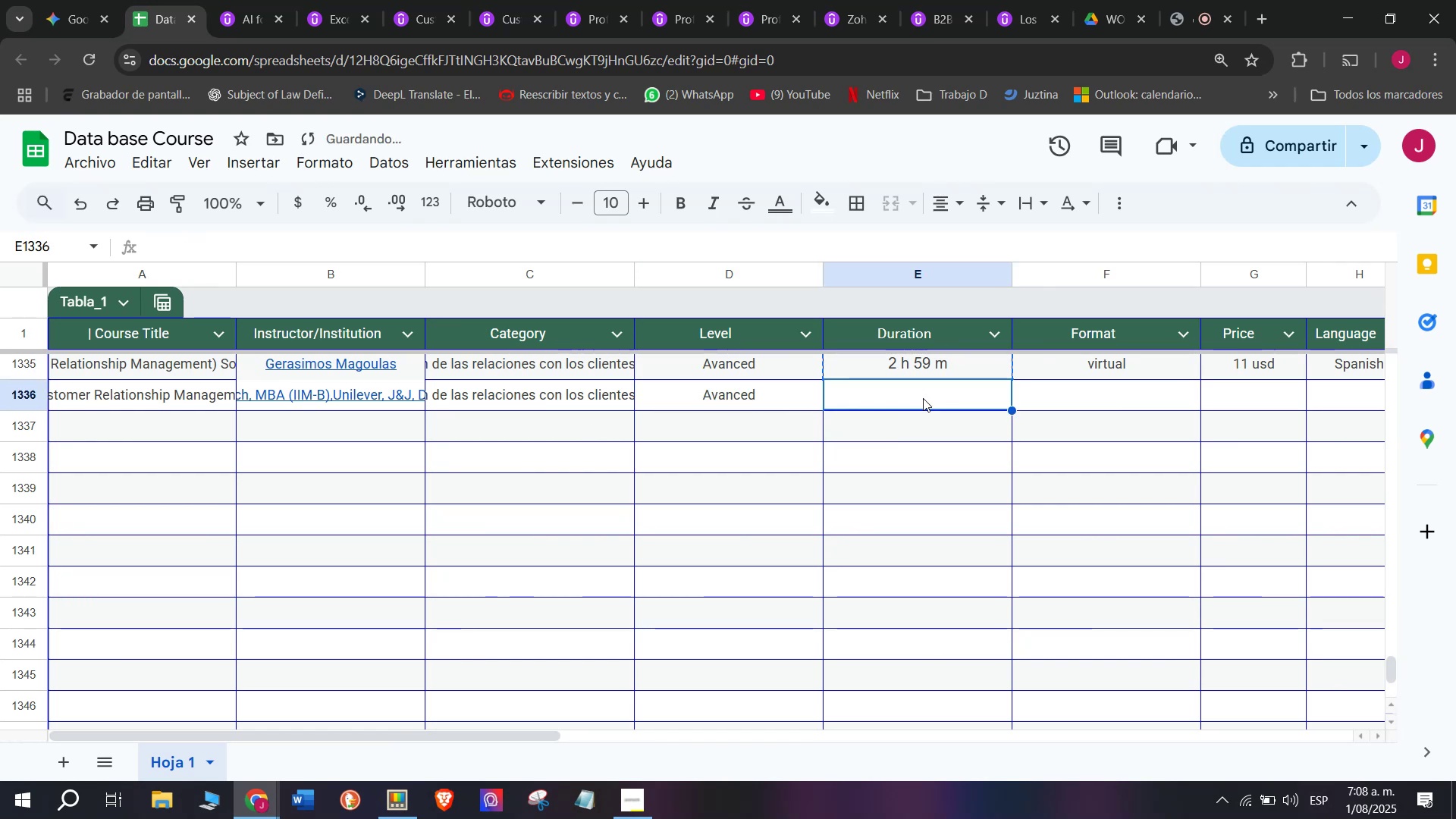 
key(Control+ControlLeft)
 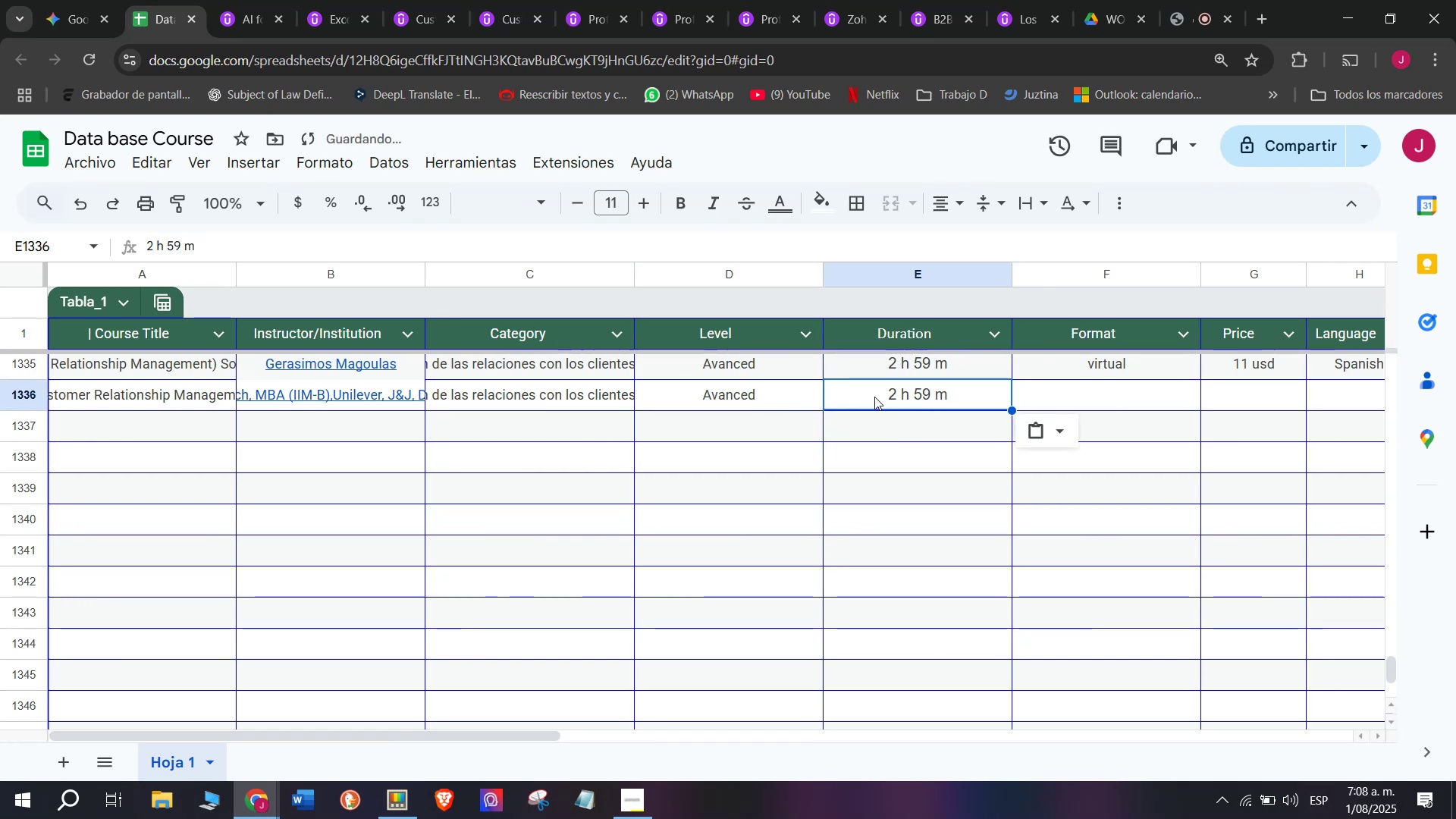 
key(Control+V)
 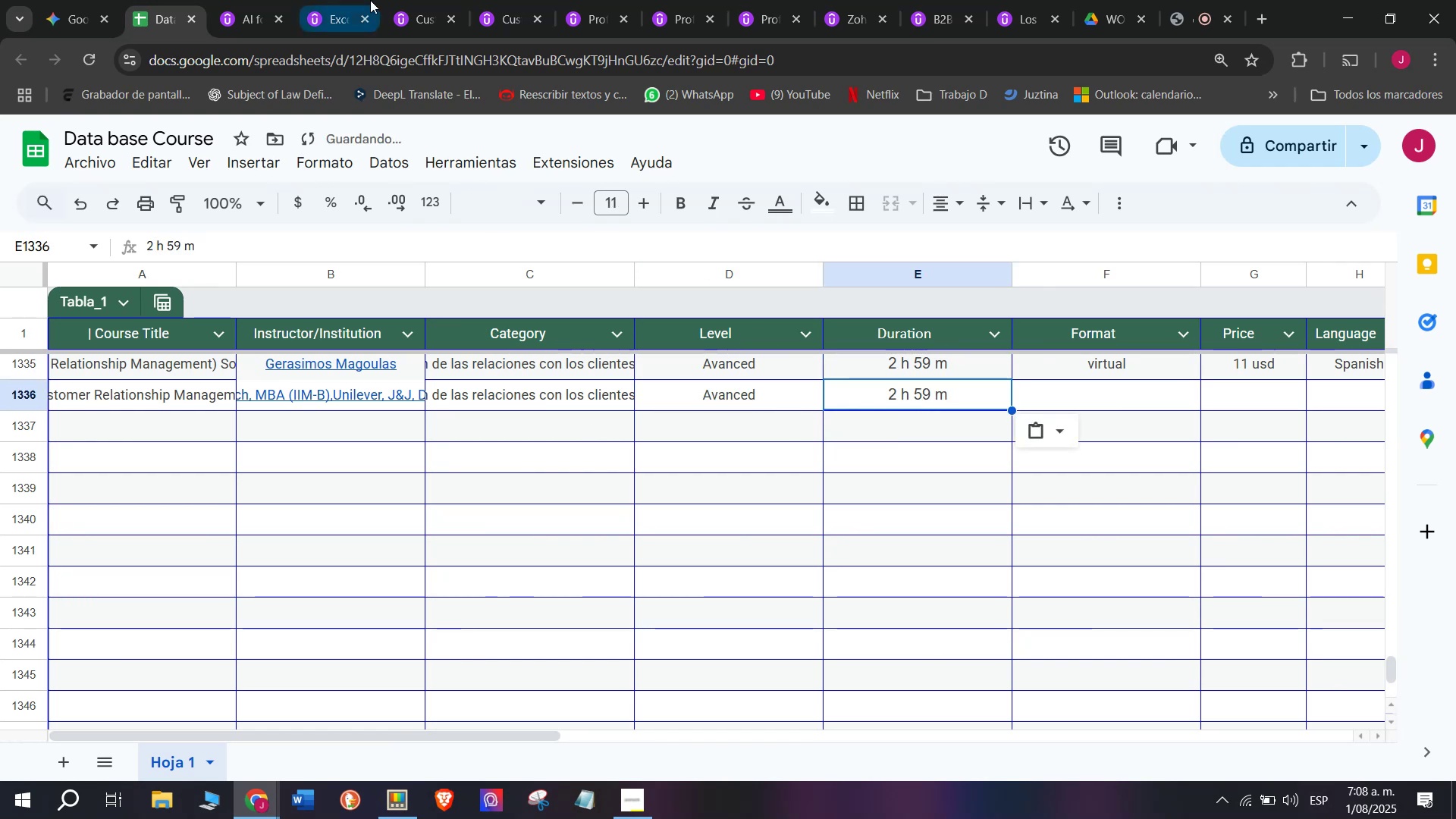 
left_click([279, 0])
 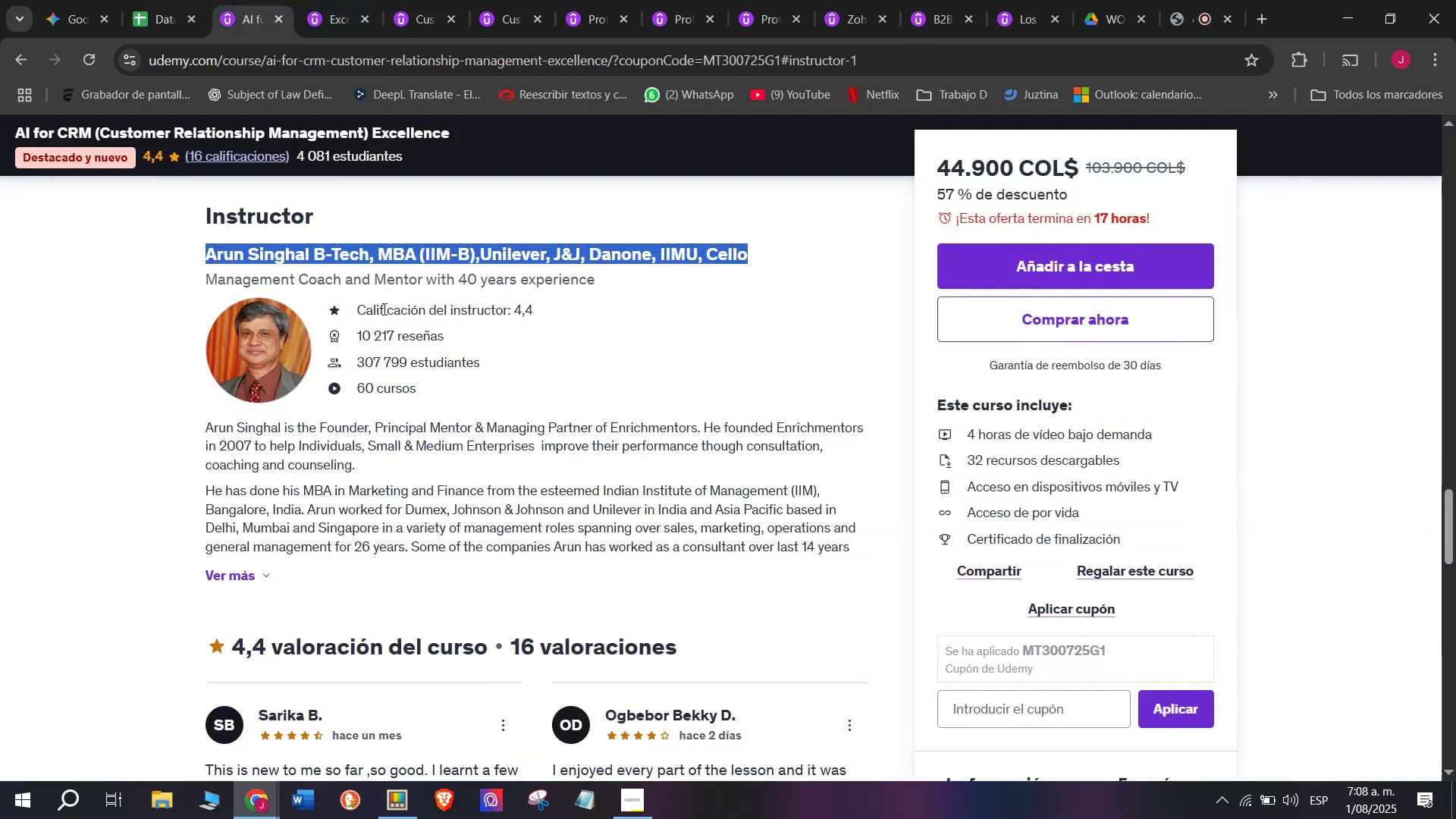 
scroll: coordinate [400, 348], scroll_direction: up, amount: 7.0
 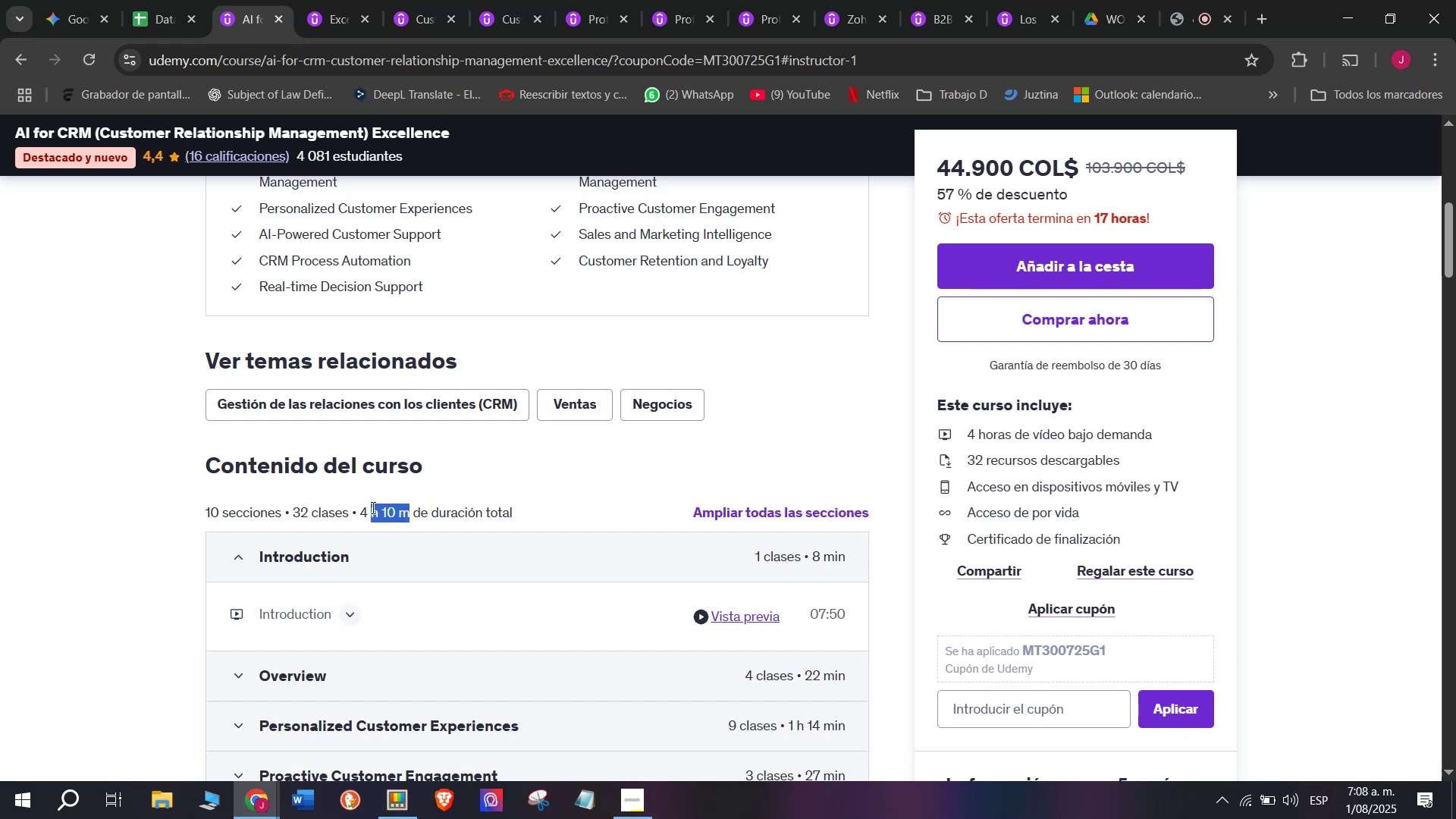 
key(Control+ControlLeft)
 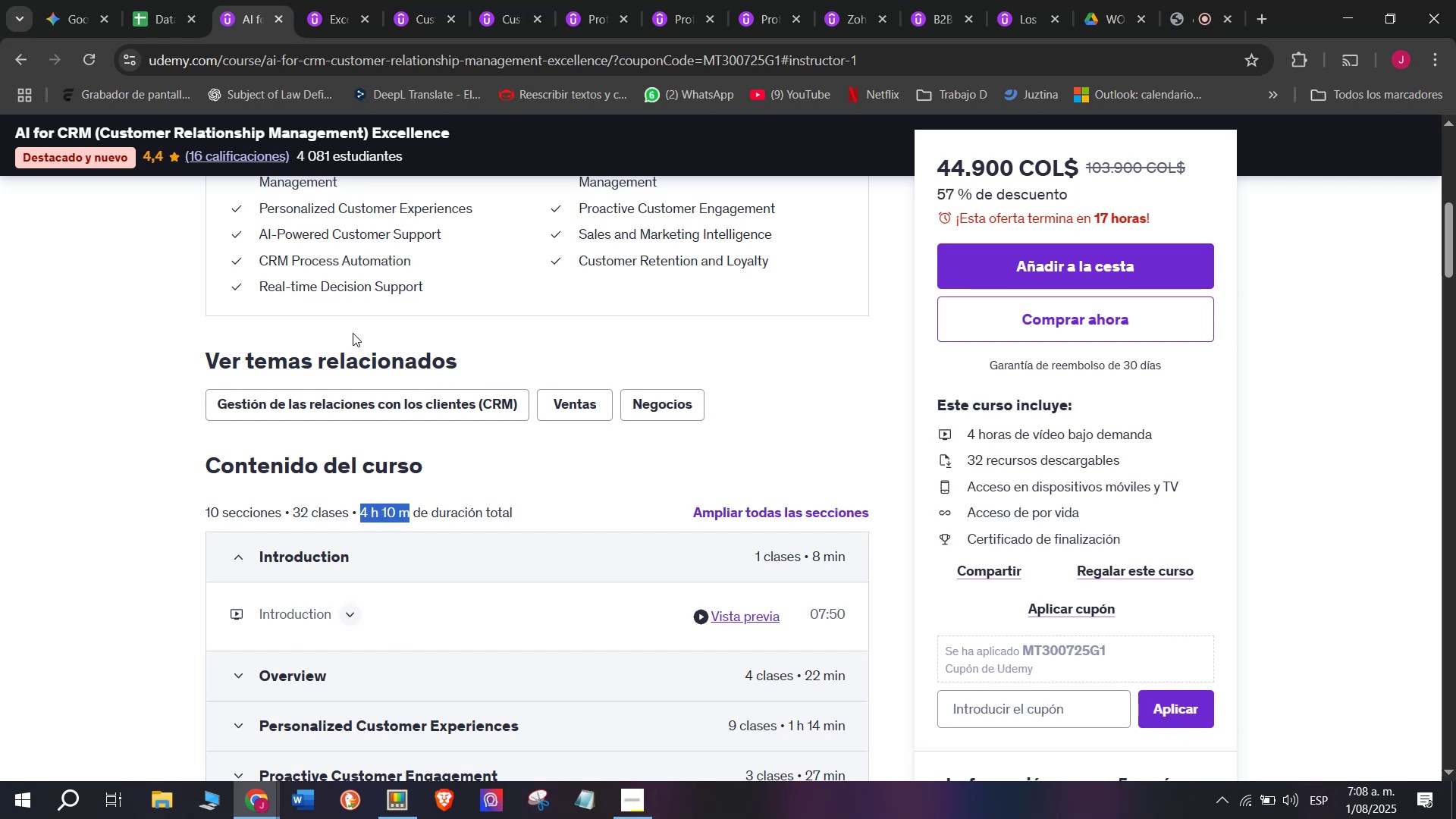 
key(Break)
 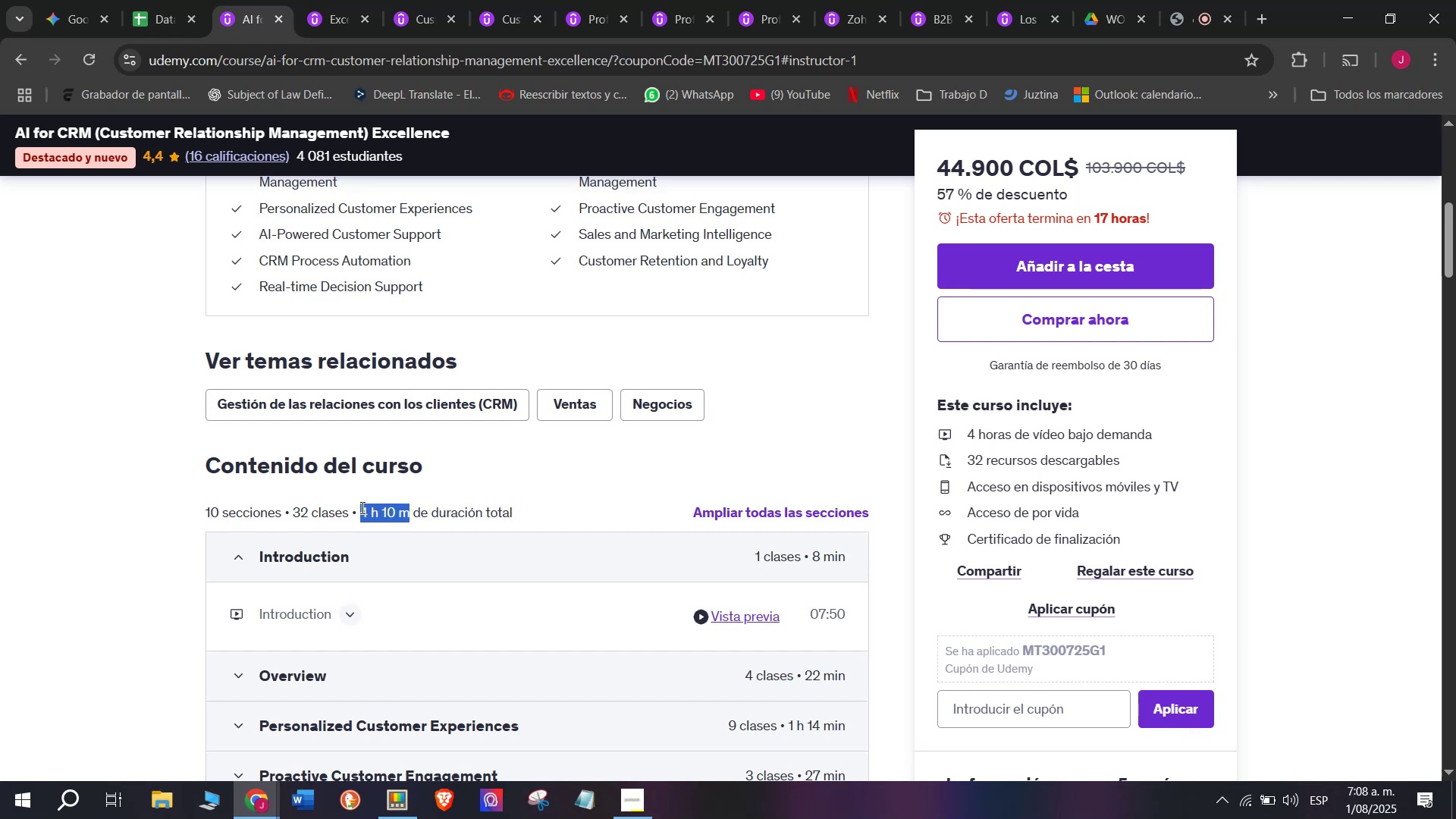 
key(Control+C)
 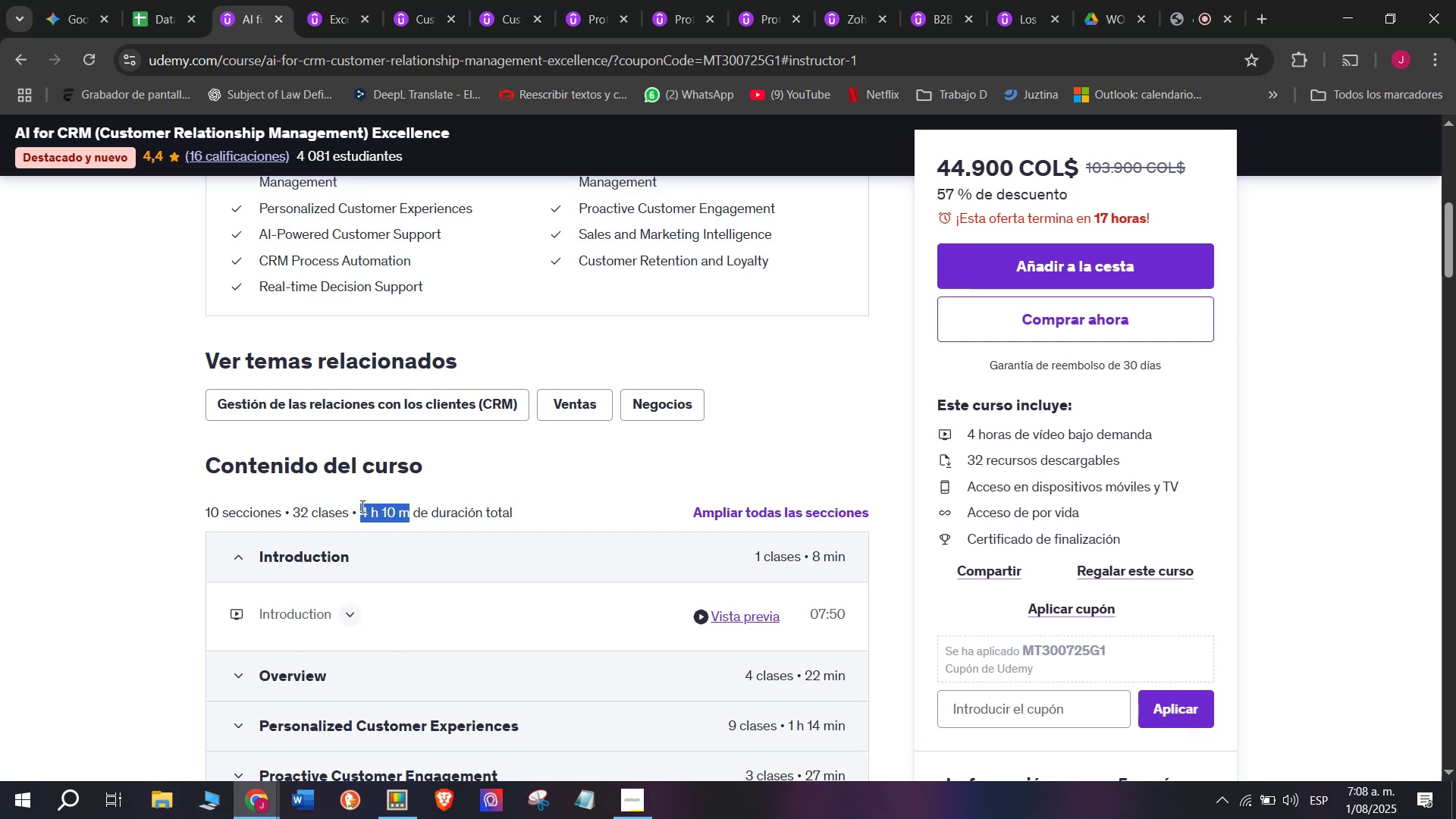 
key(Break)
 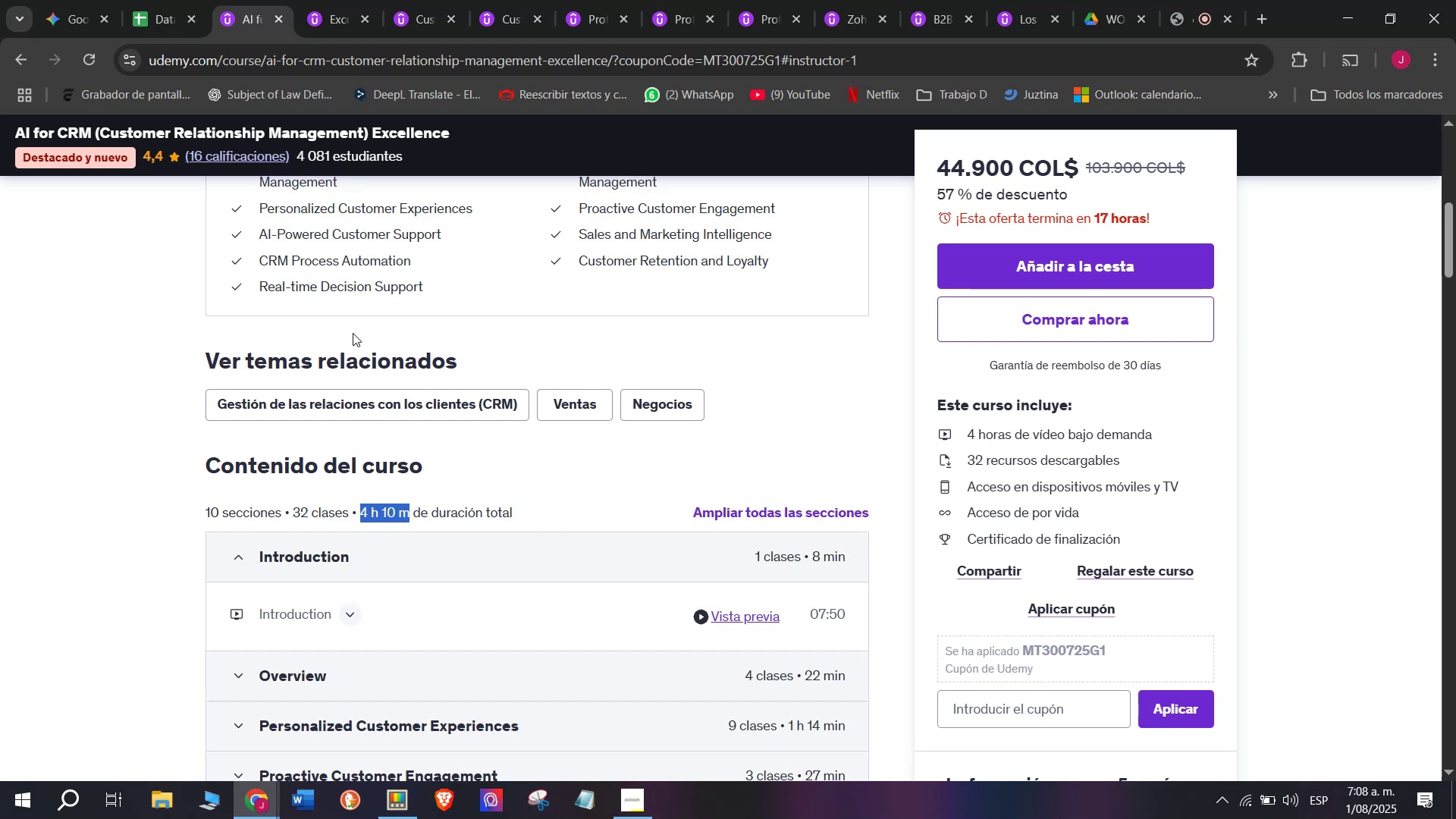 
key(Control+ControlLeft)
 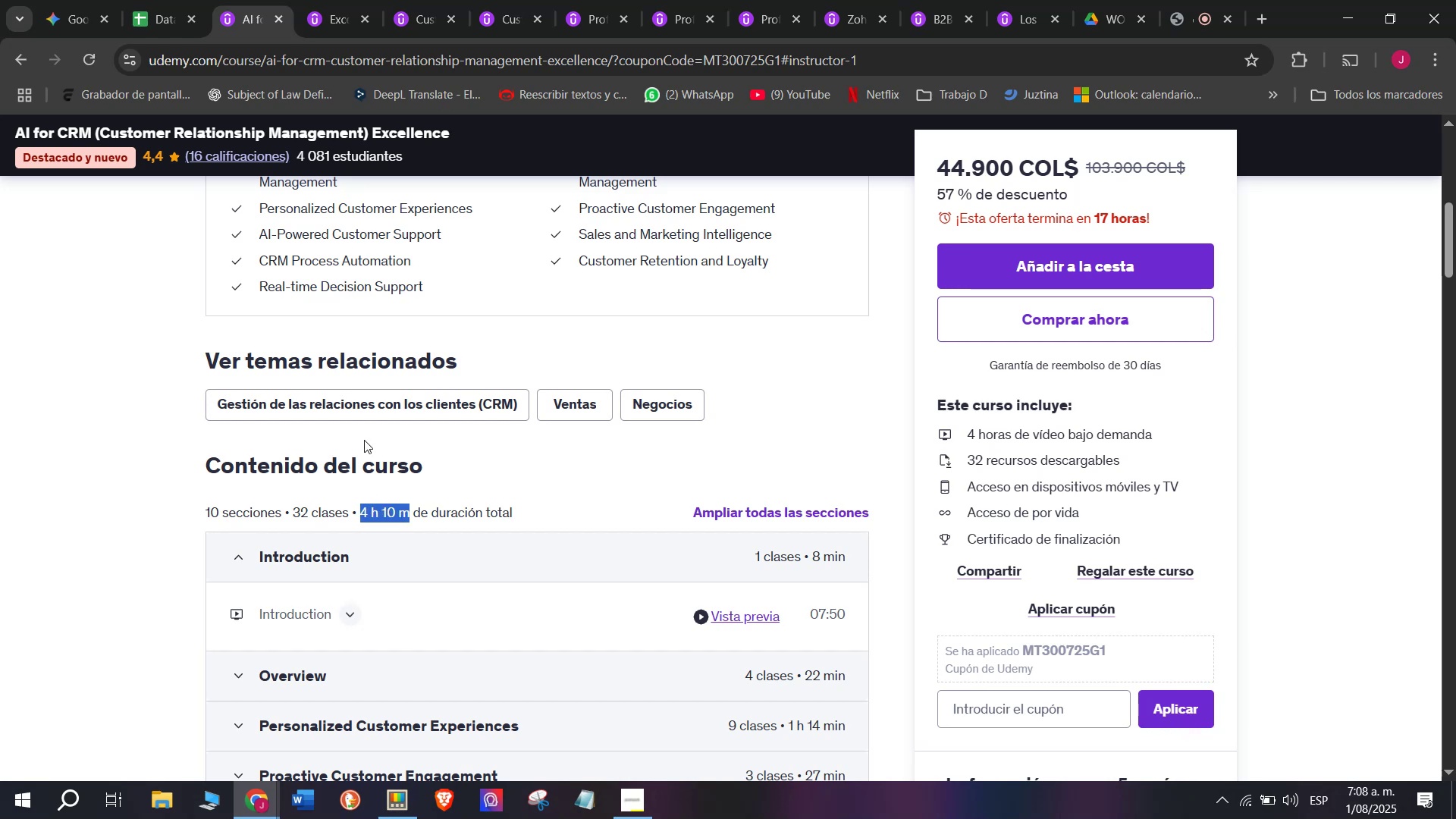 
key(Control+C)
 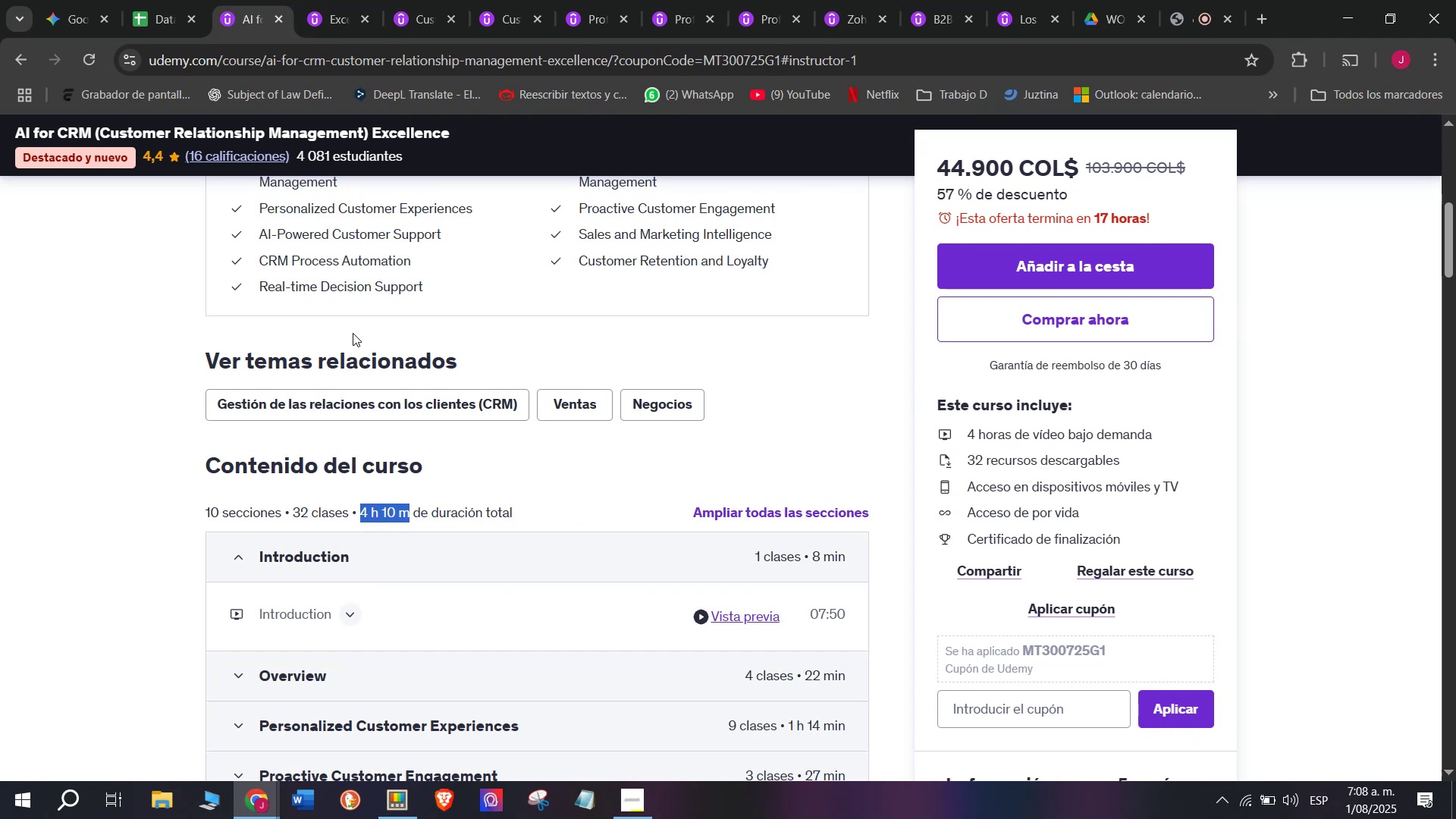 
wait(19.88)
 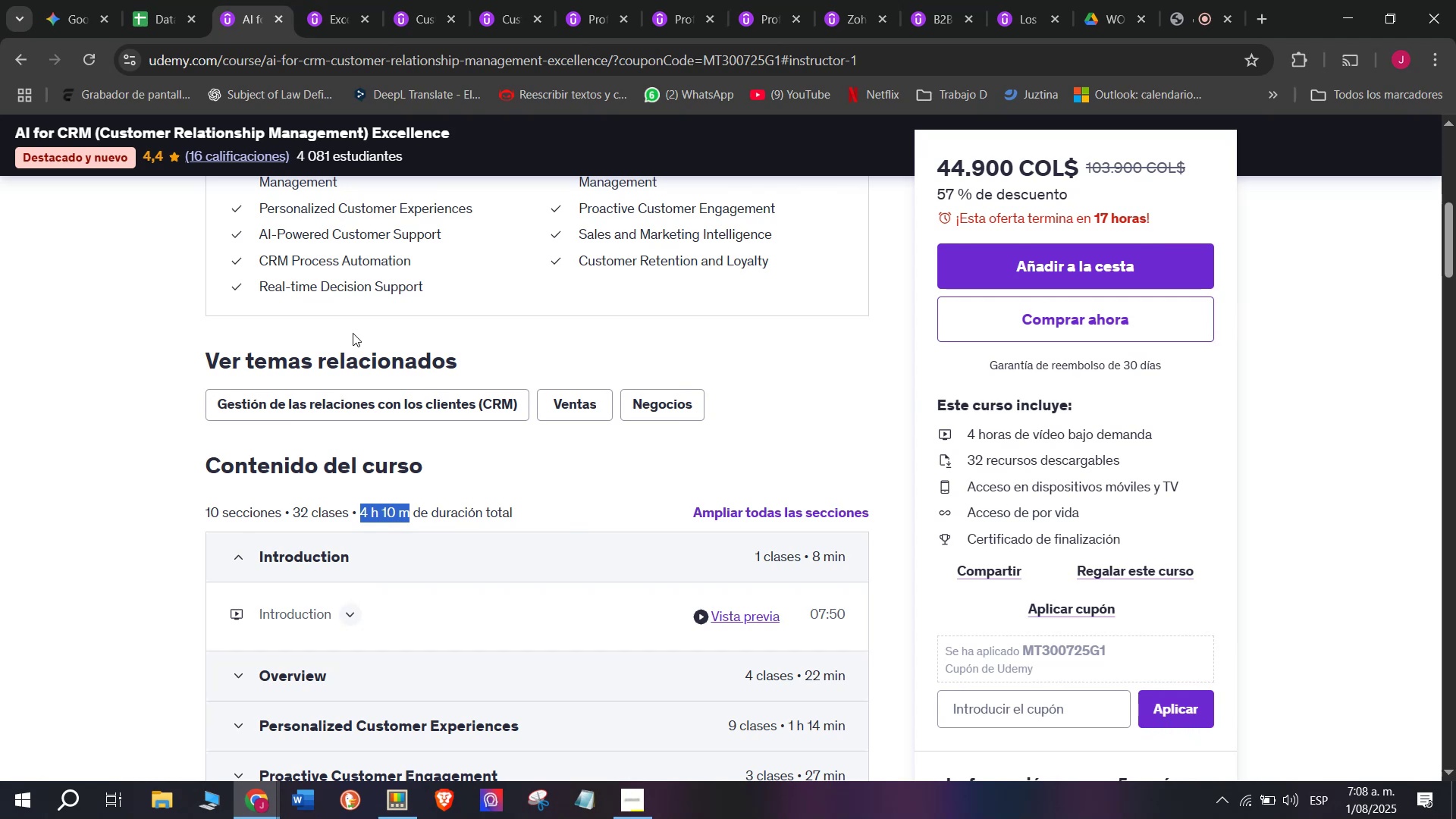 
key(Control+ControlLeft)
 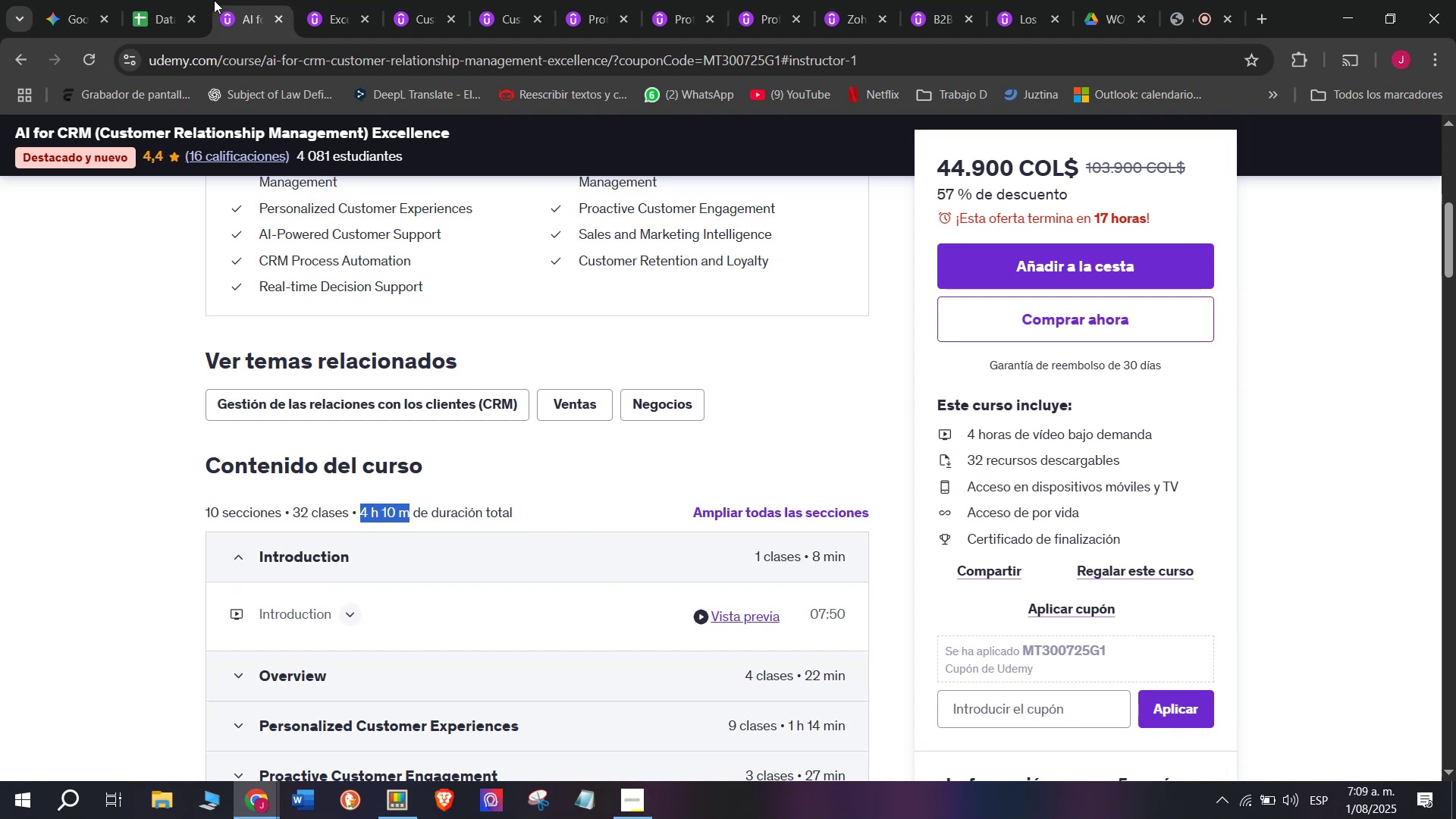 
key(Break)
 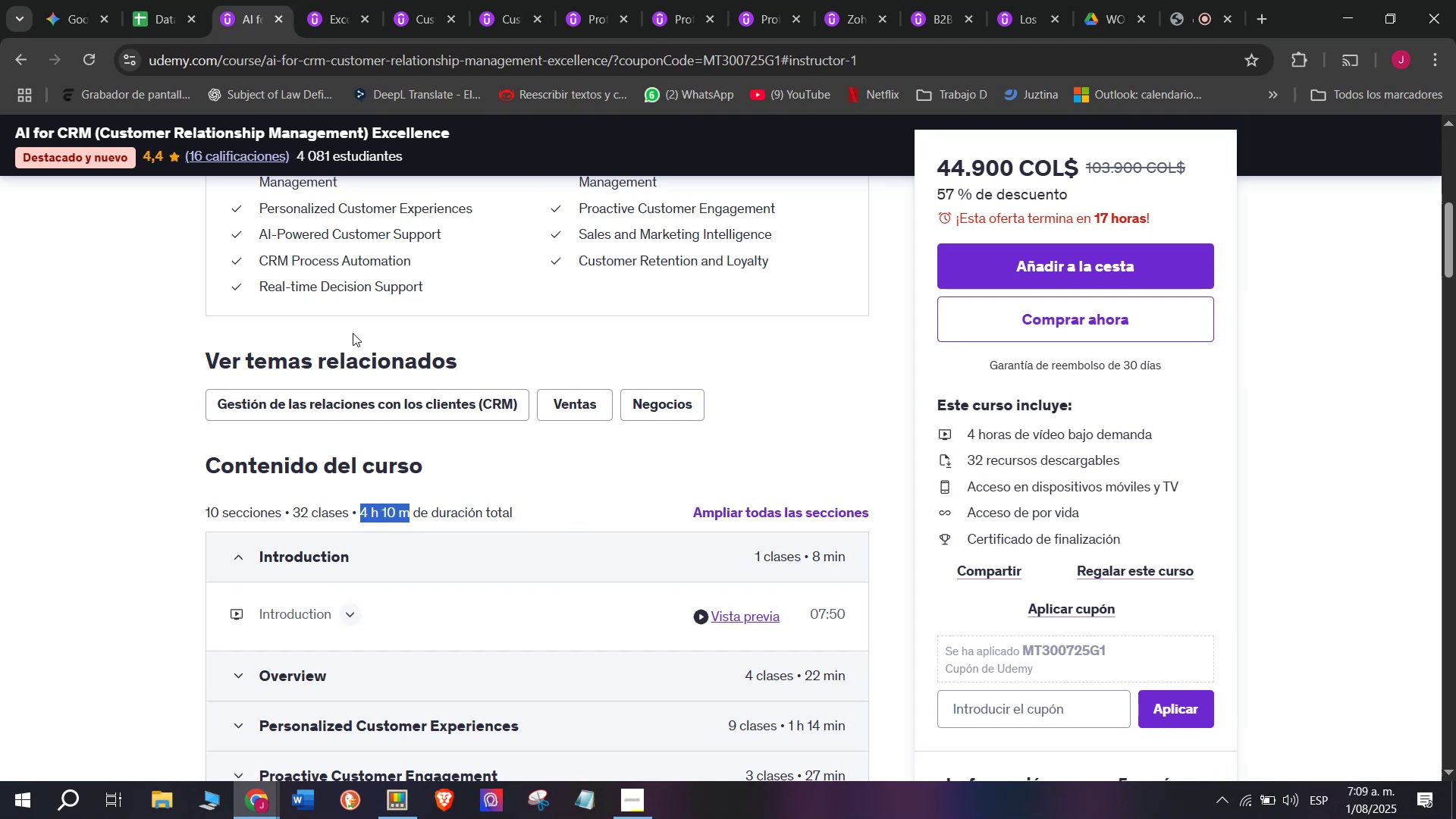 
key(Control+C)
 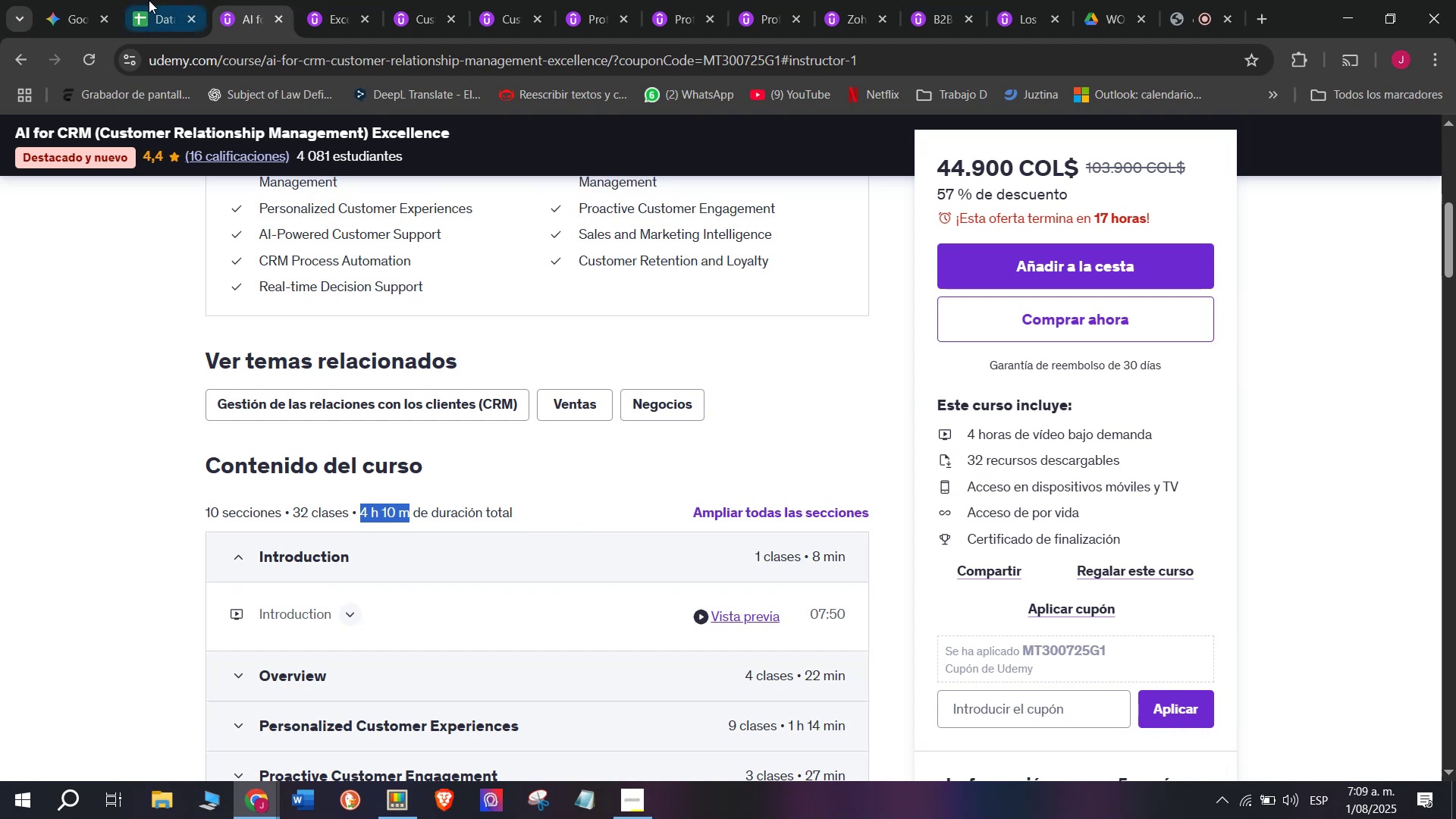 
left_click([141, 0])
 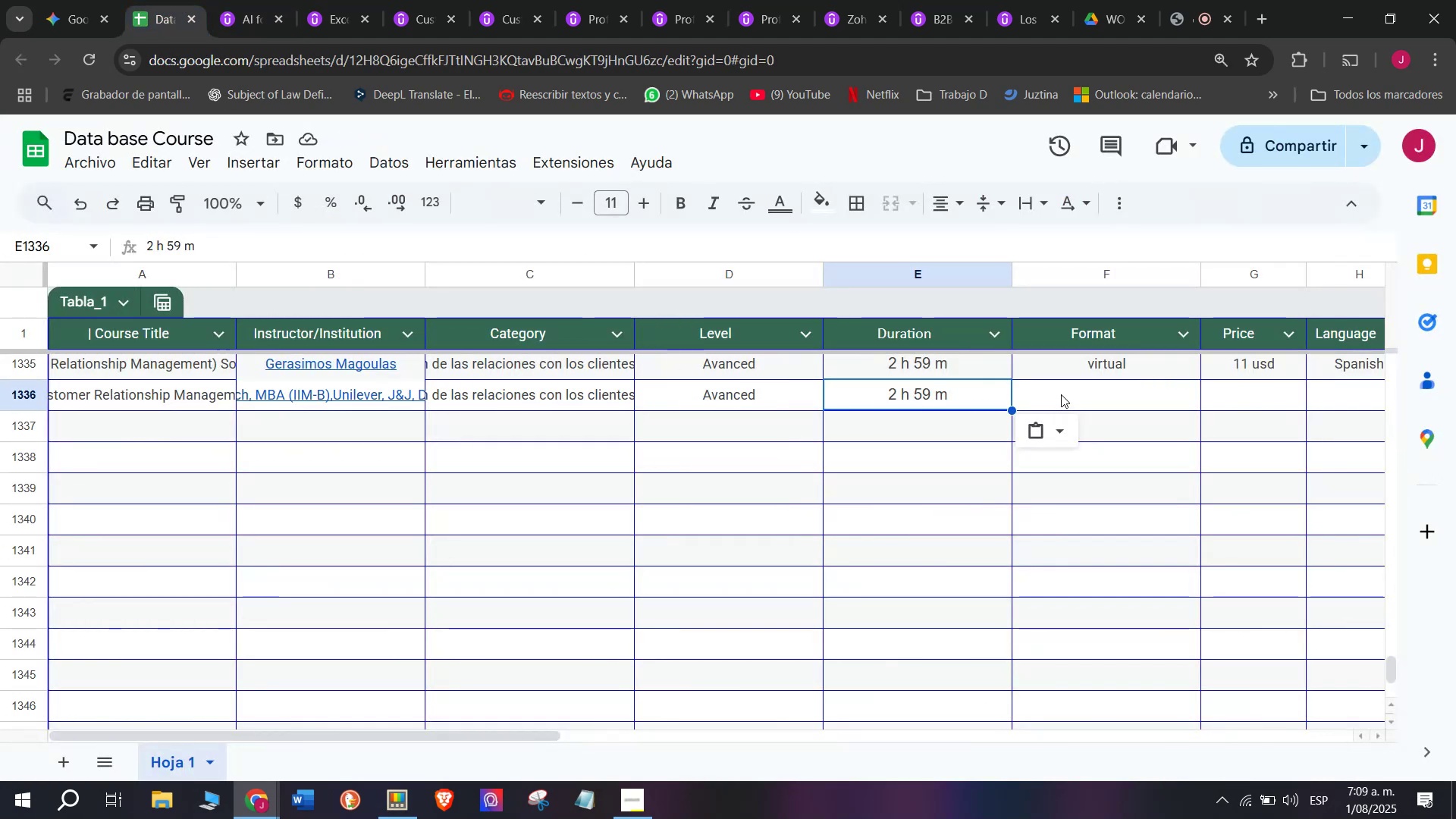 
key(Control+ControlLeft)
 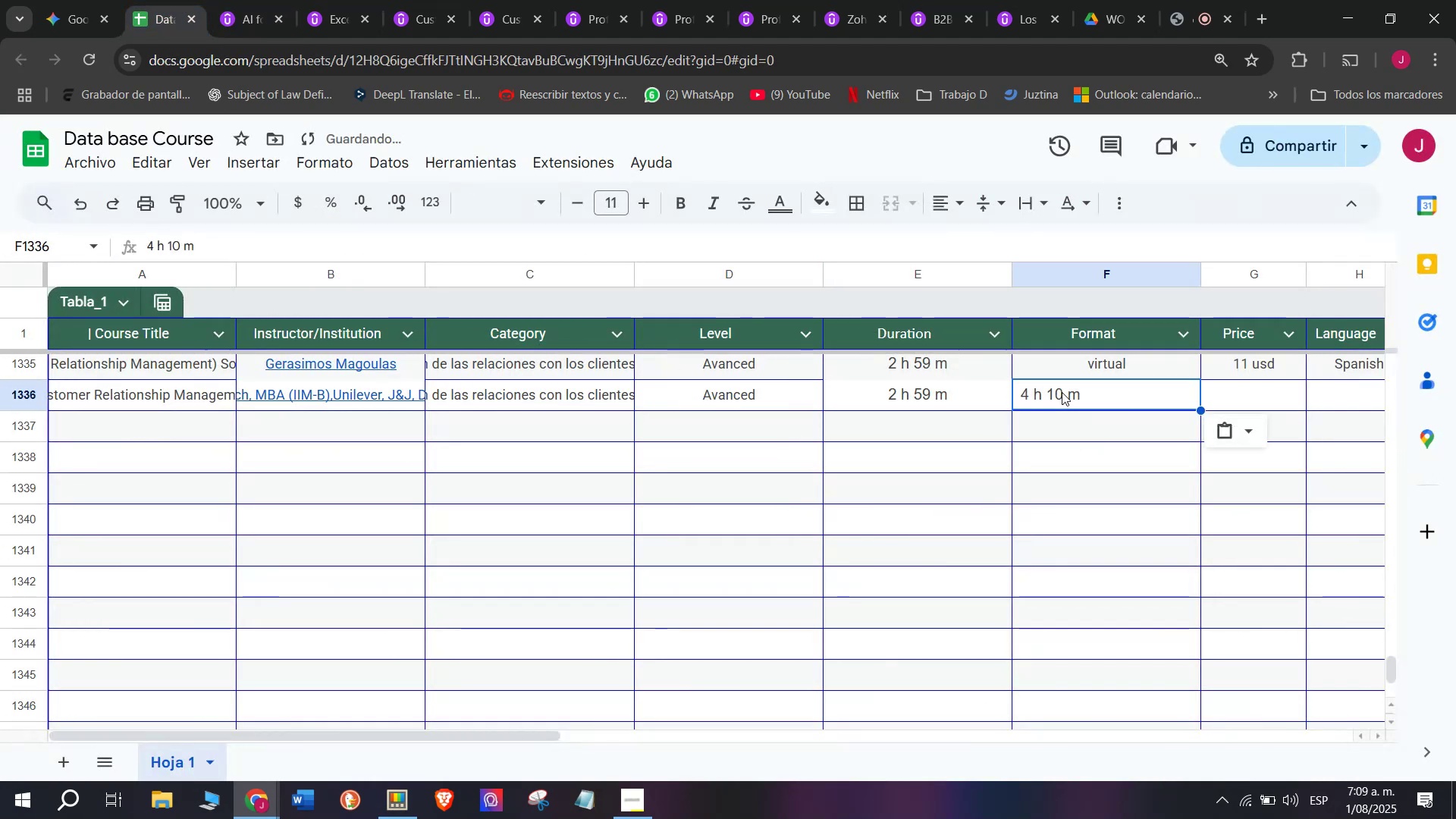 
key(Z)
 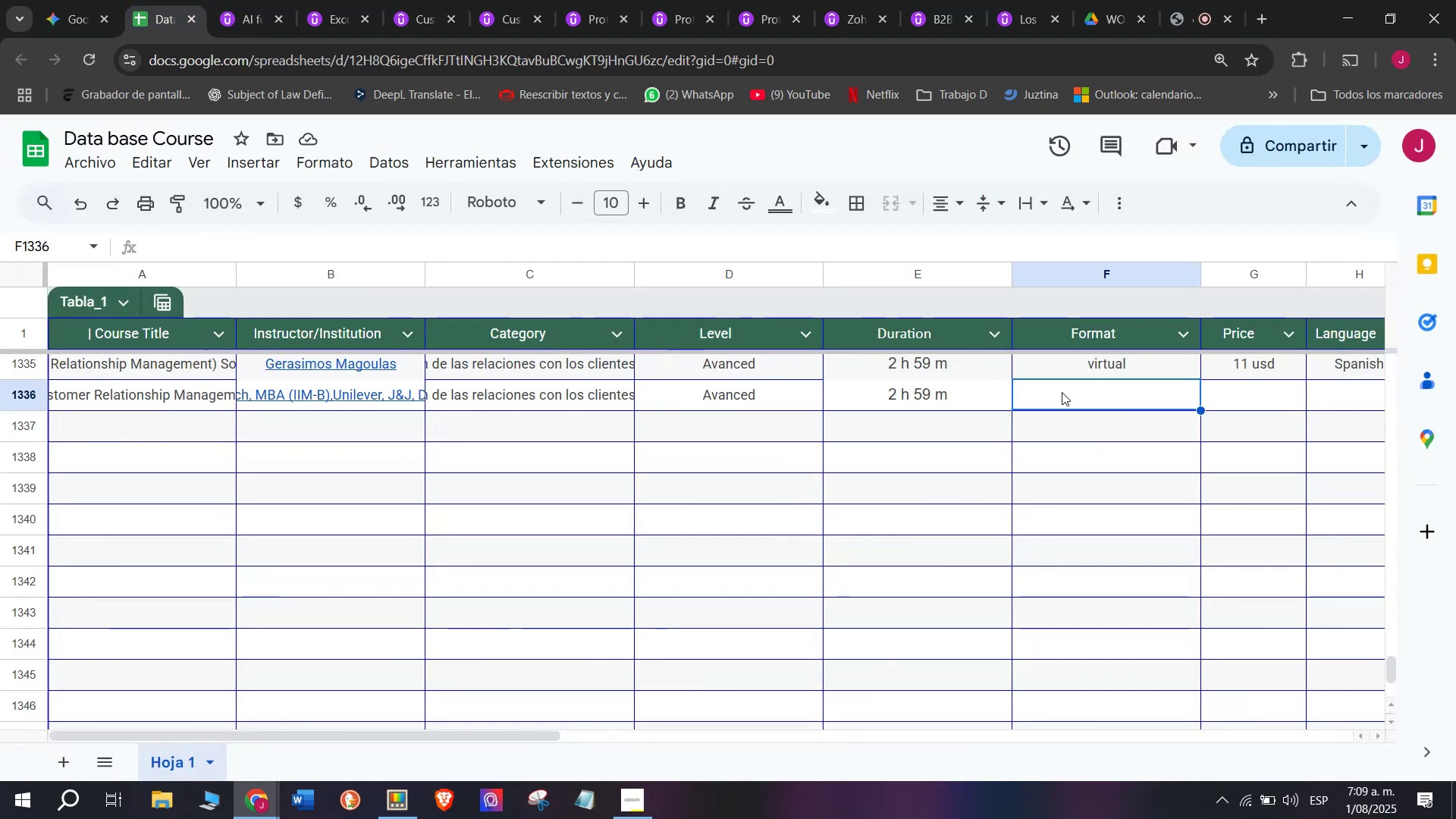 
key(Control+V)
 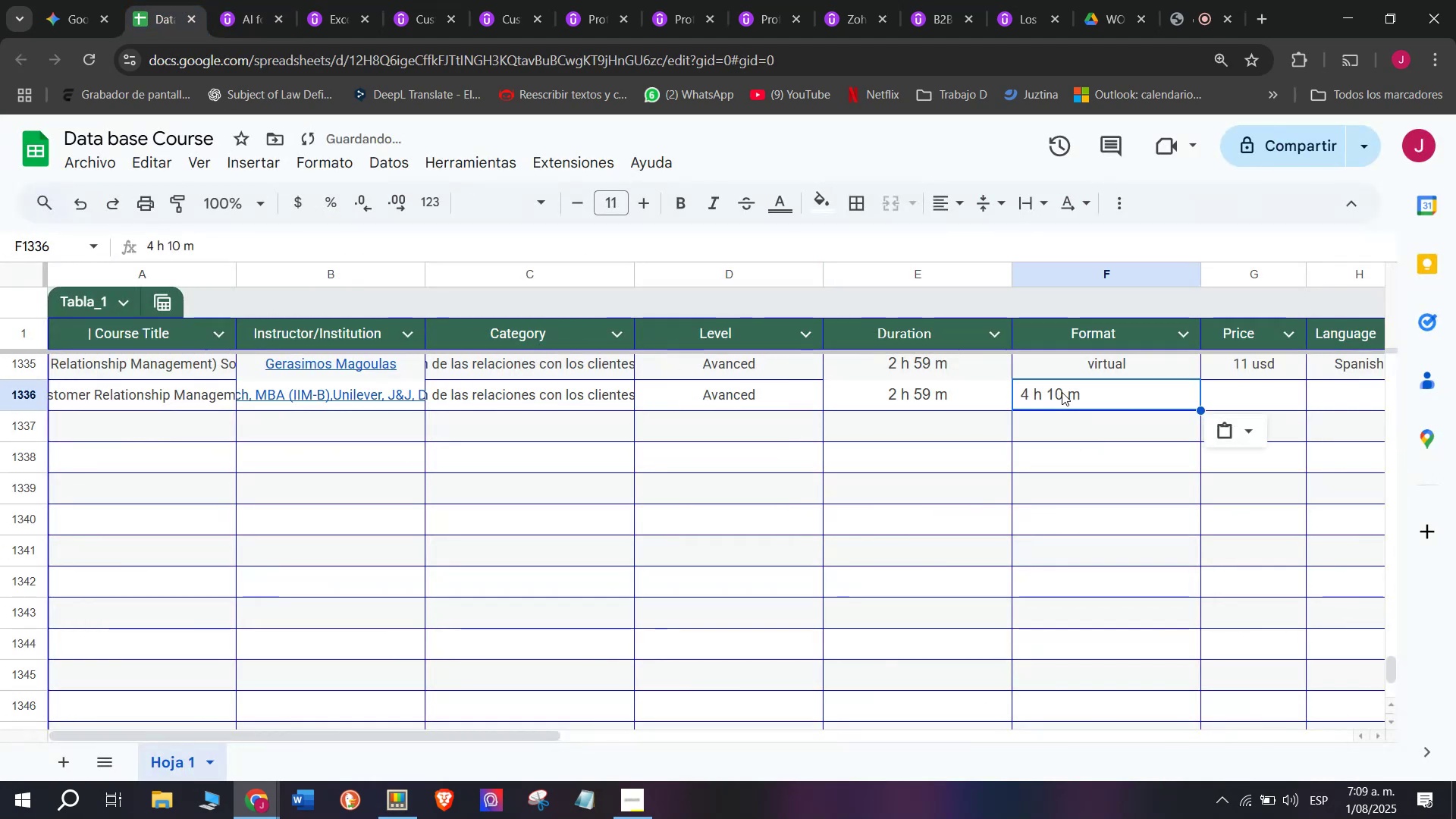 
key(Shift+ShiftLeft)
 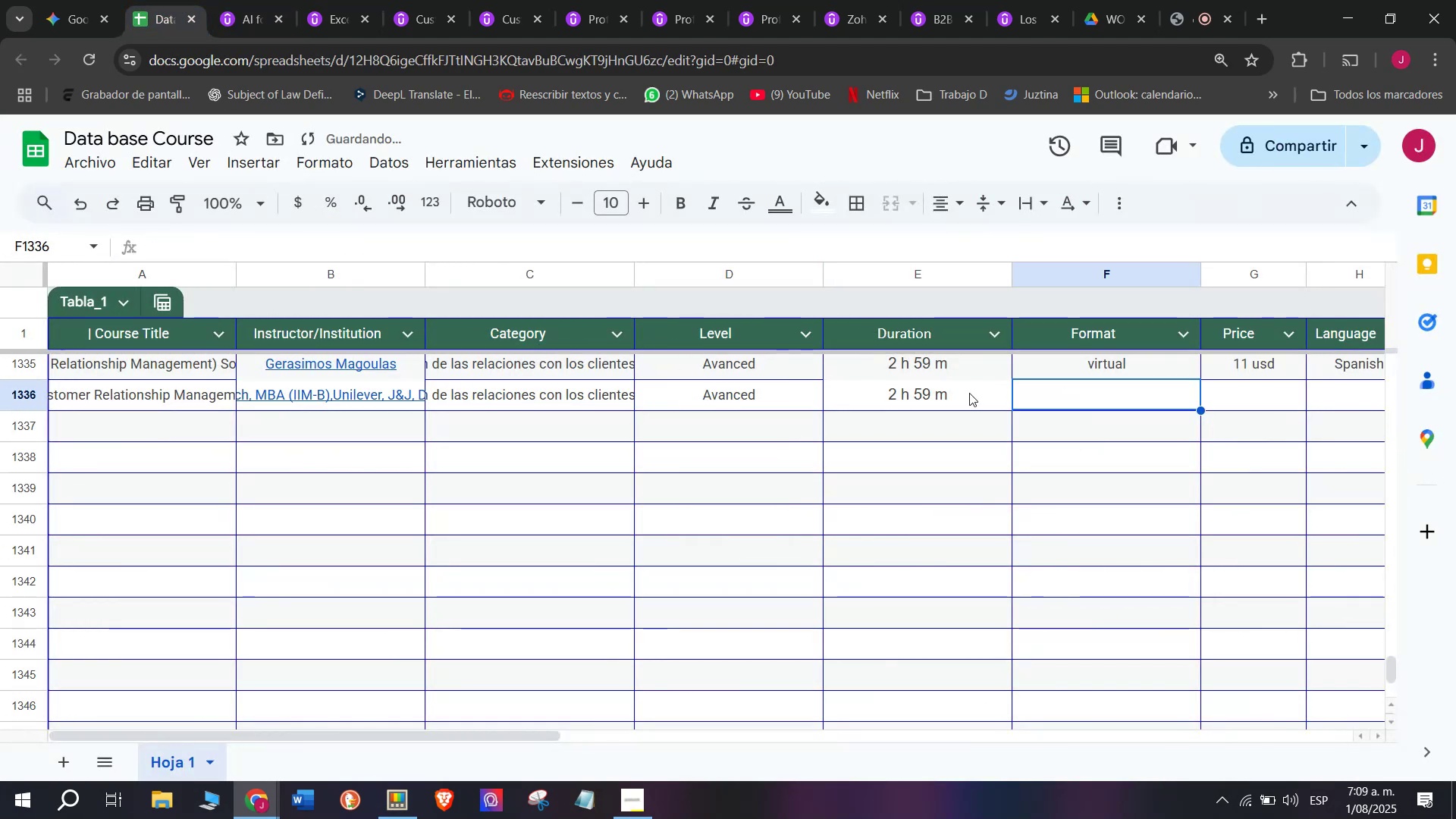 
key(Control+Shift+ControlLeft)
 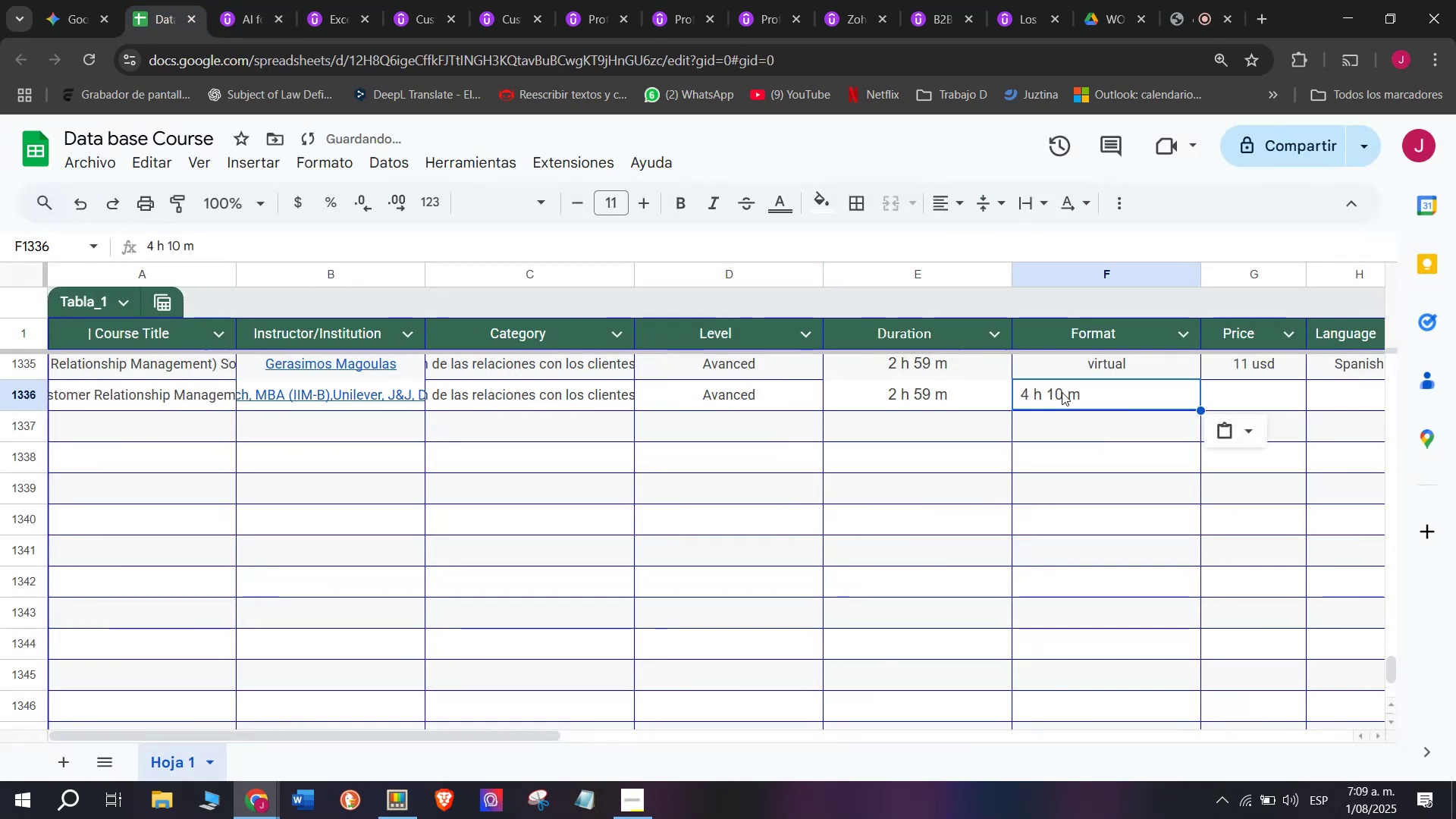 
key(Control+Shift+Z)
 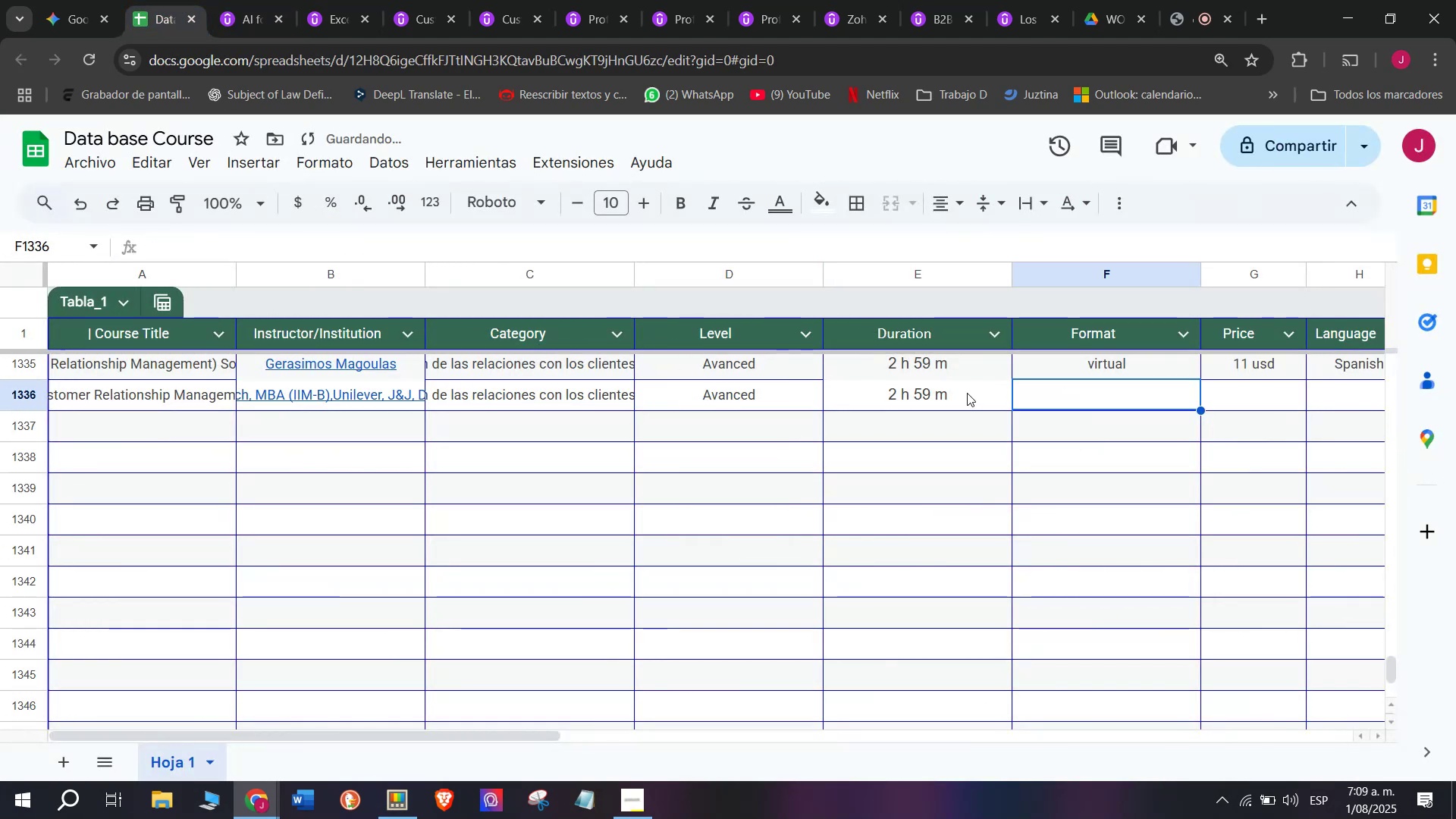 
left_click([967, 393])
 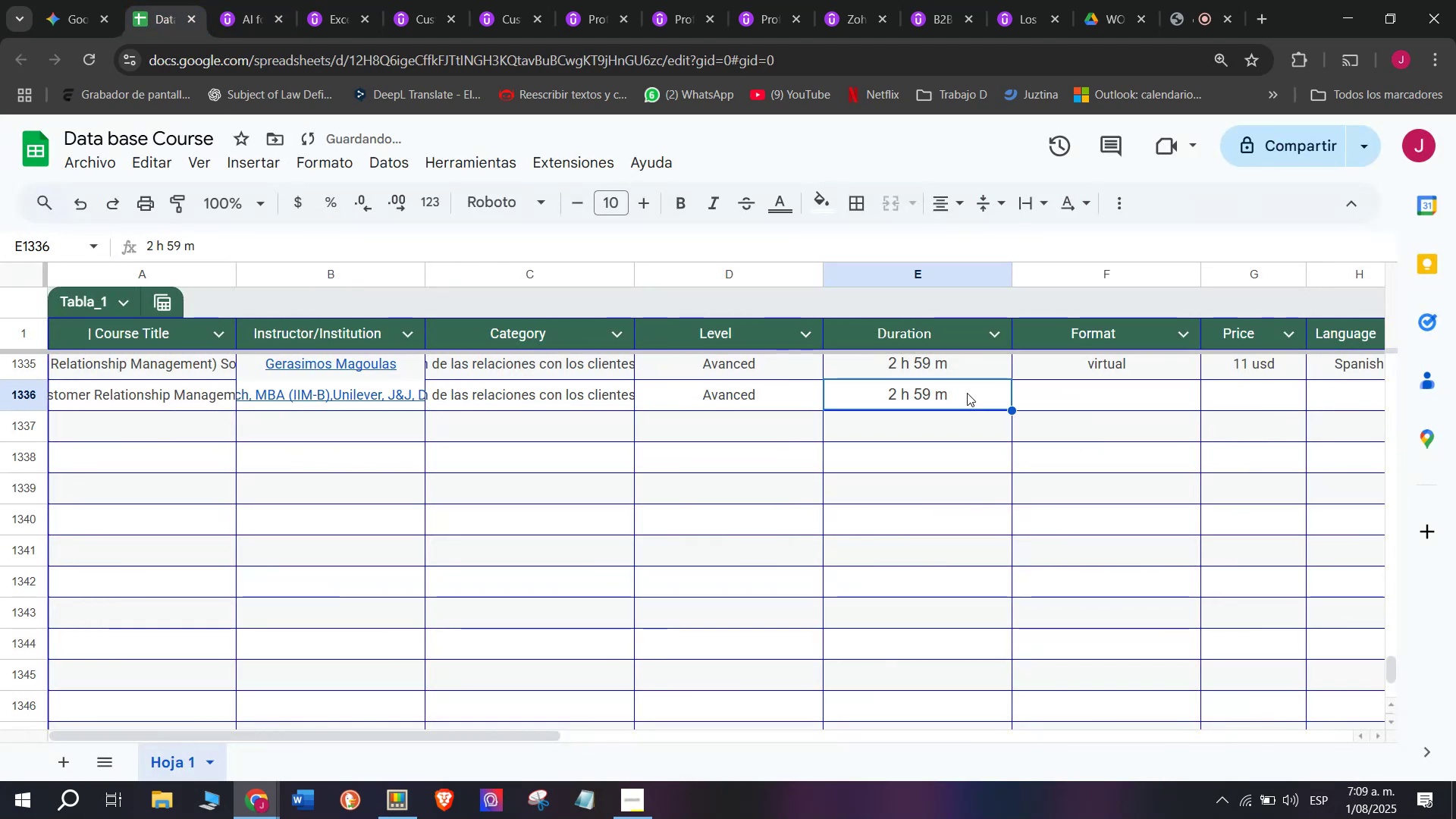 
key(Z)
 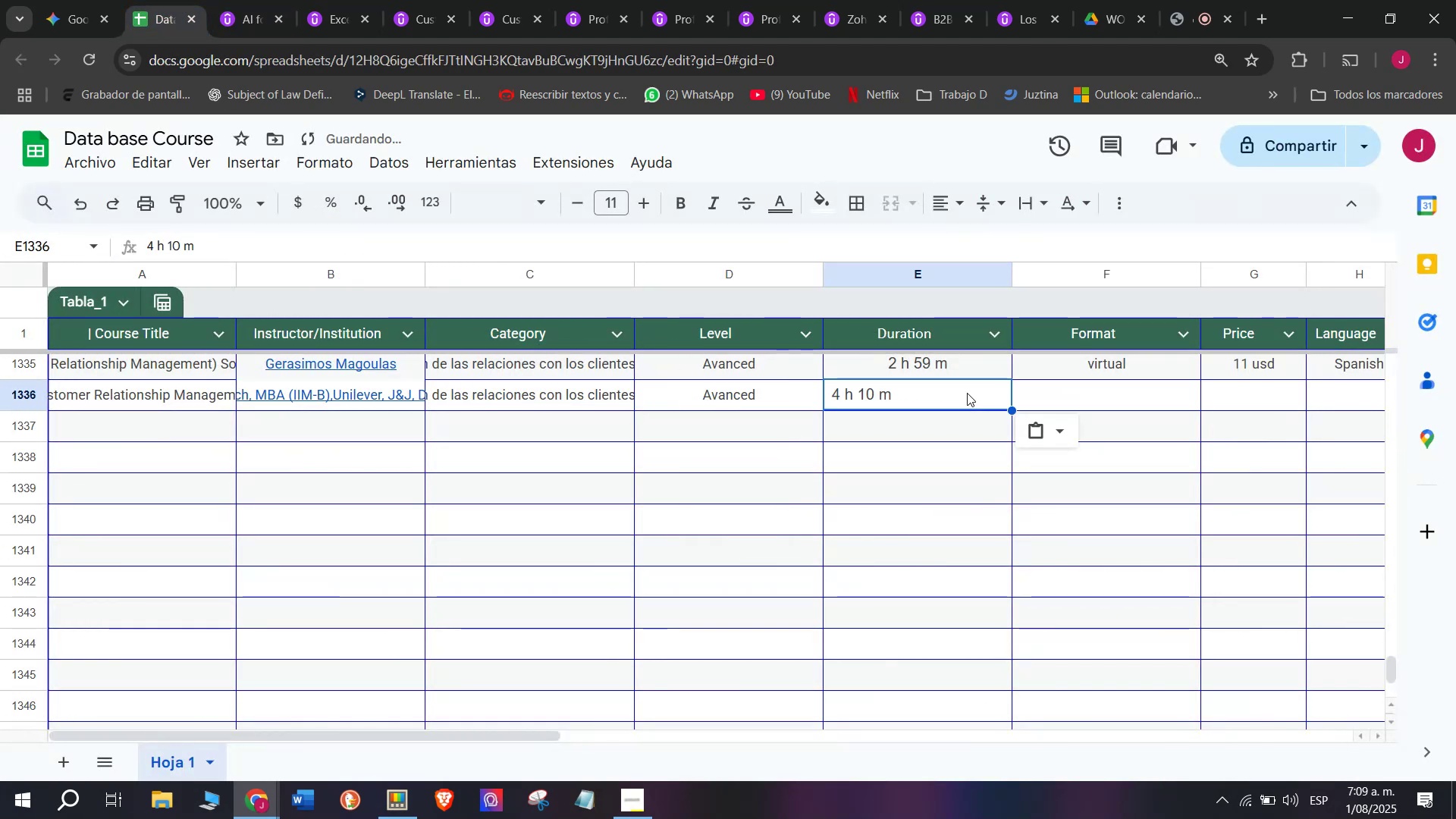 
key(Control+ControlLeft)
 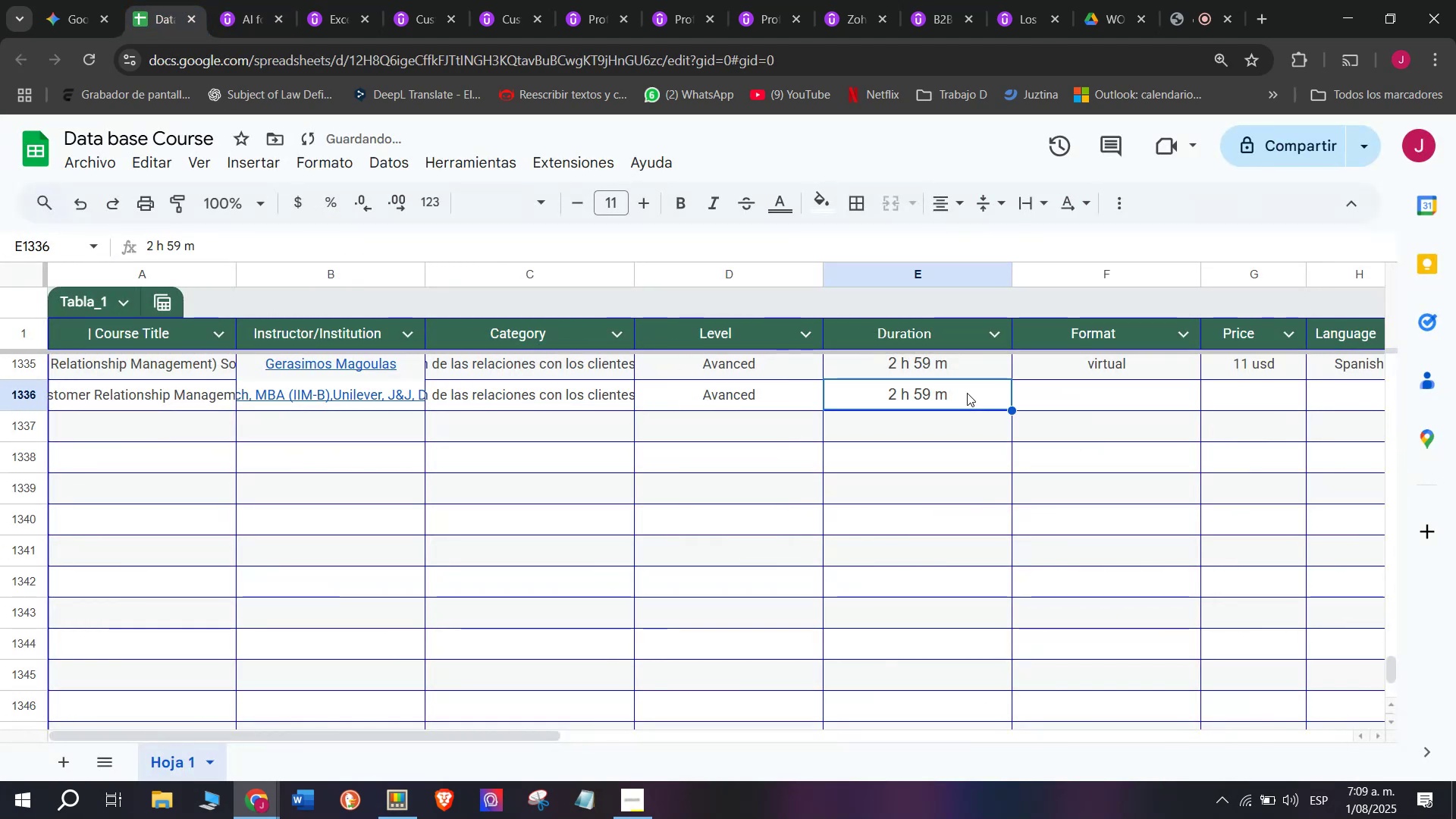 
key(Control+V)
 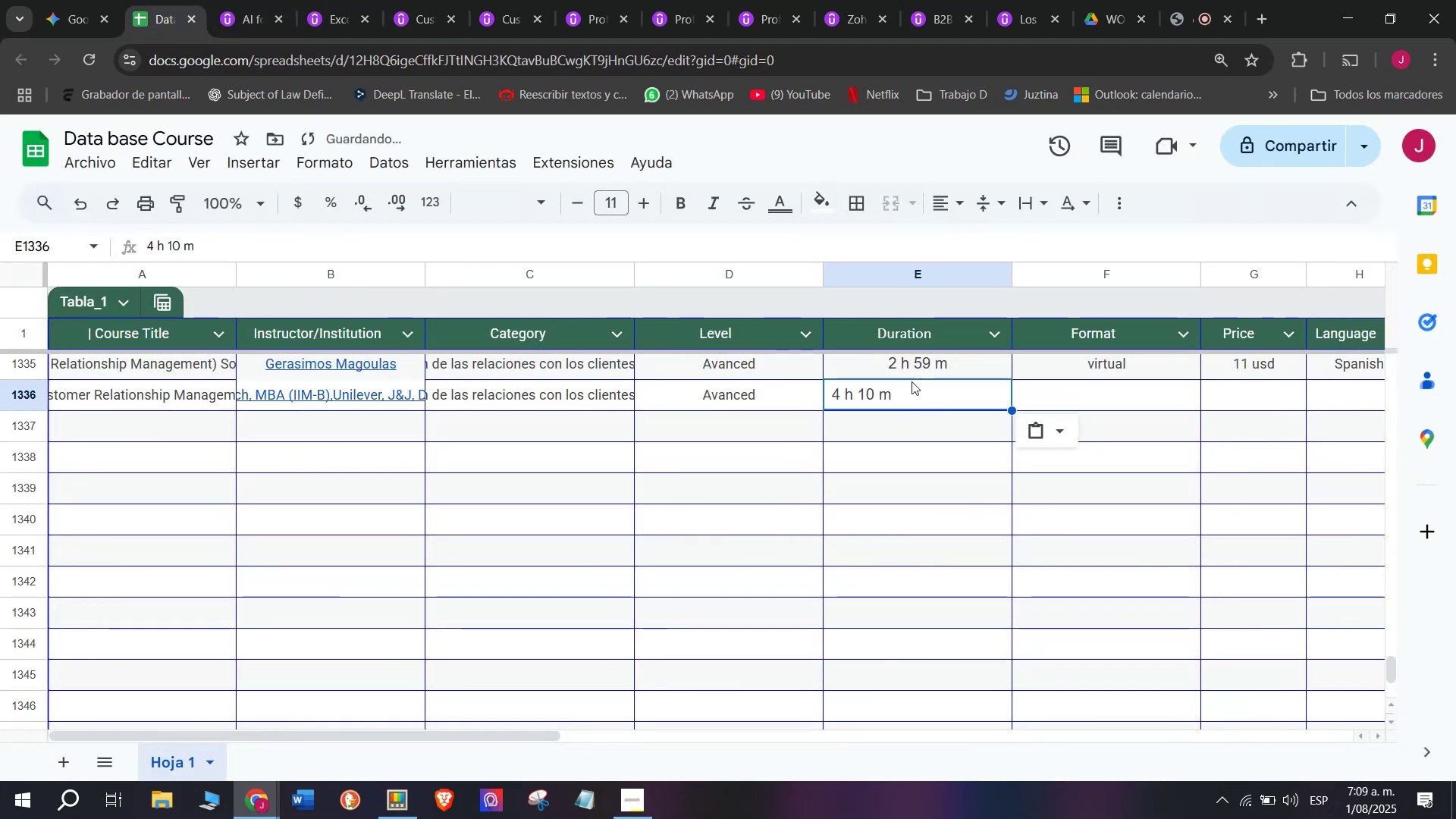 
left_click([963, 212])
 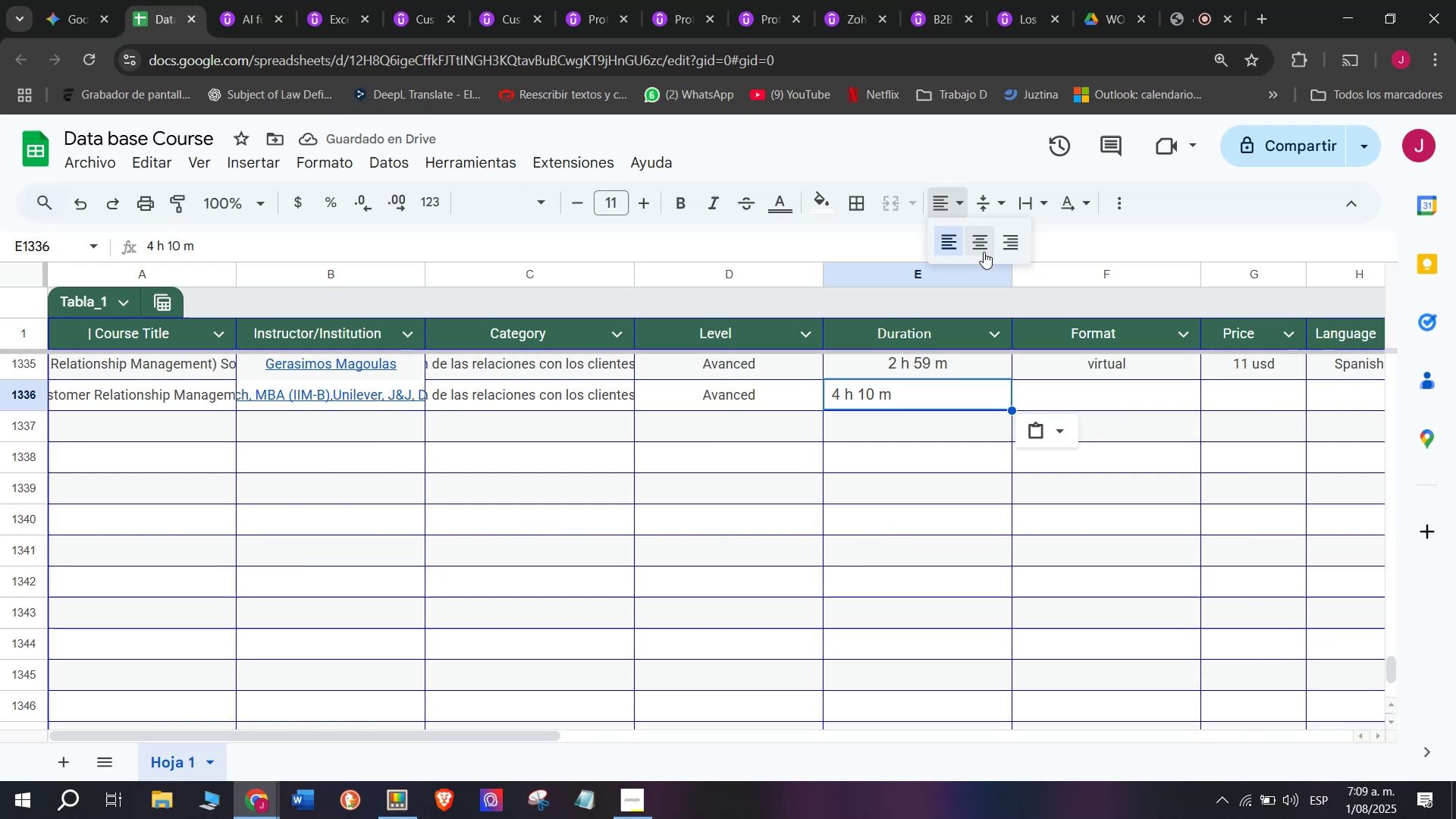 
left_click([984, 252])
 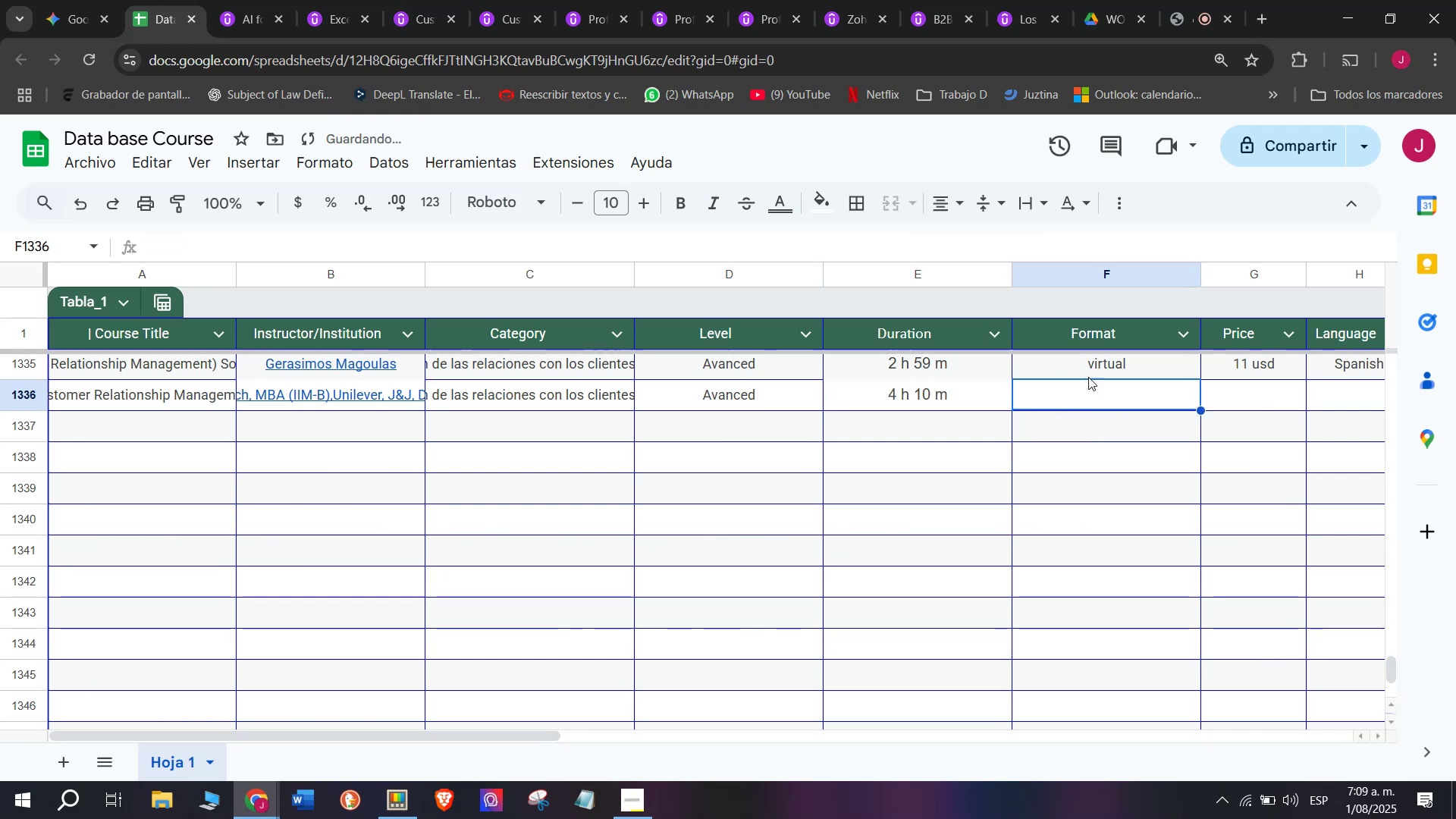 
double_click([1090, 371])
 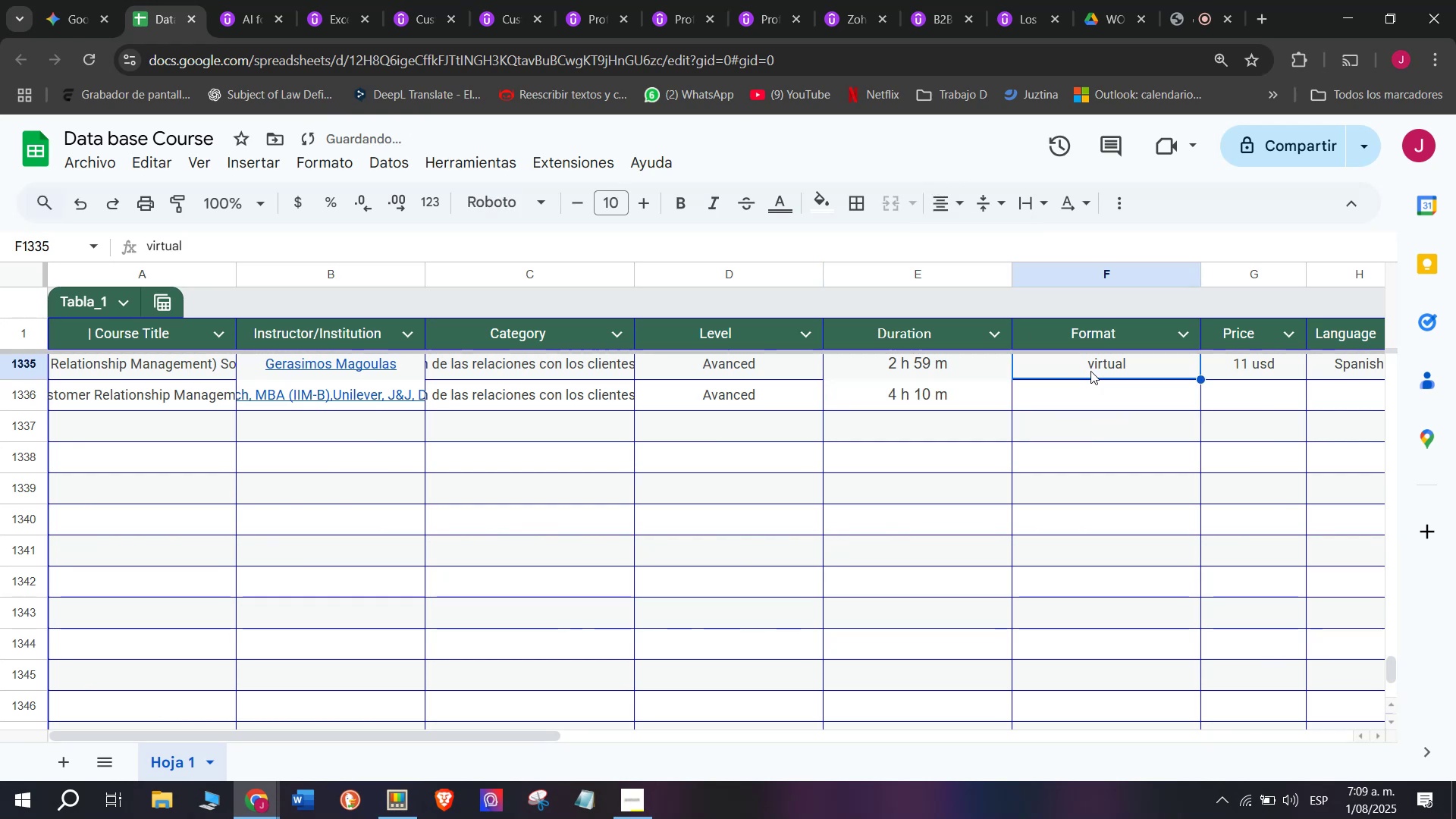 
key(Break)
 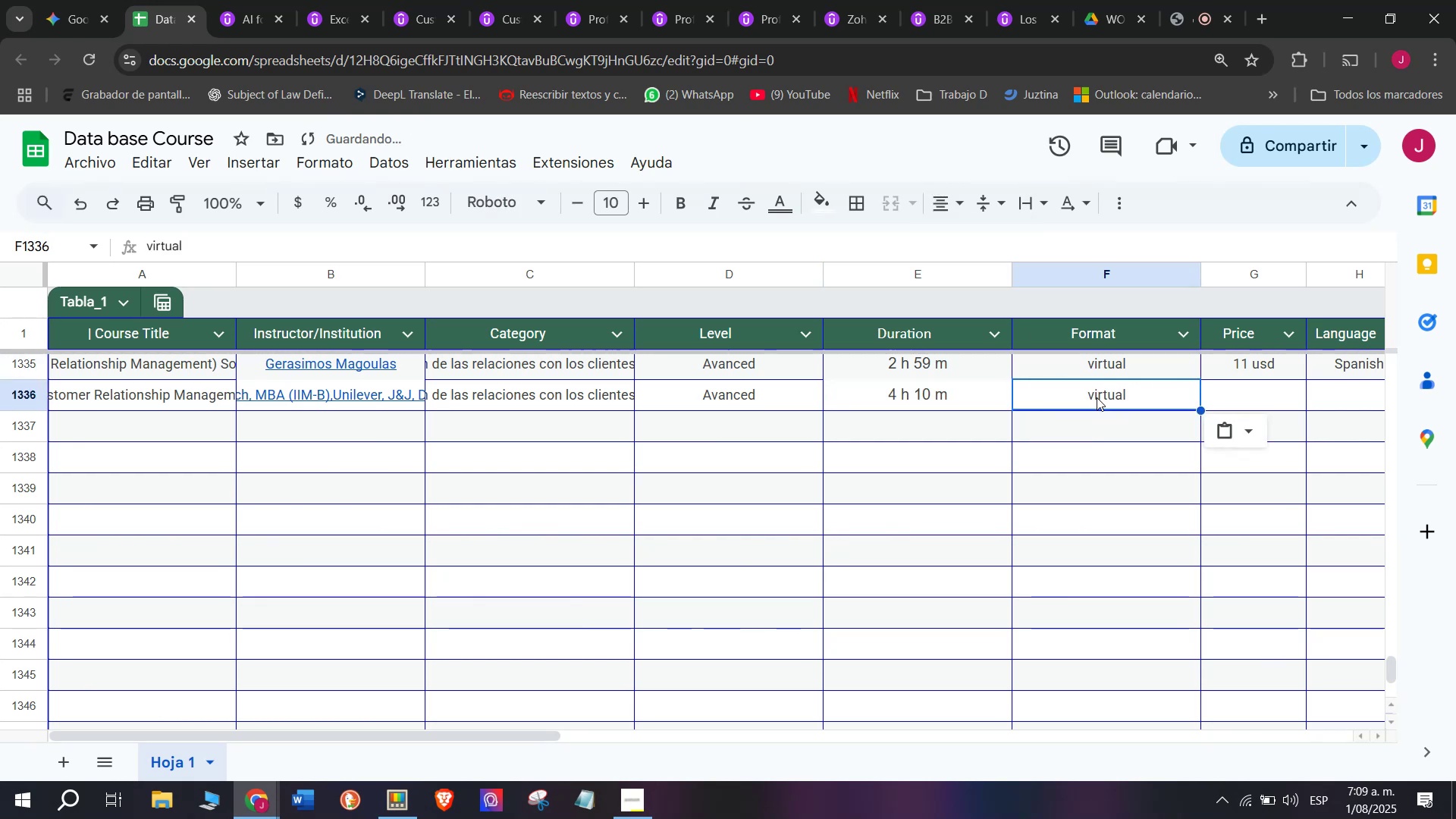 
key(Control+ControlLeft)
 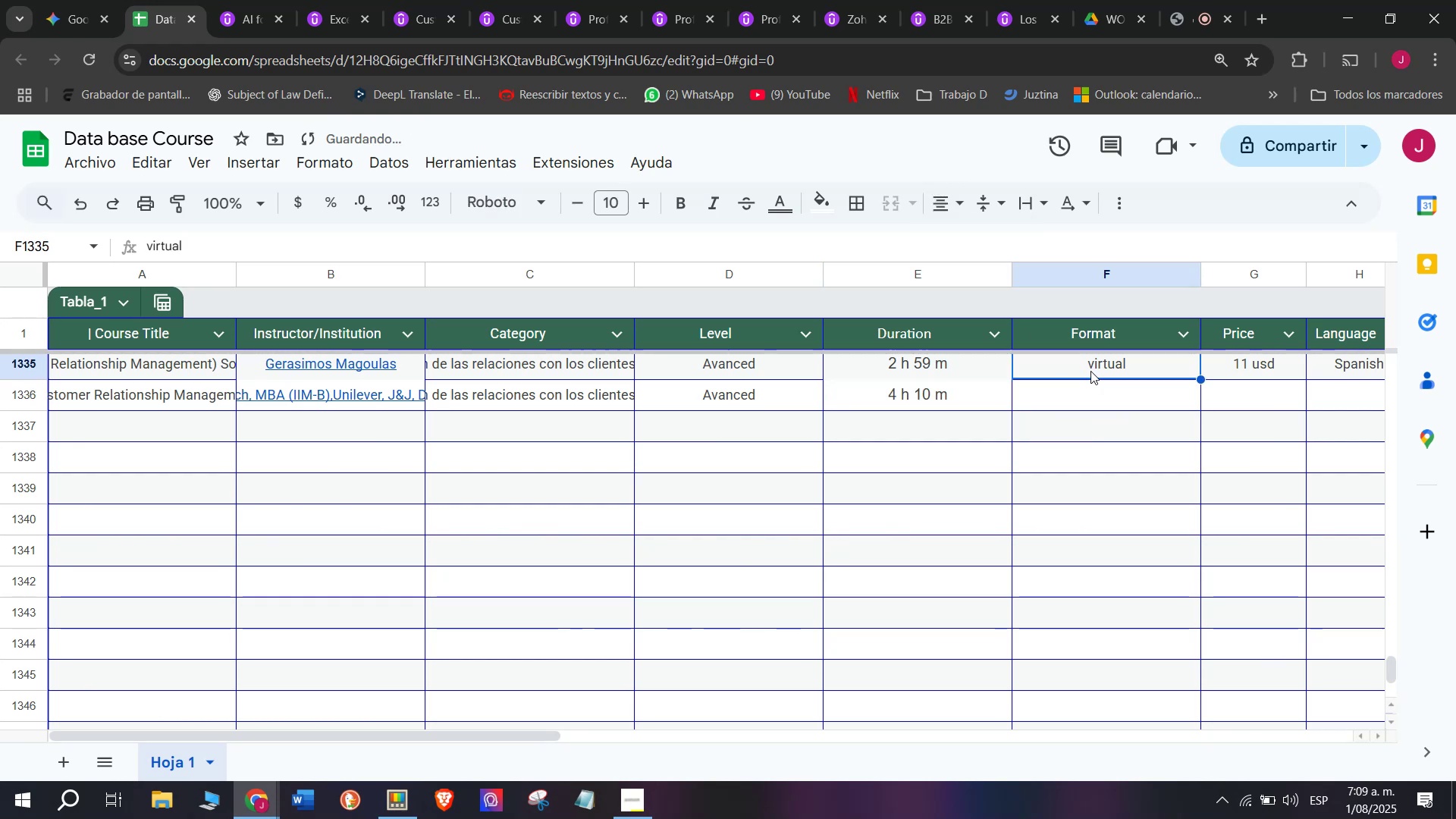 
key(Control+C)
 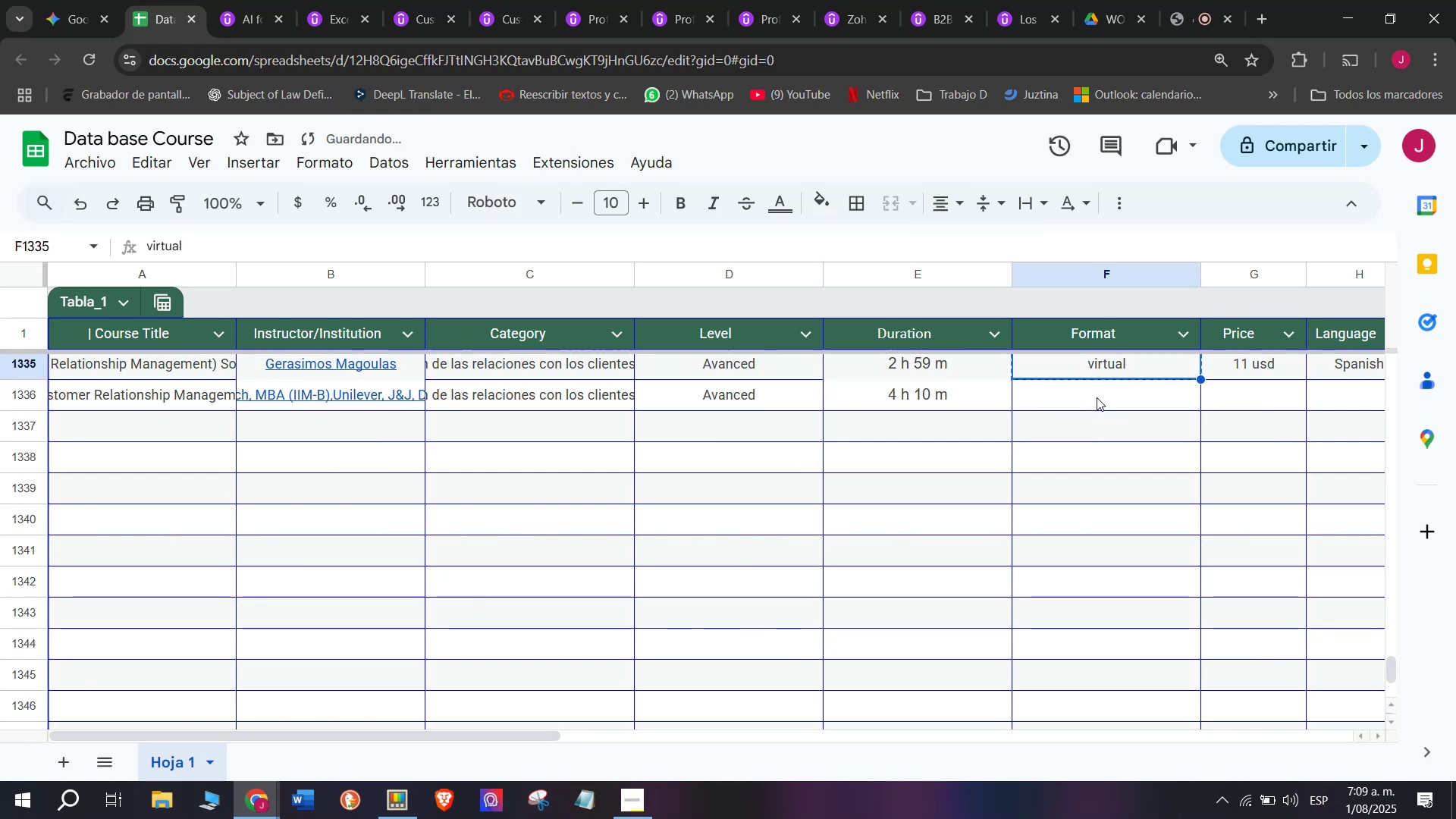 
triple_click([1097, 397])
 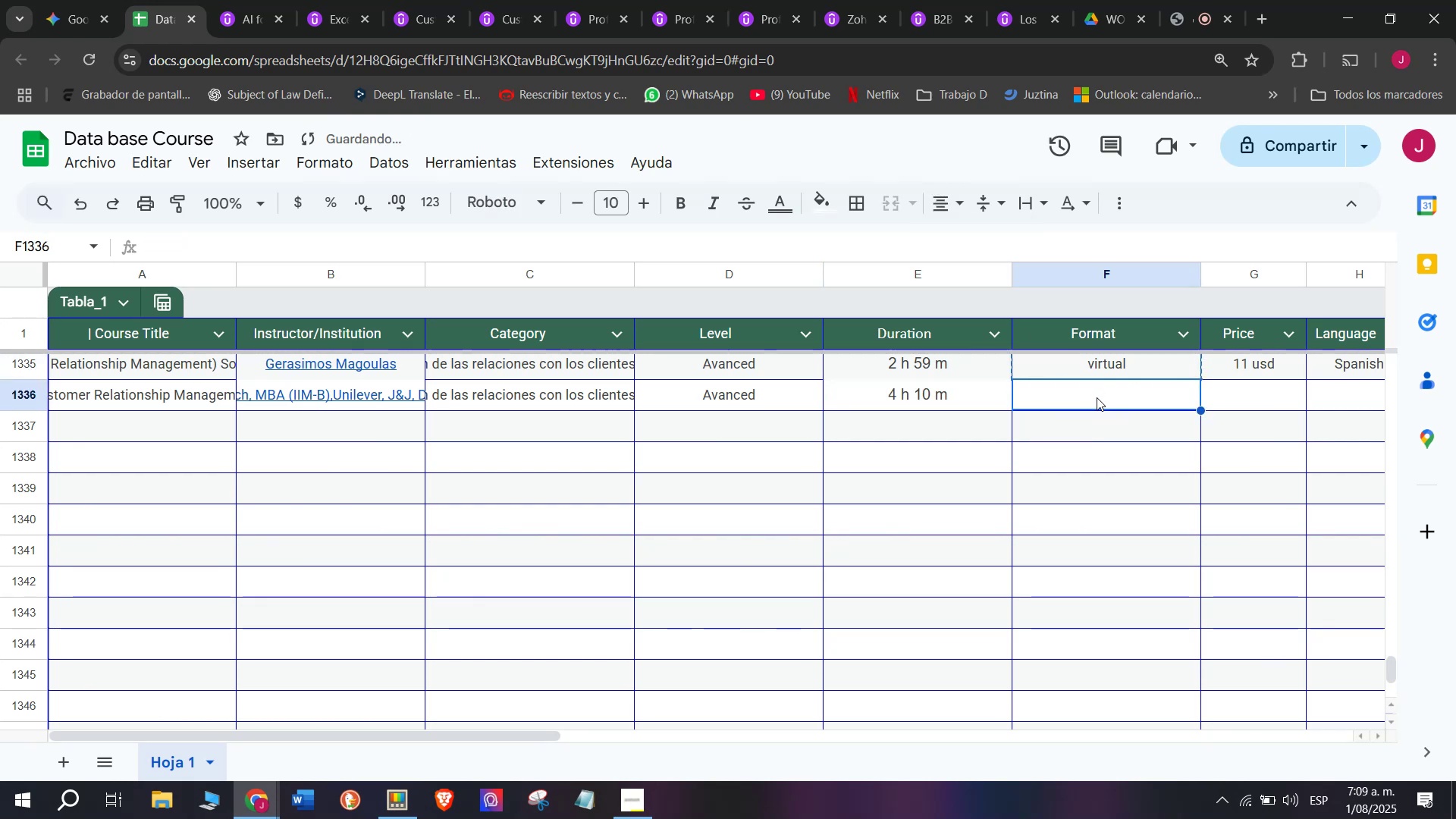 
key(Control+ControlLeft)
 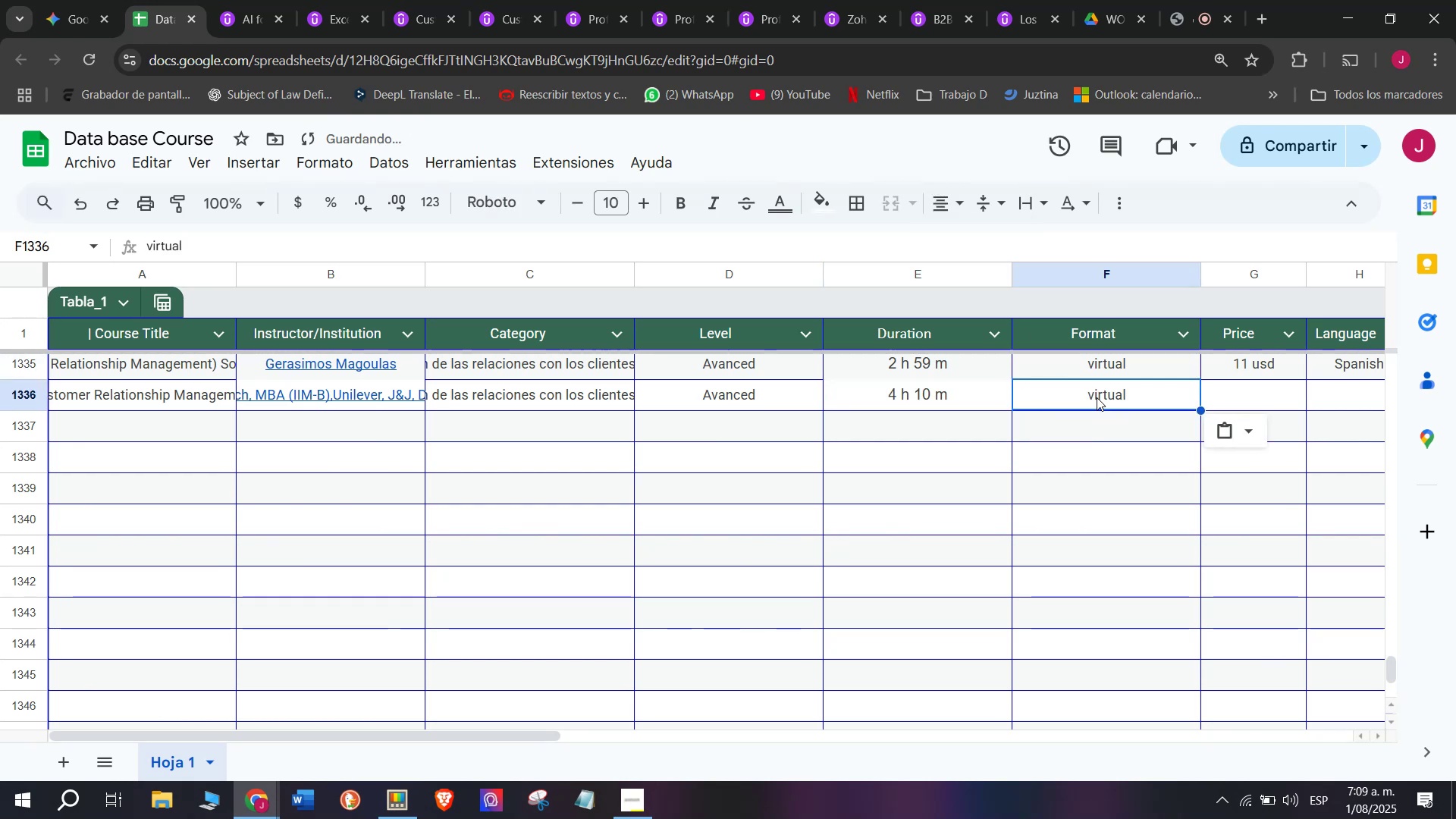 
key(Z)
 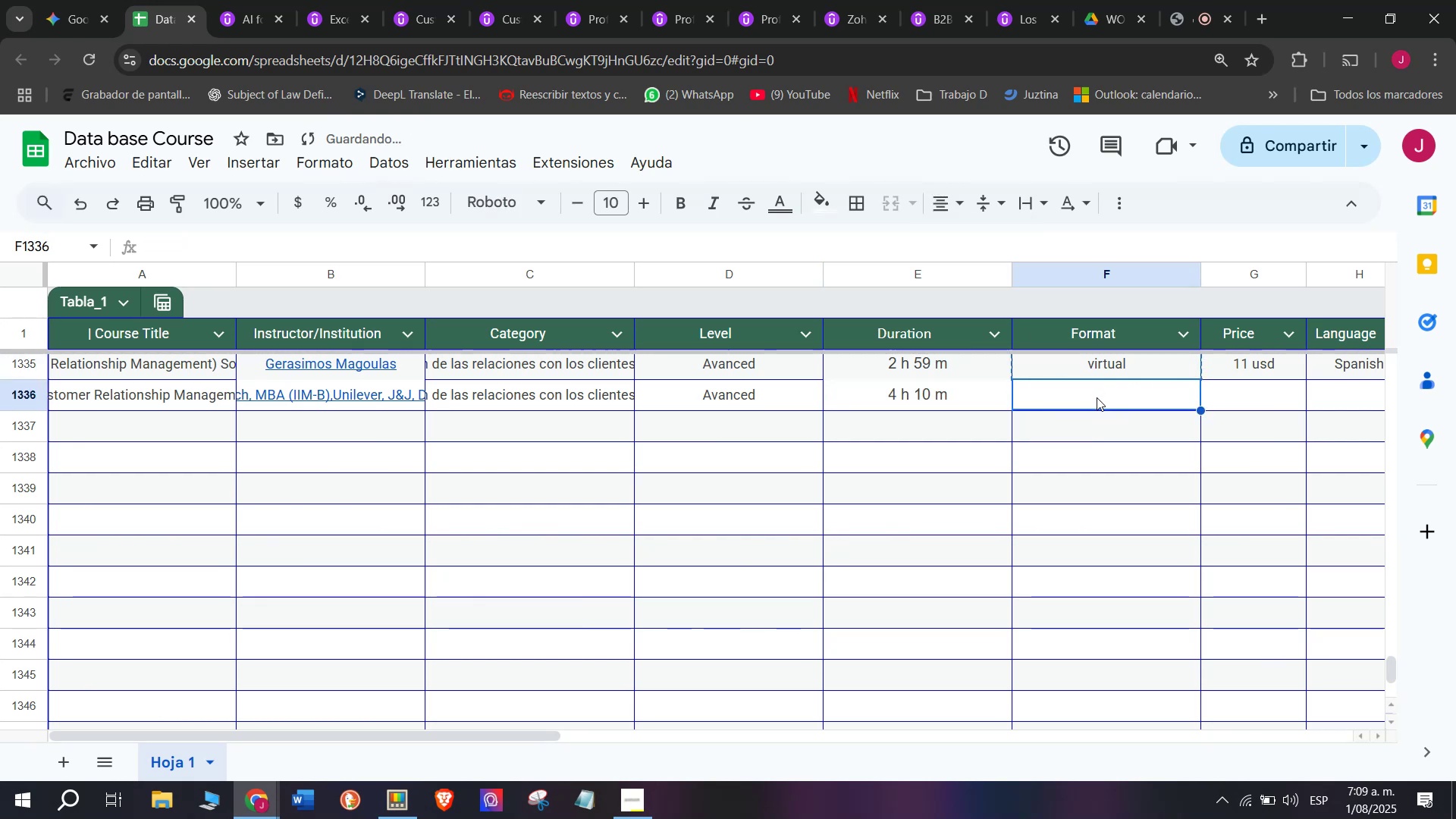 
key(Control+V)
 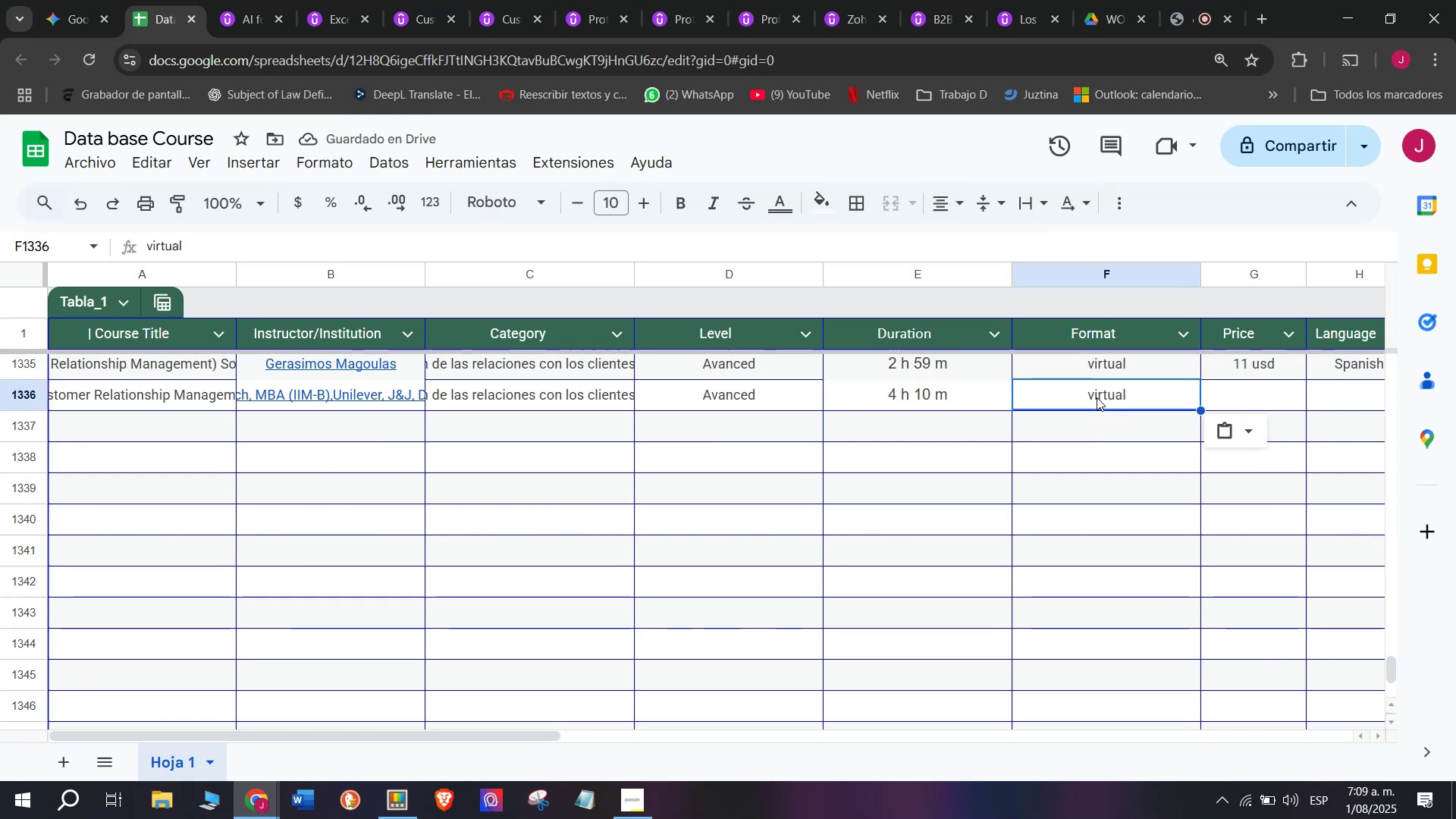 
wait(10.22)
 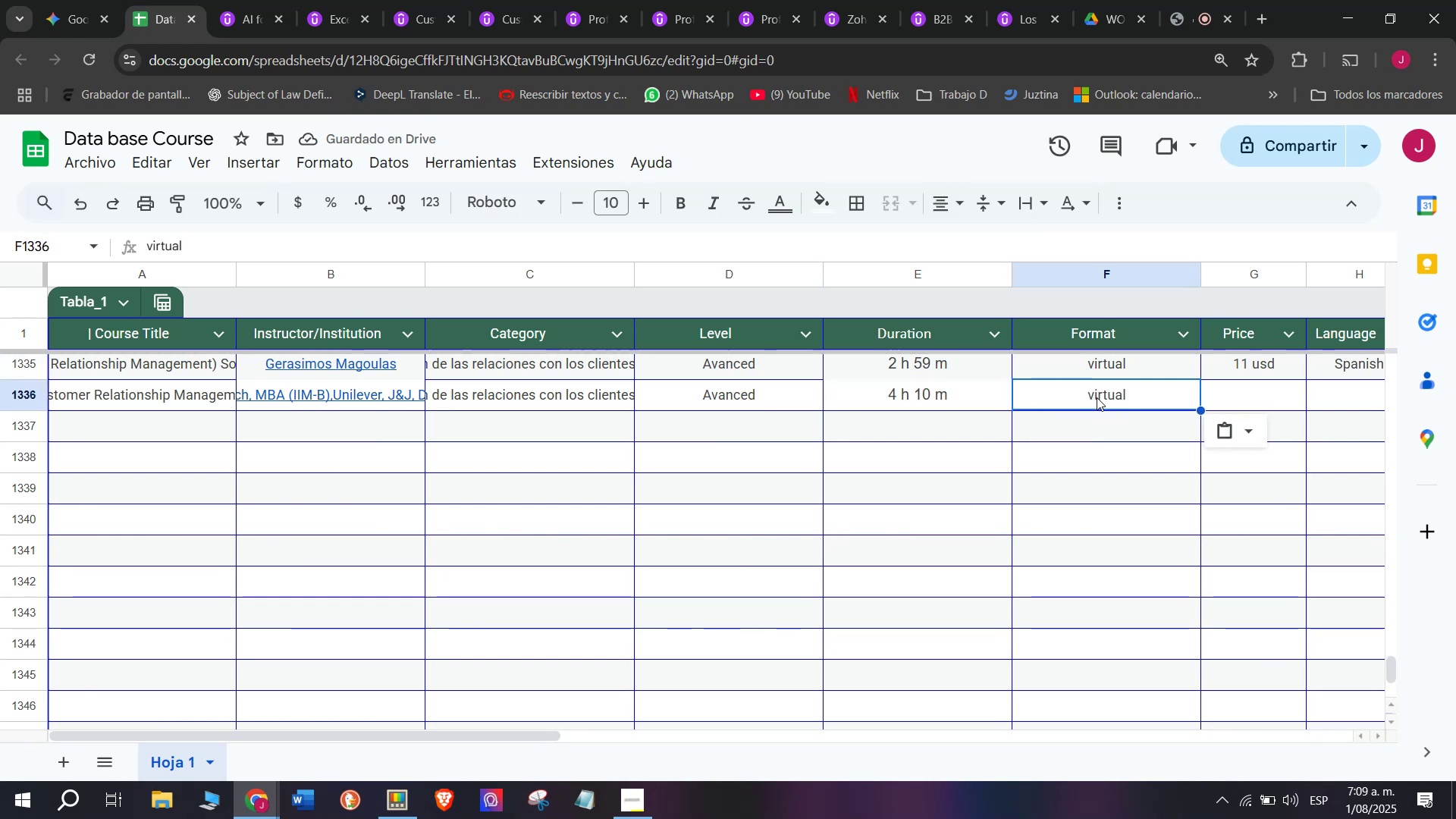 
left_click([1291, 377])
 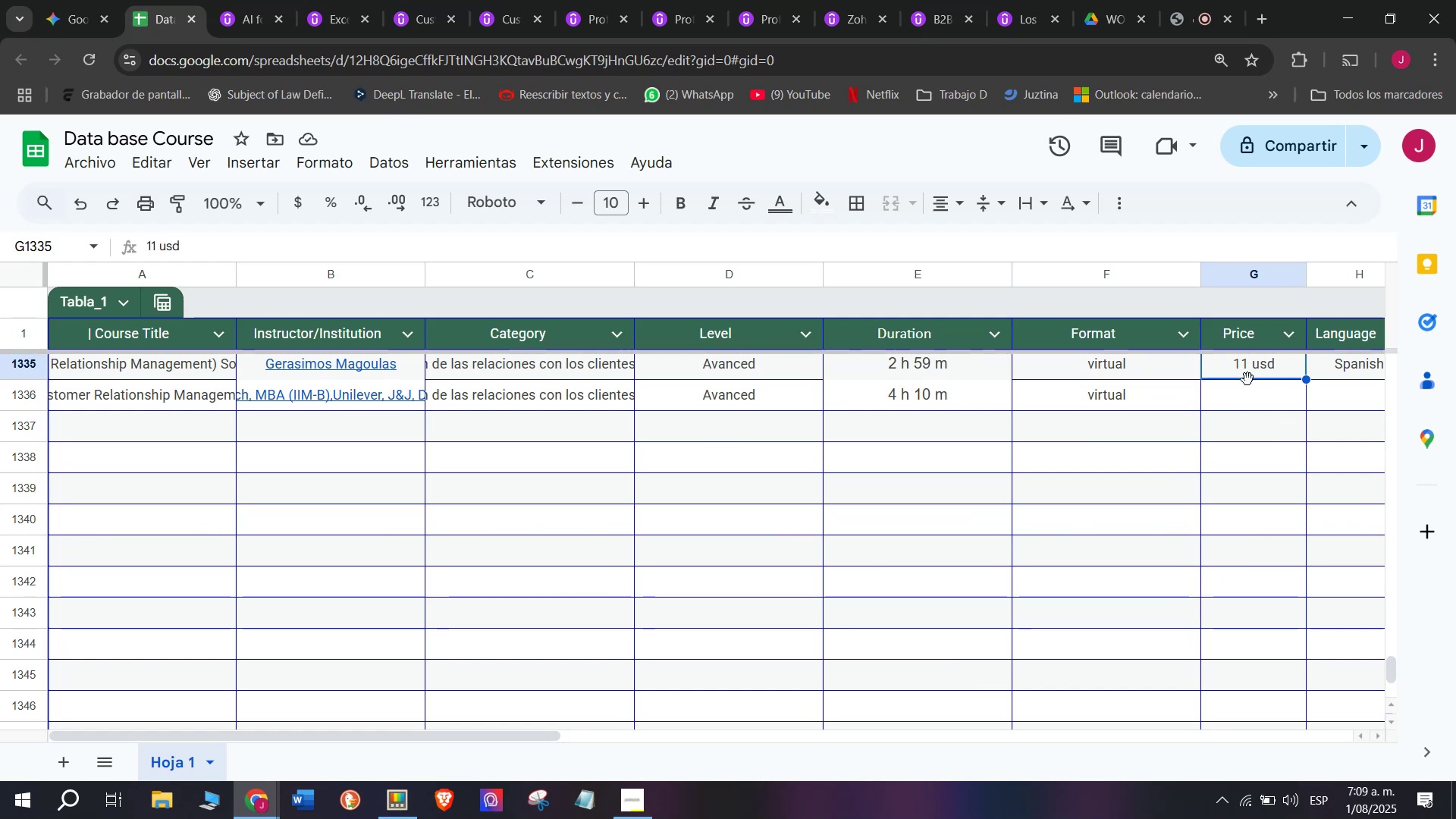 
key(Break)
 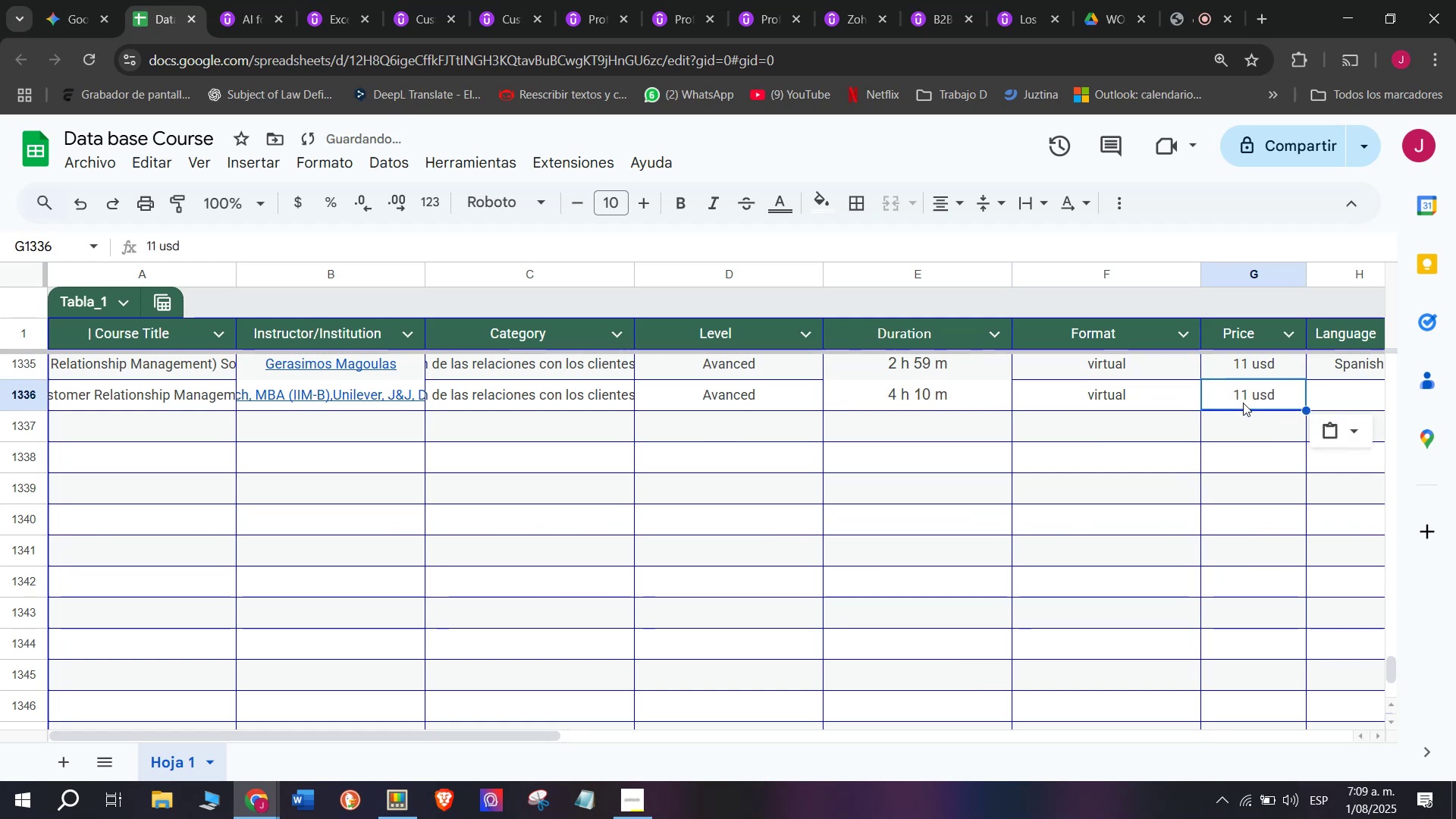 
key(Control+ControlLeft)
 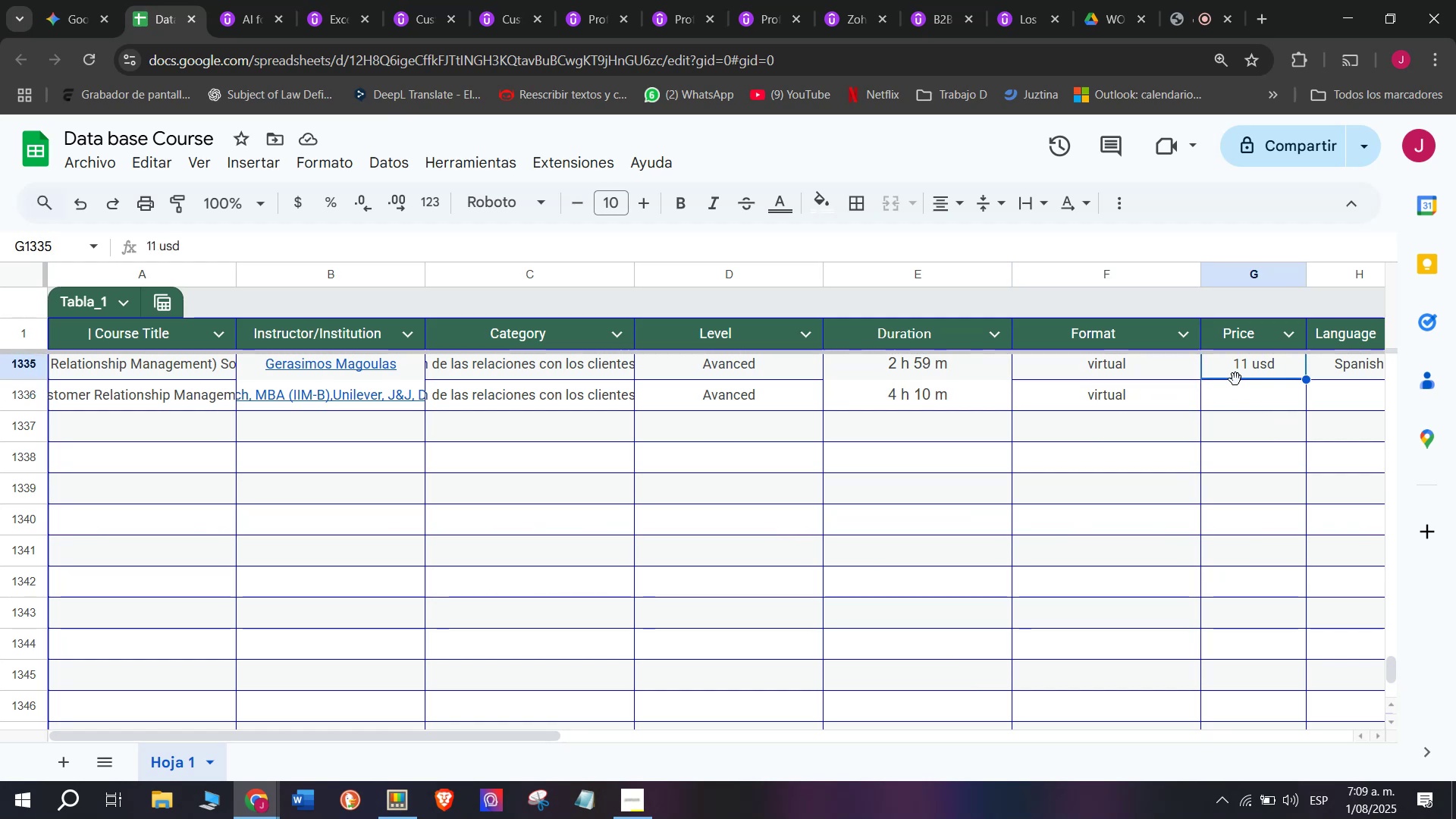 
key(Control+C)
 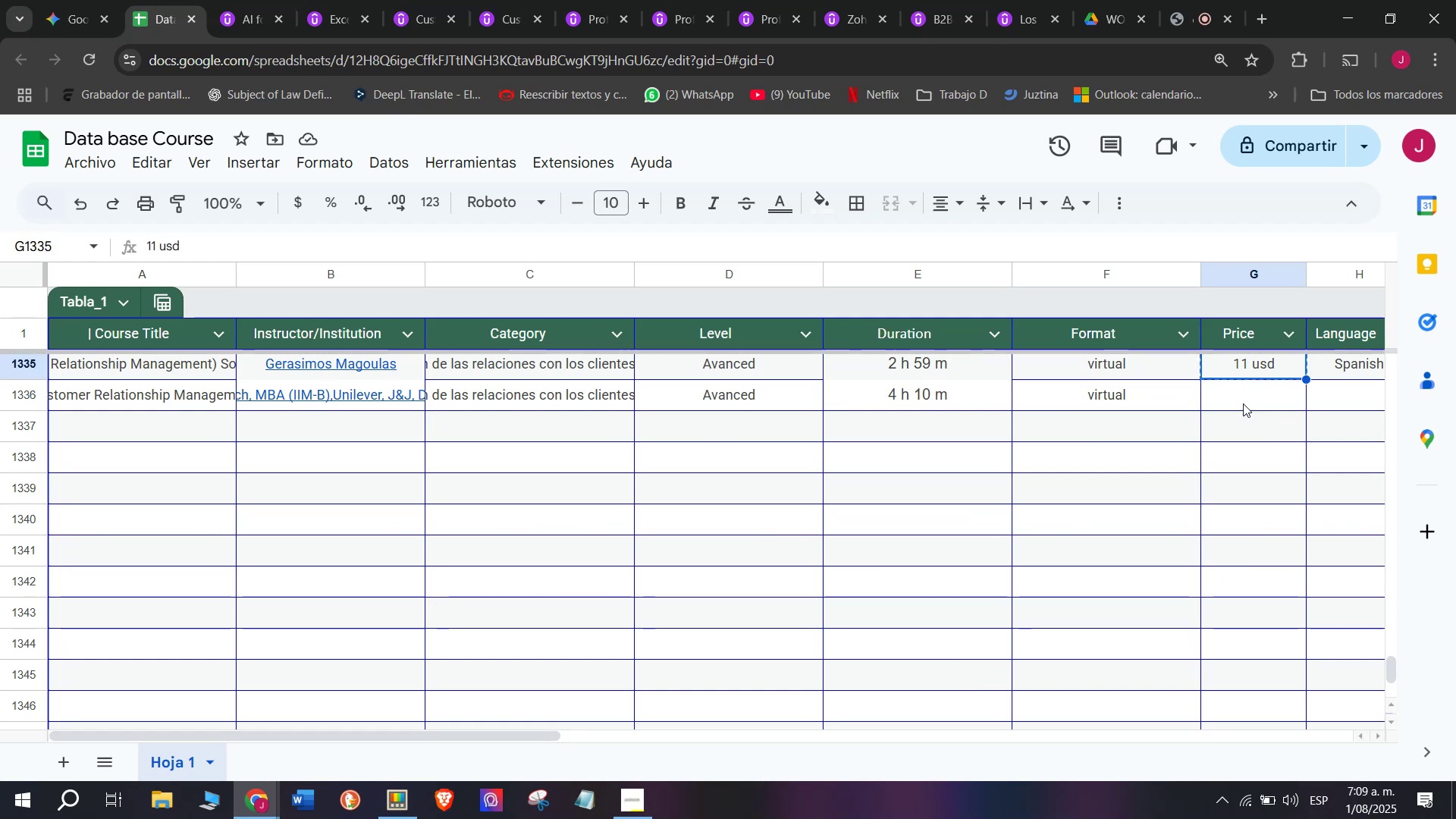 
left_click([1243, 403])
 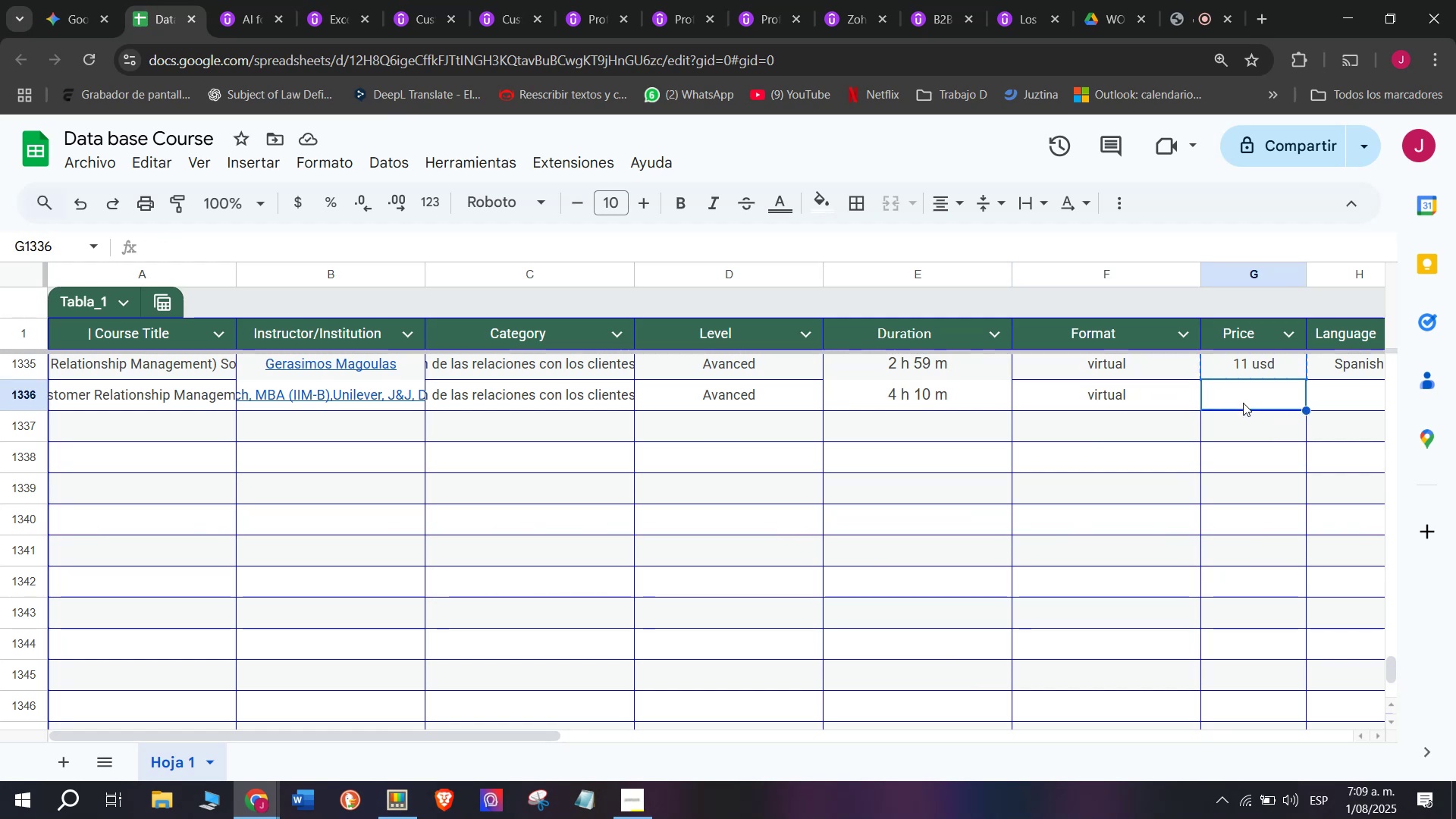 
key(Control+ControlLeft)
 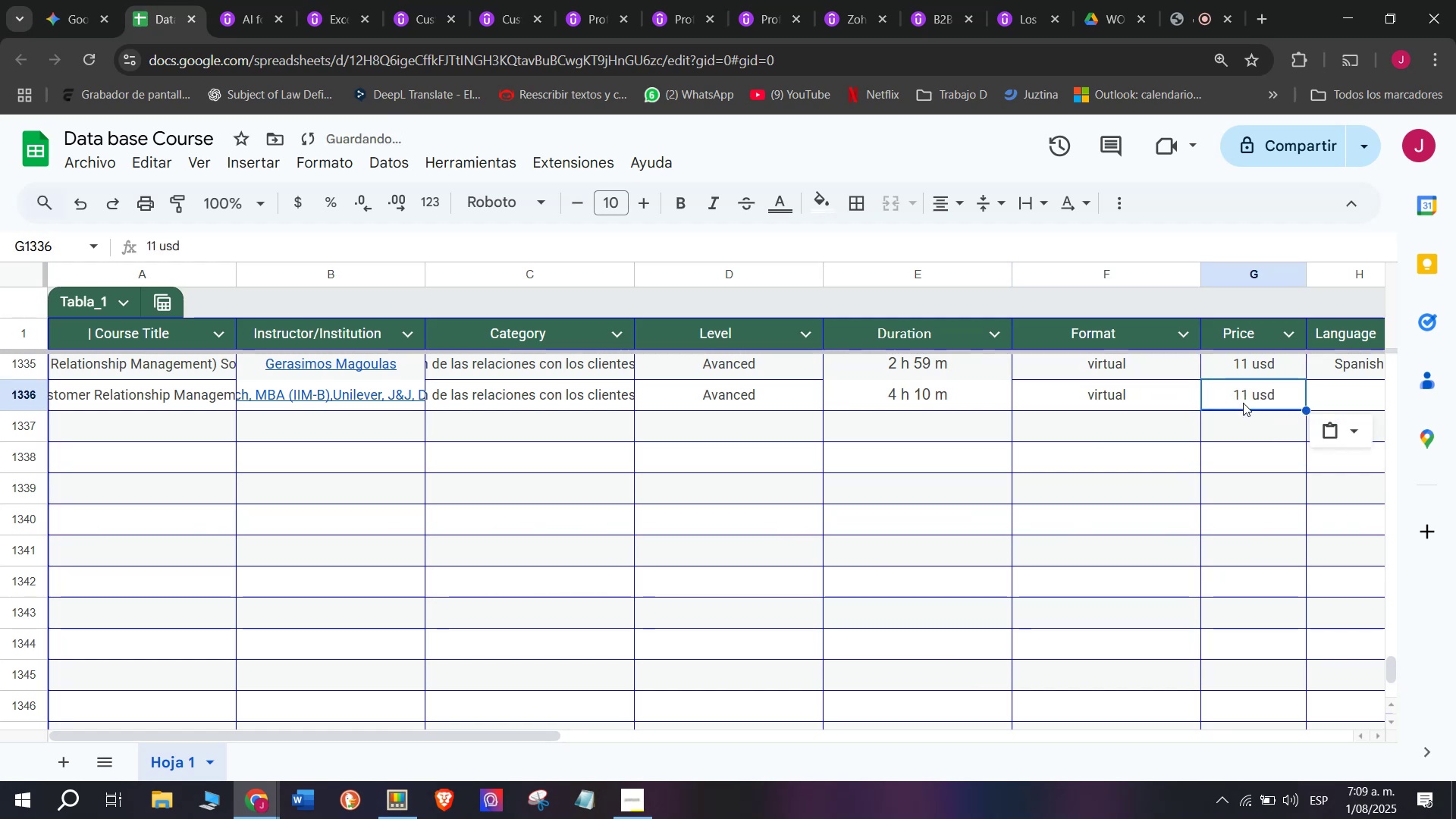 
key(Z)
 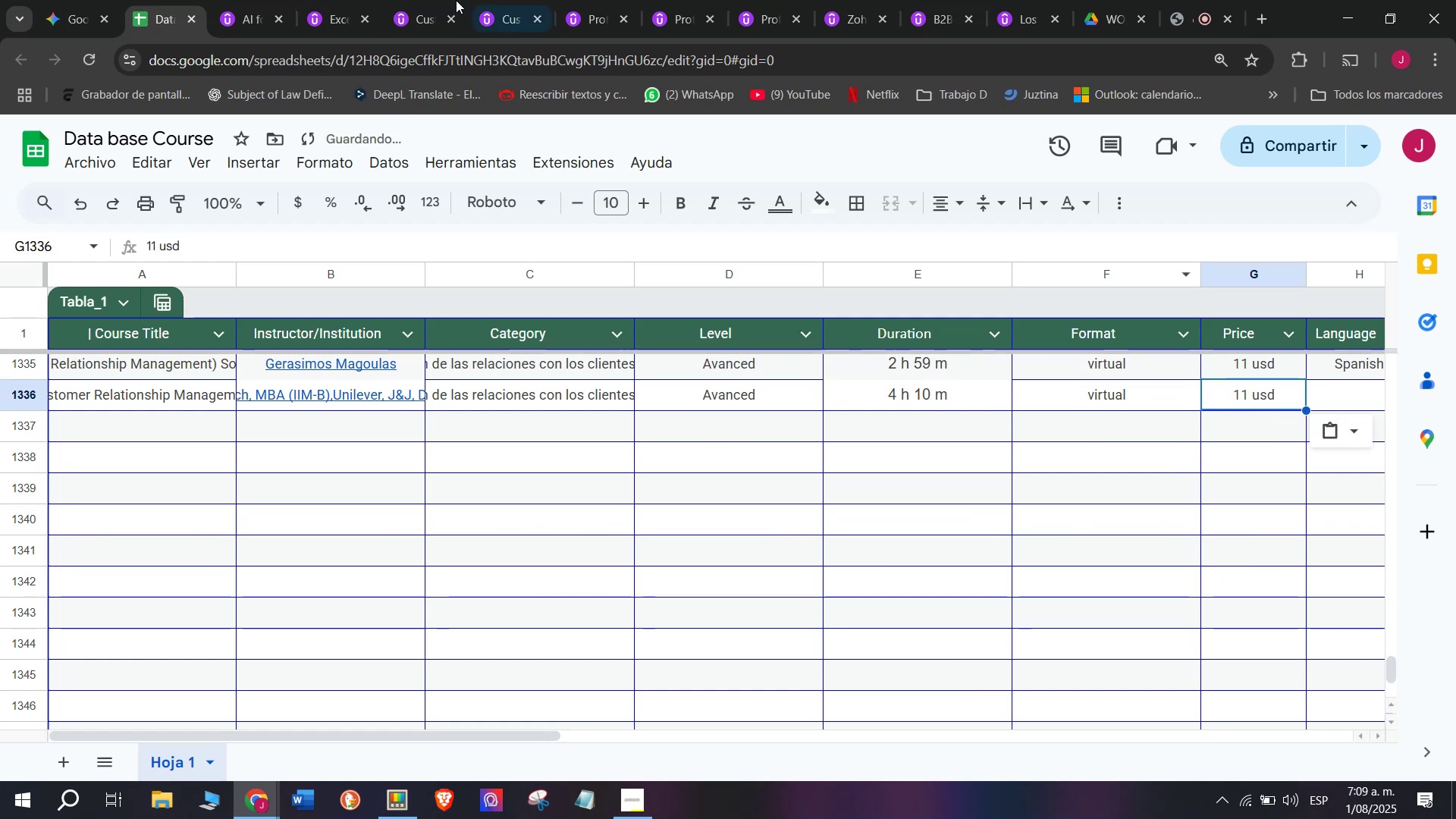 
key(Control+V)
 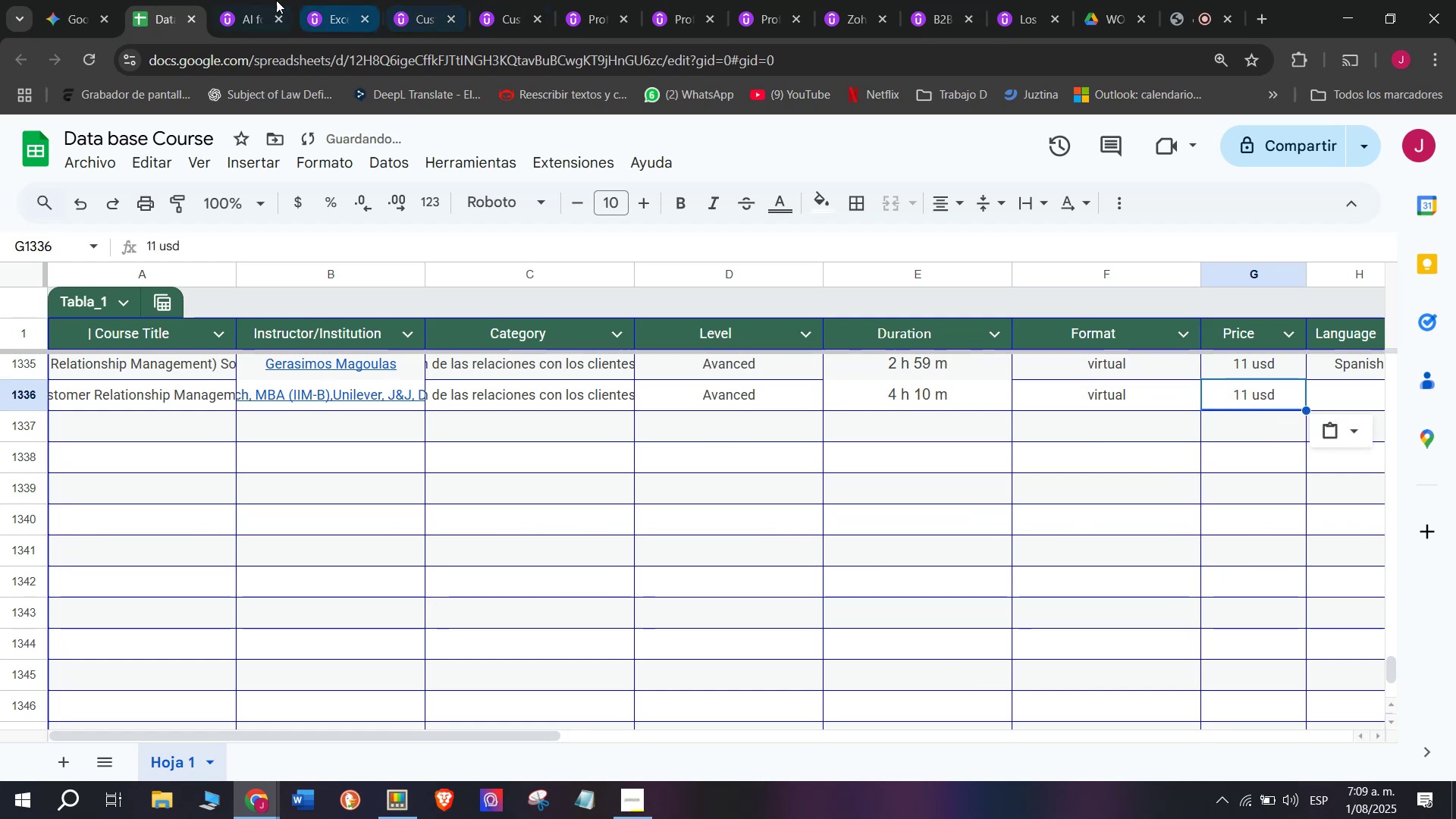 
left_click([262, 0])
 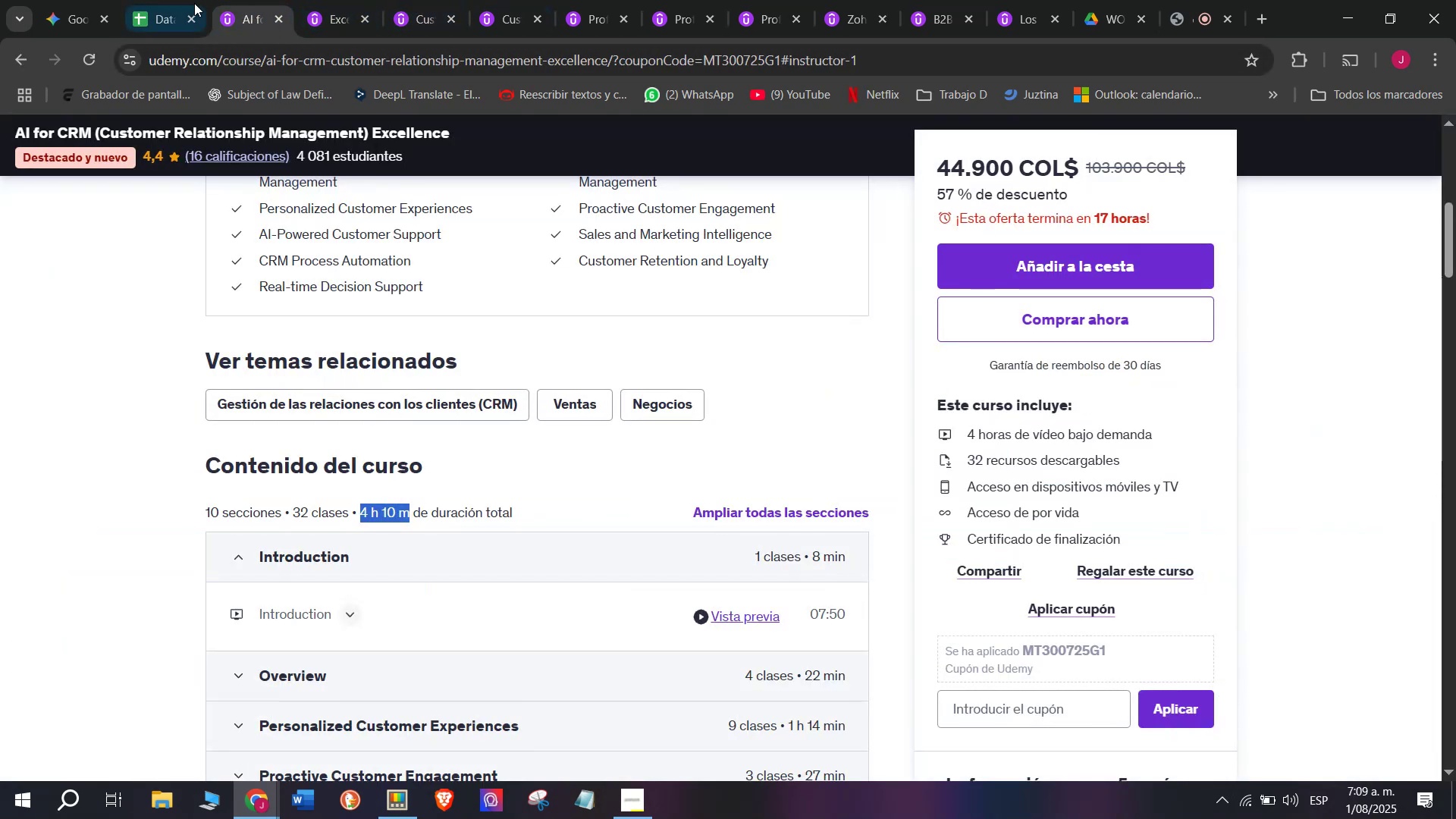 
left_click([182, 3])
 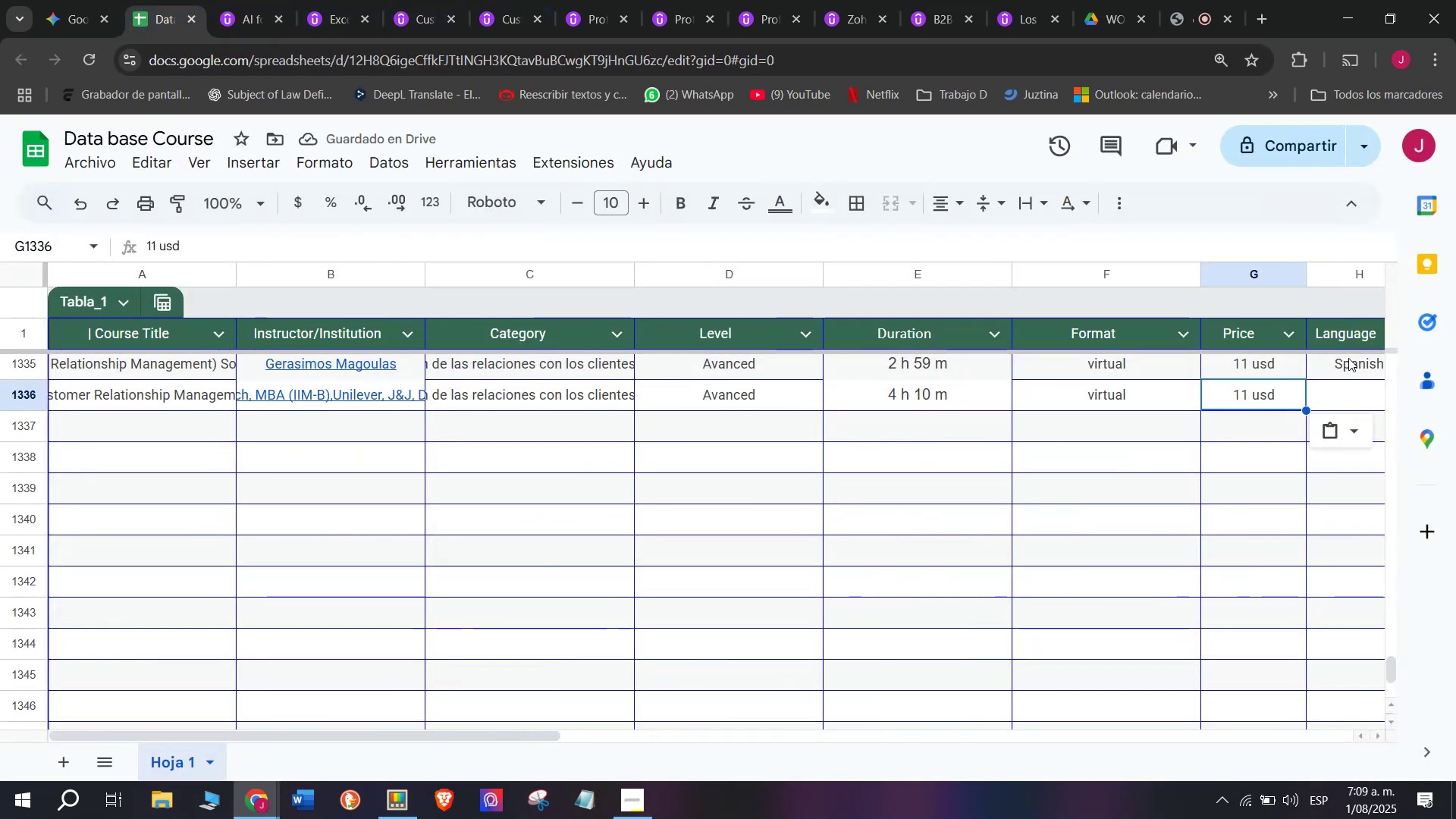 
left_click([1360, 369])
 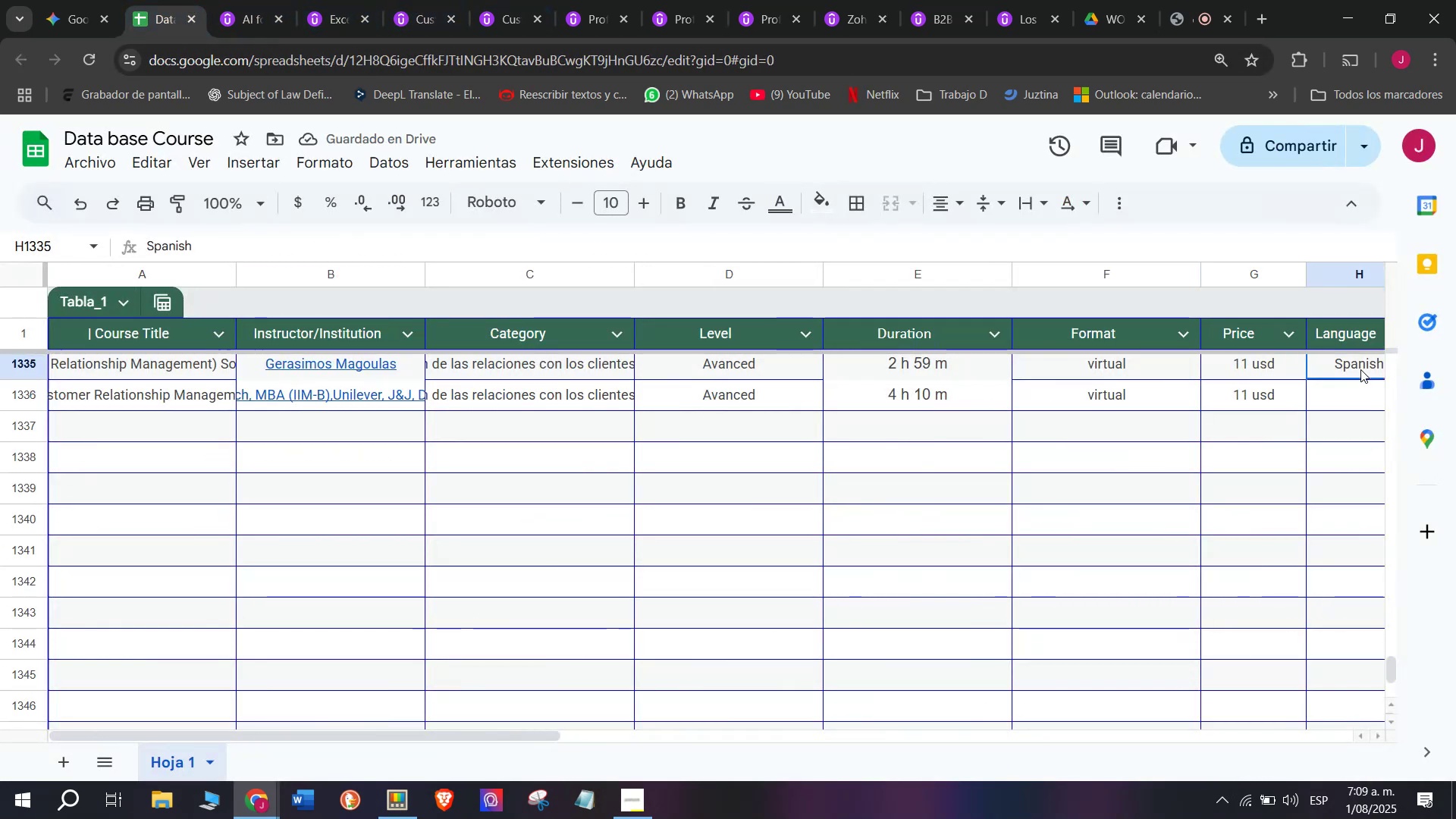 
key(Control+ControlLeft)
 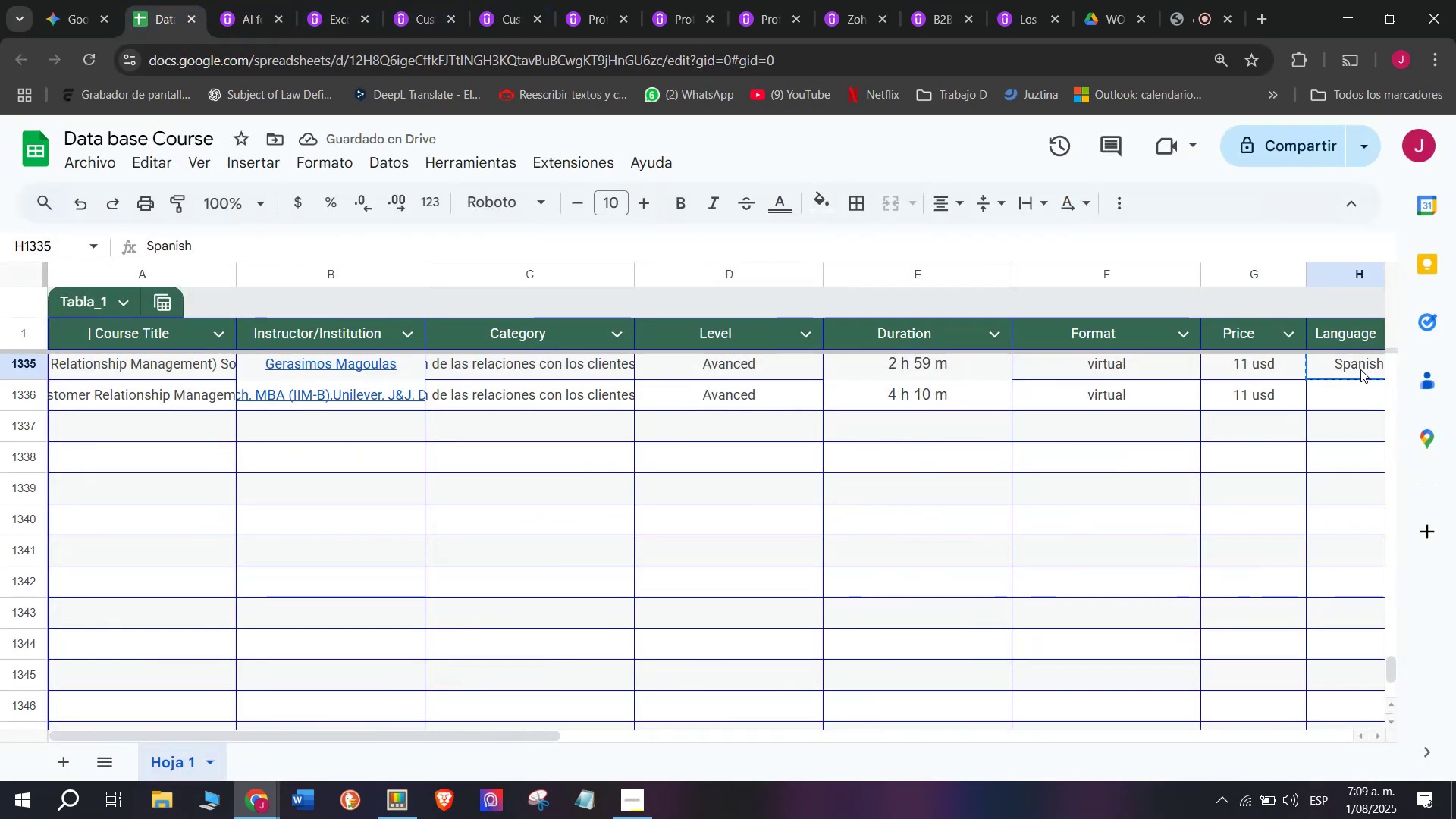 
key(Break)
 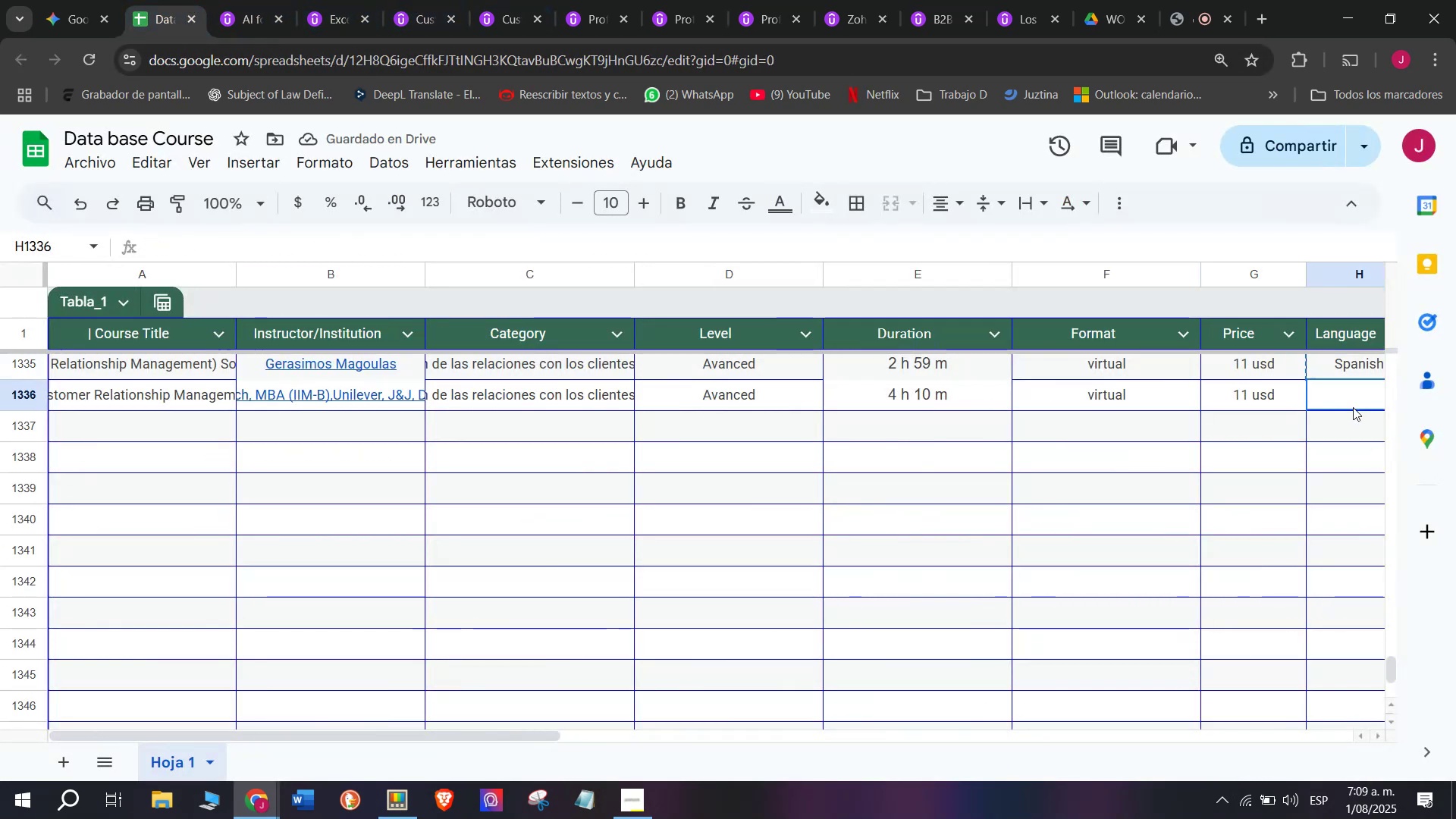 
key(Control+C)
 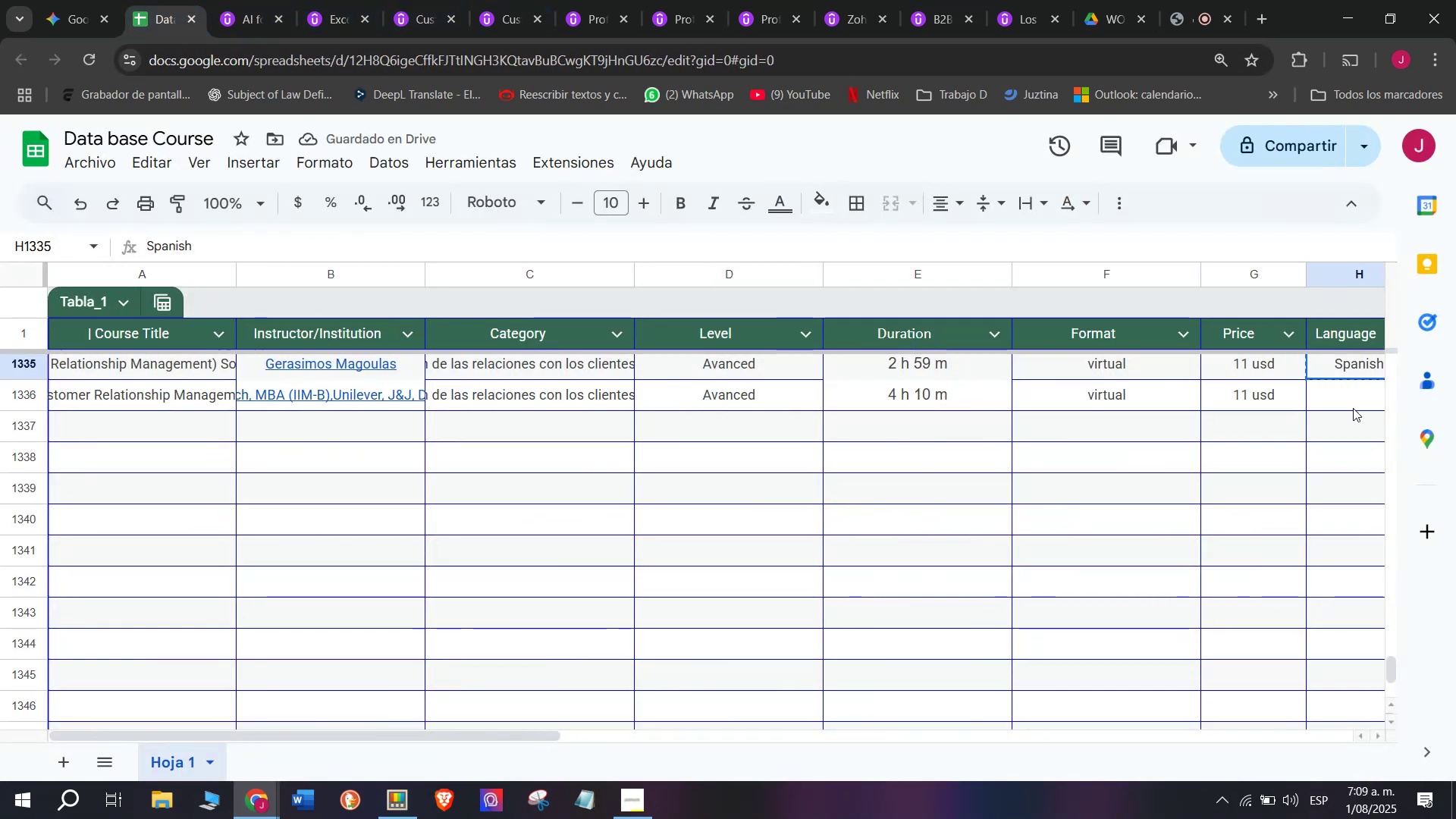 
left_click([1353, 407])
 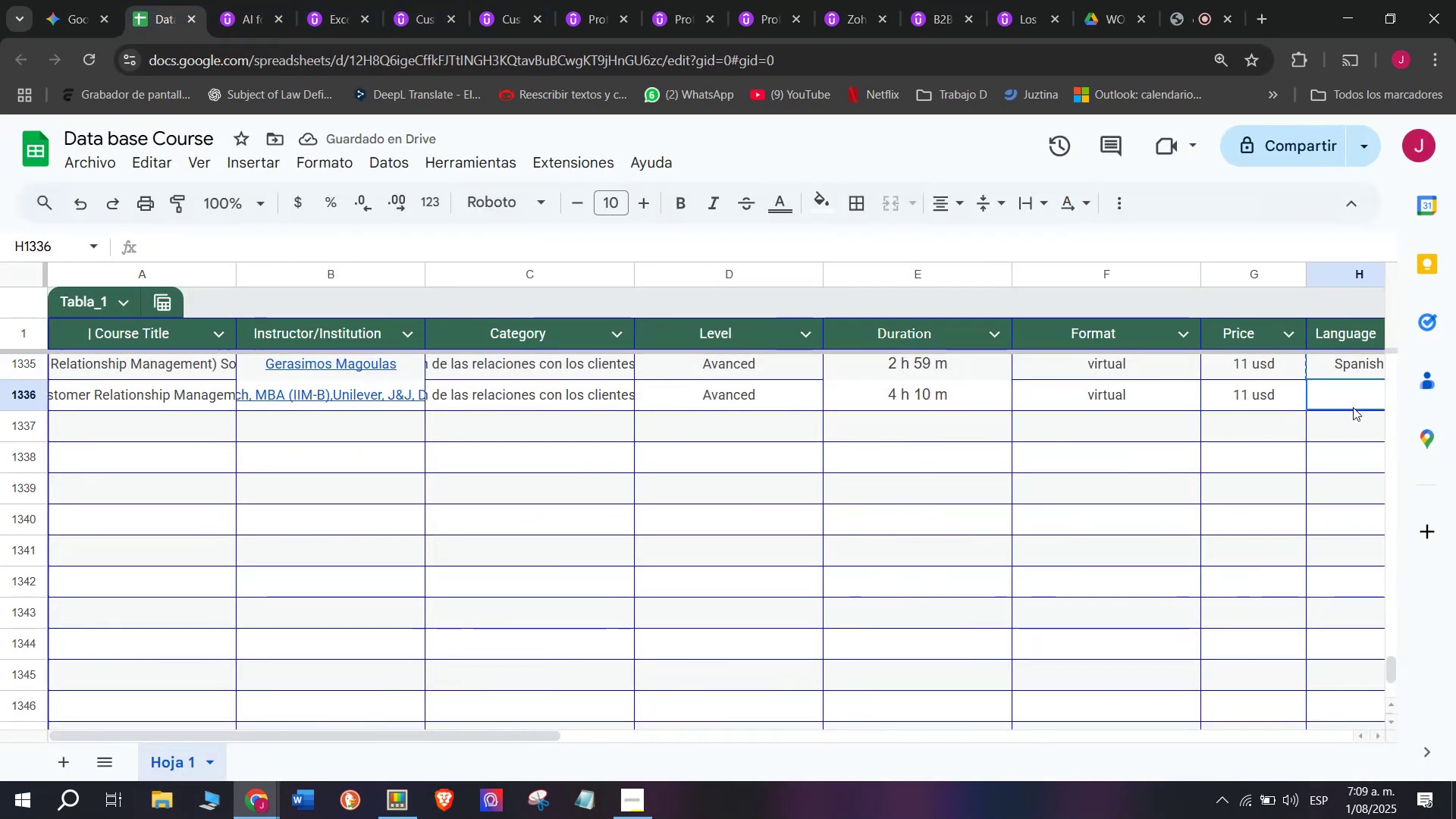 
key(Z)
 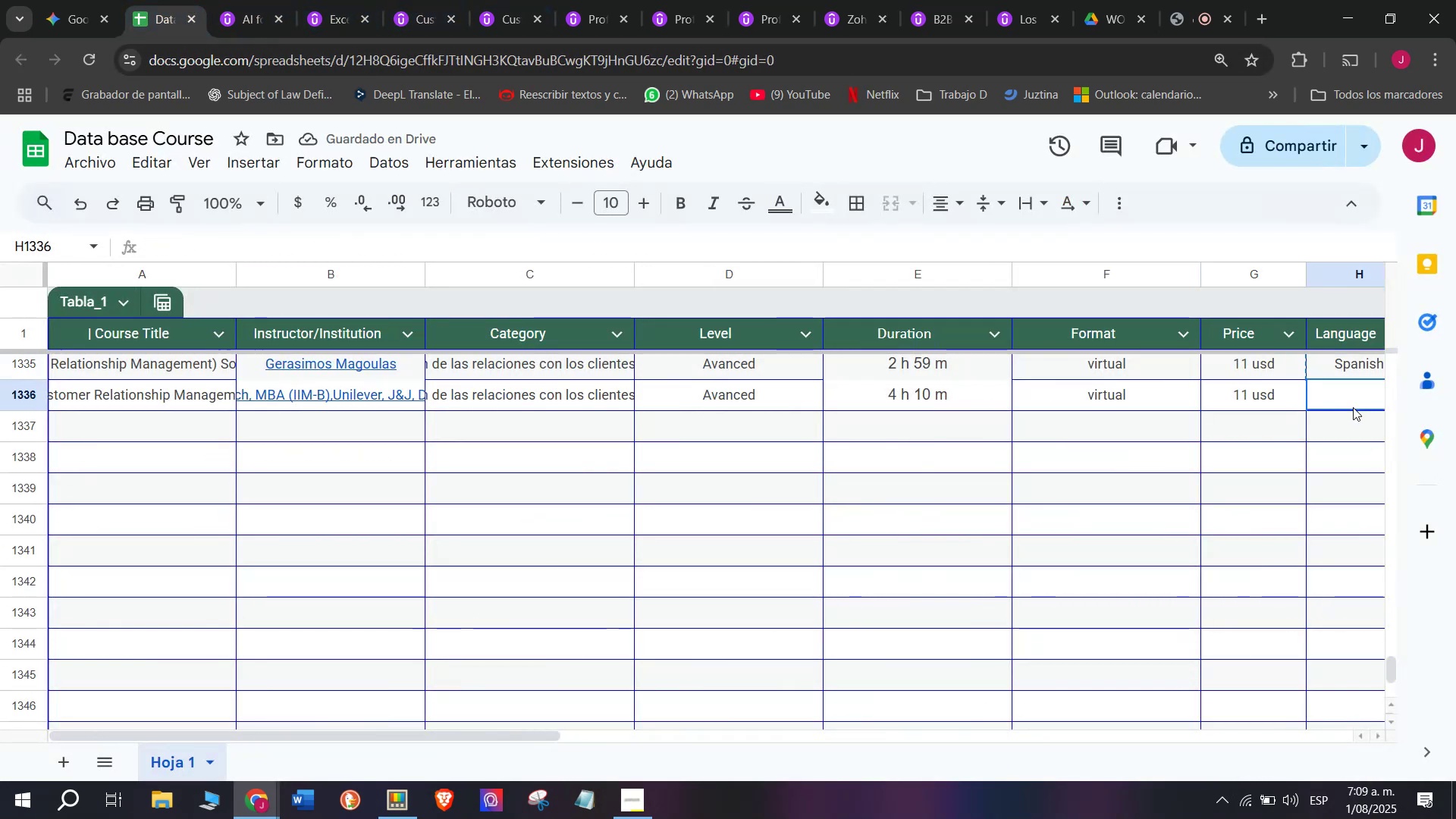 
key(Control+ControlLeft)
 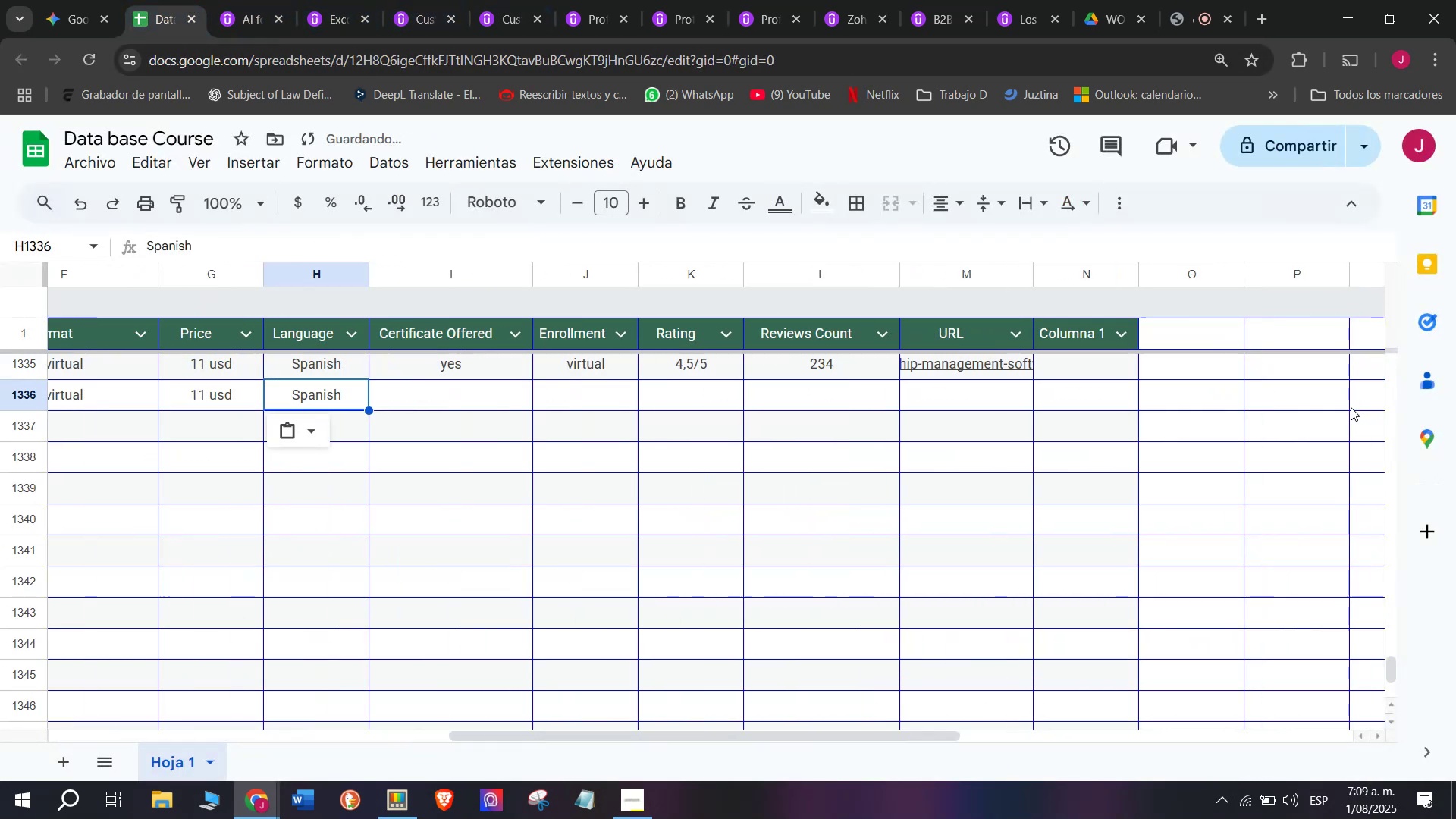 
key(Control+V)
 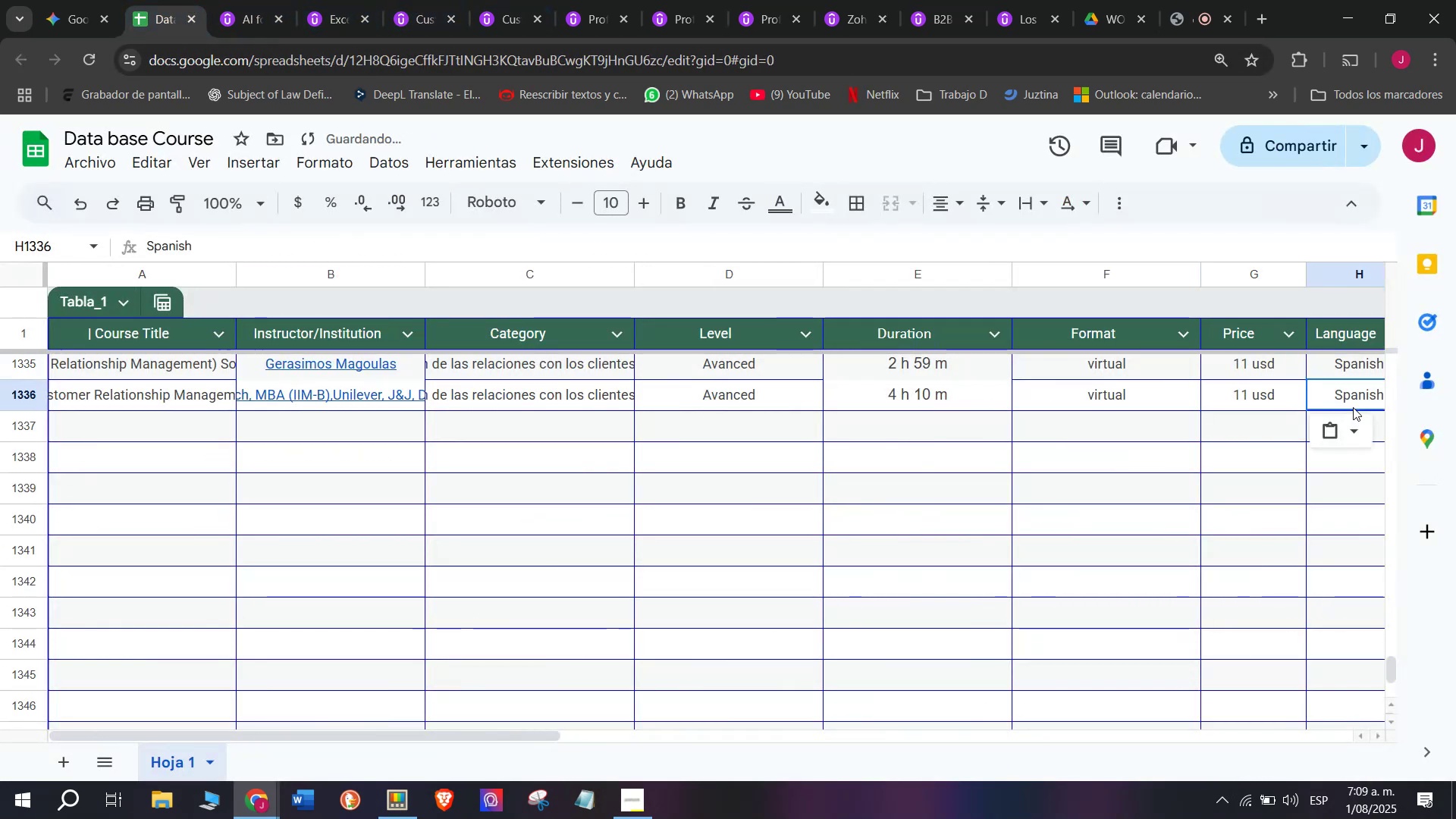 
scroll: coordinate [490, 302], scroll_direction: down, amount: 3.0
 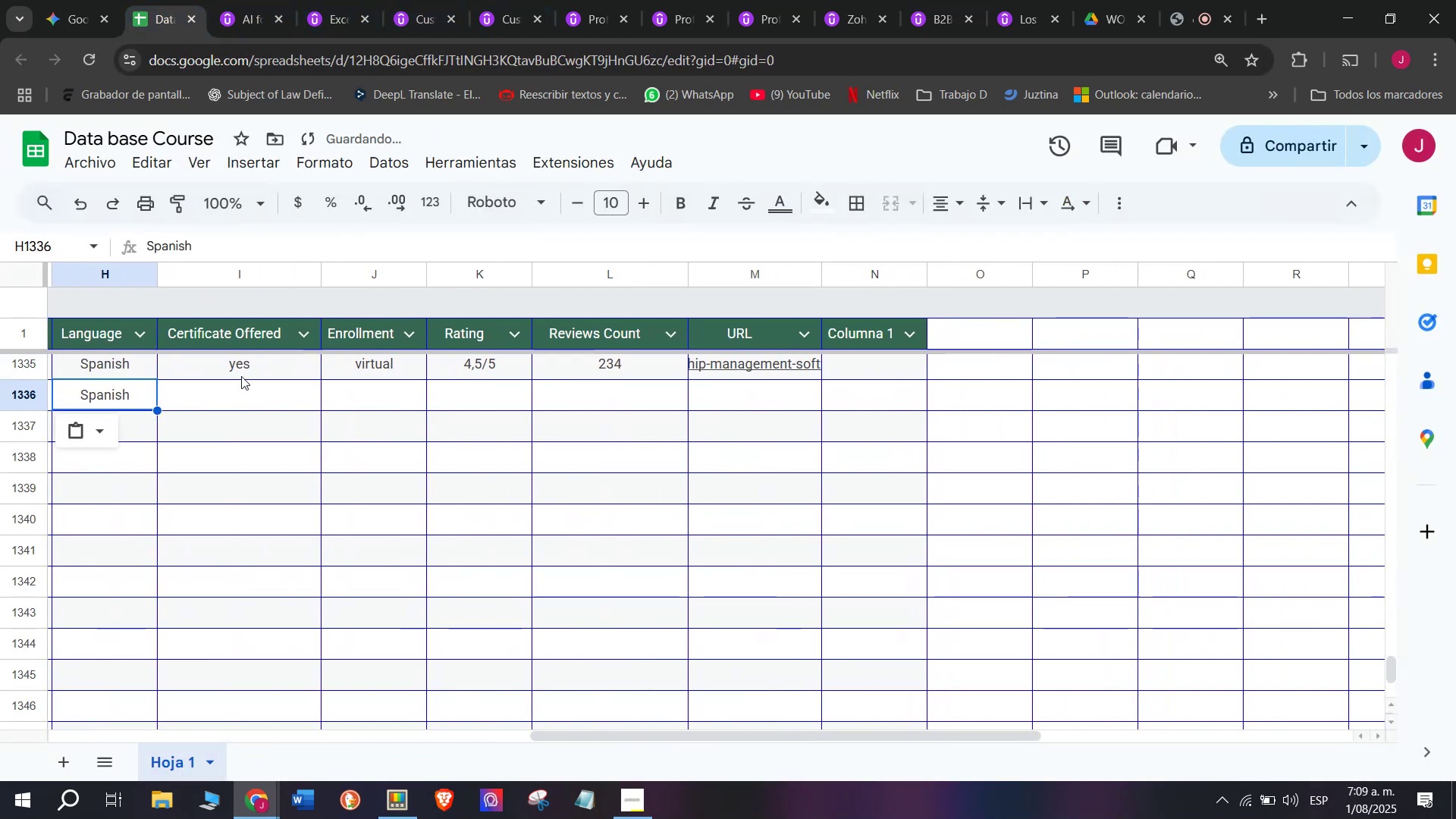 
left_click([241, 375])
 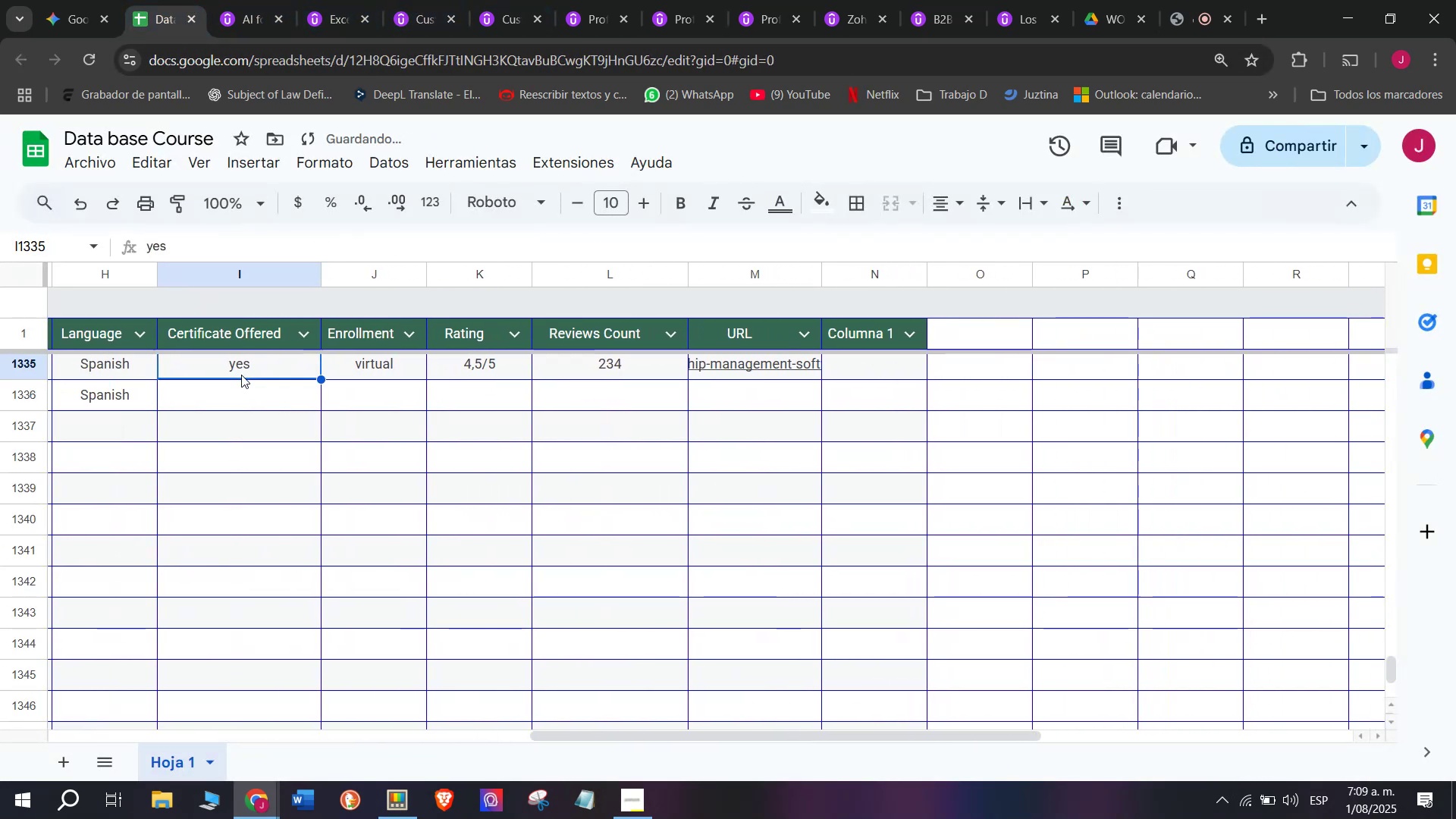 
key(Control+ControlLeft)
 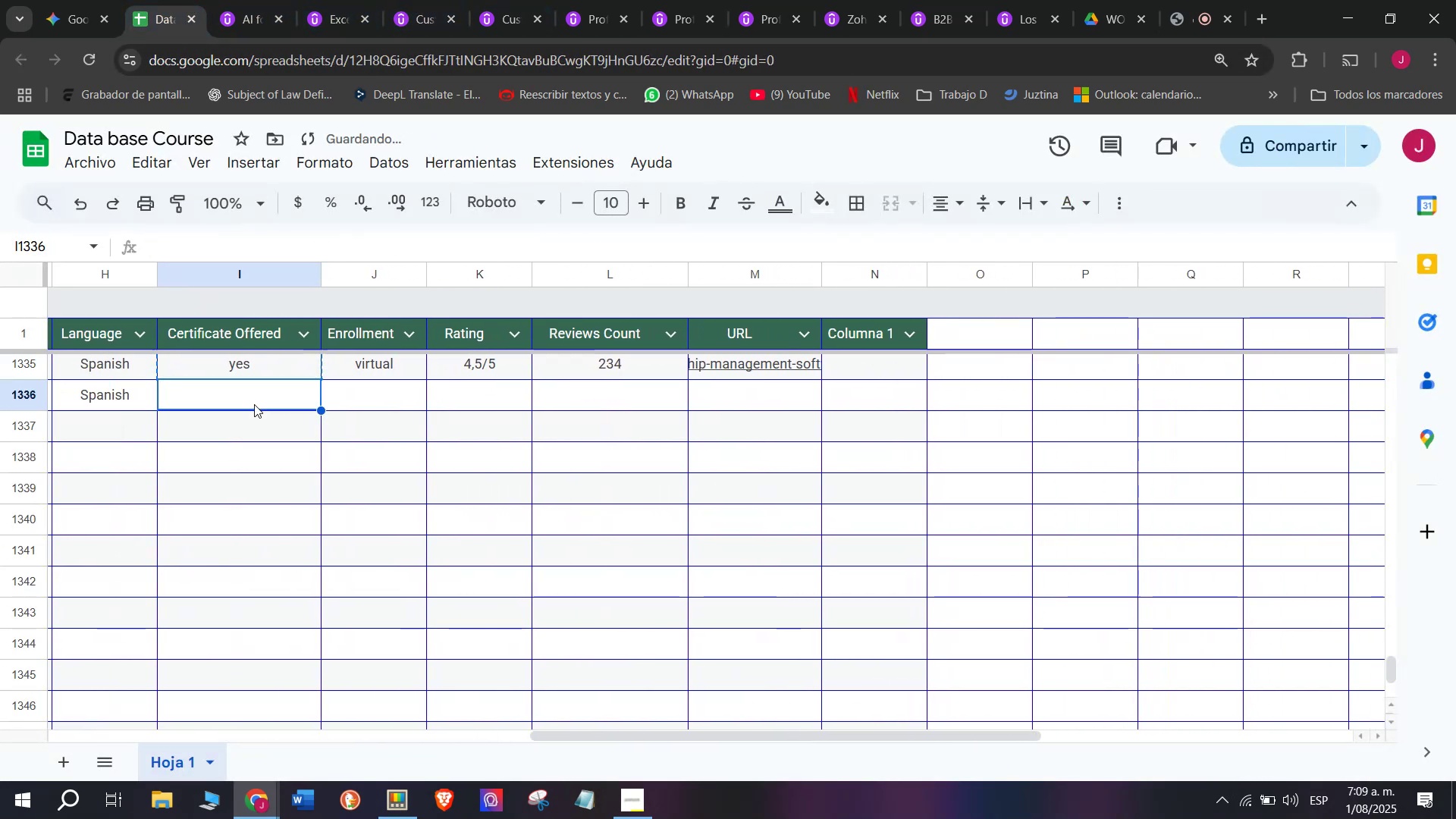 
key(Break)
 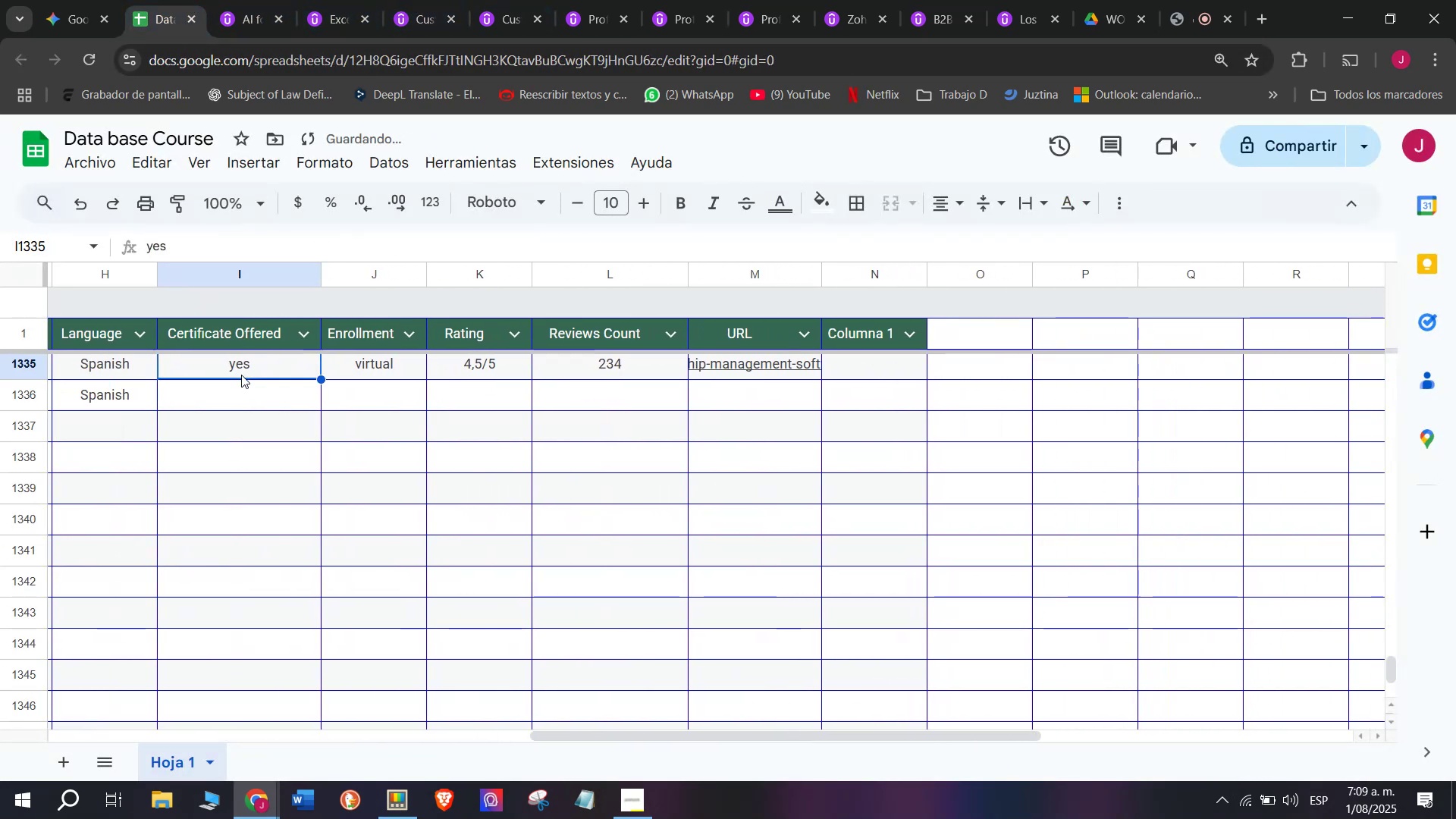 
key(Control+C)
 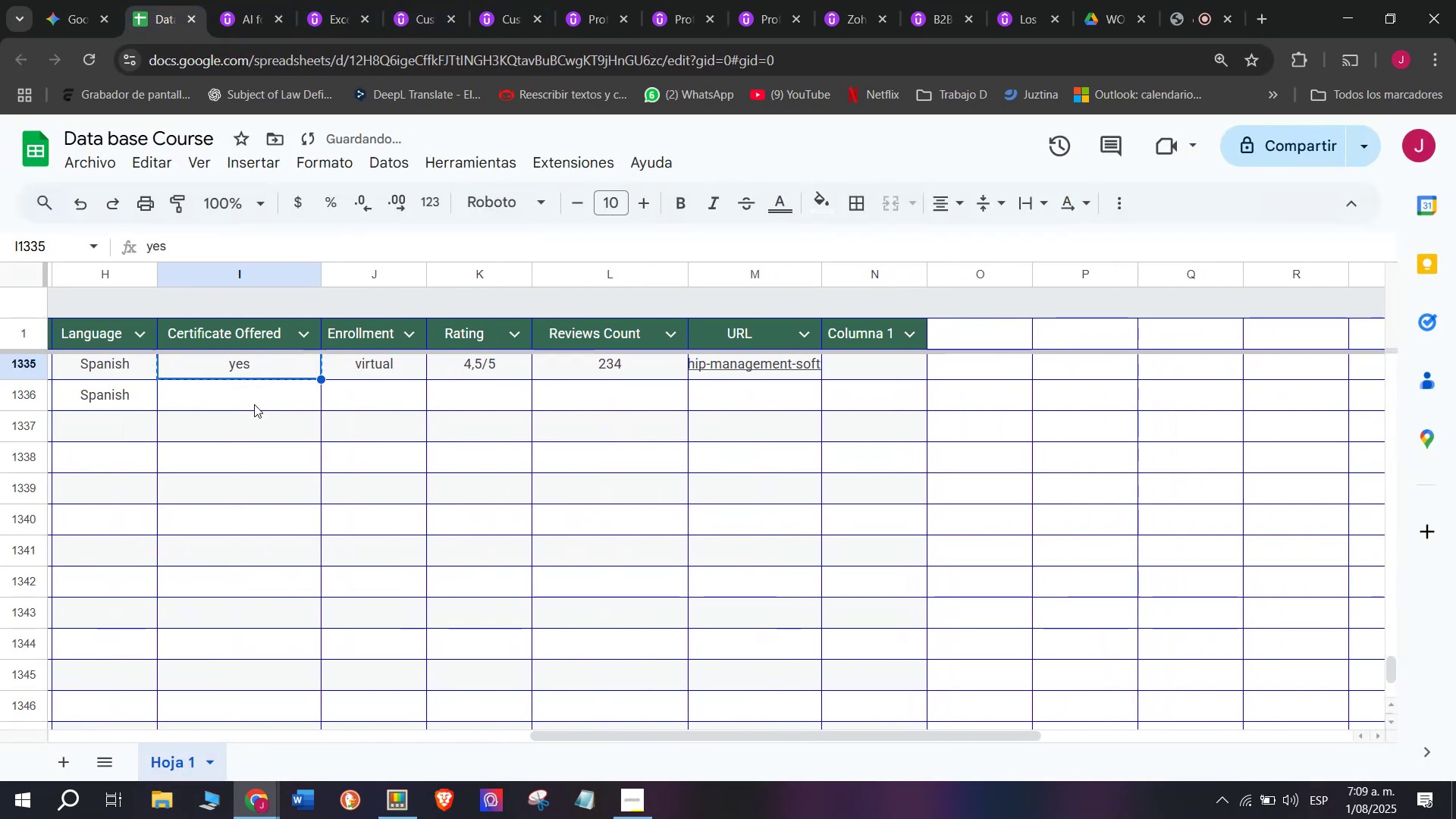 
left_click([254, 404])
 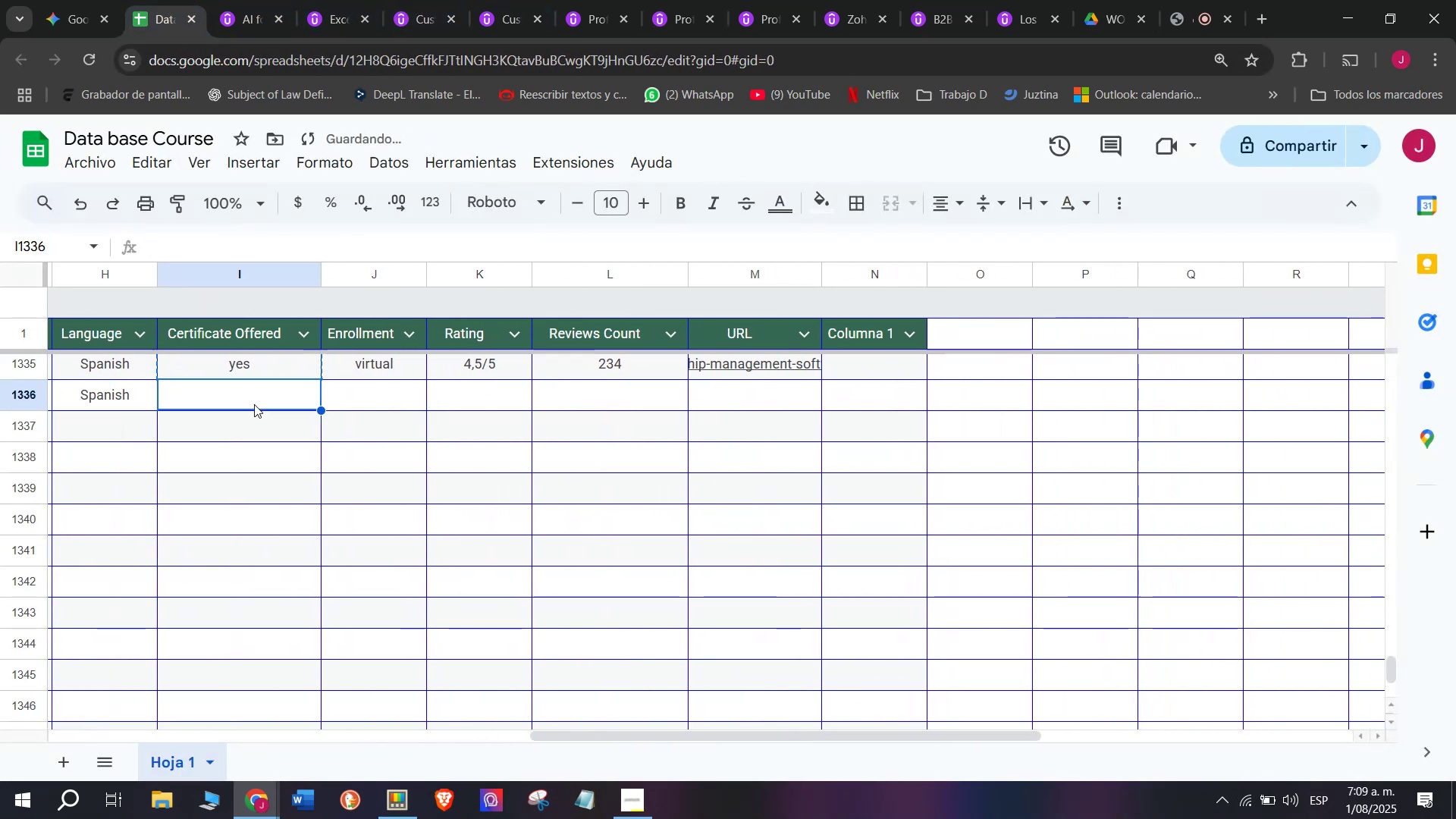 
key(Z)
 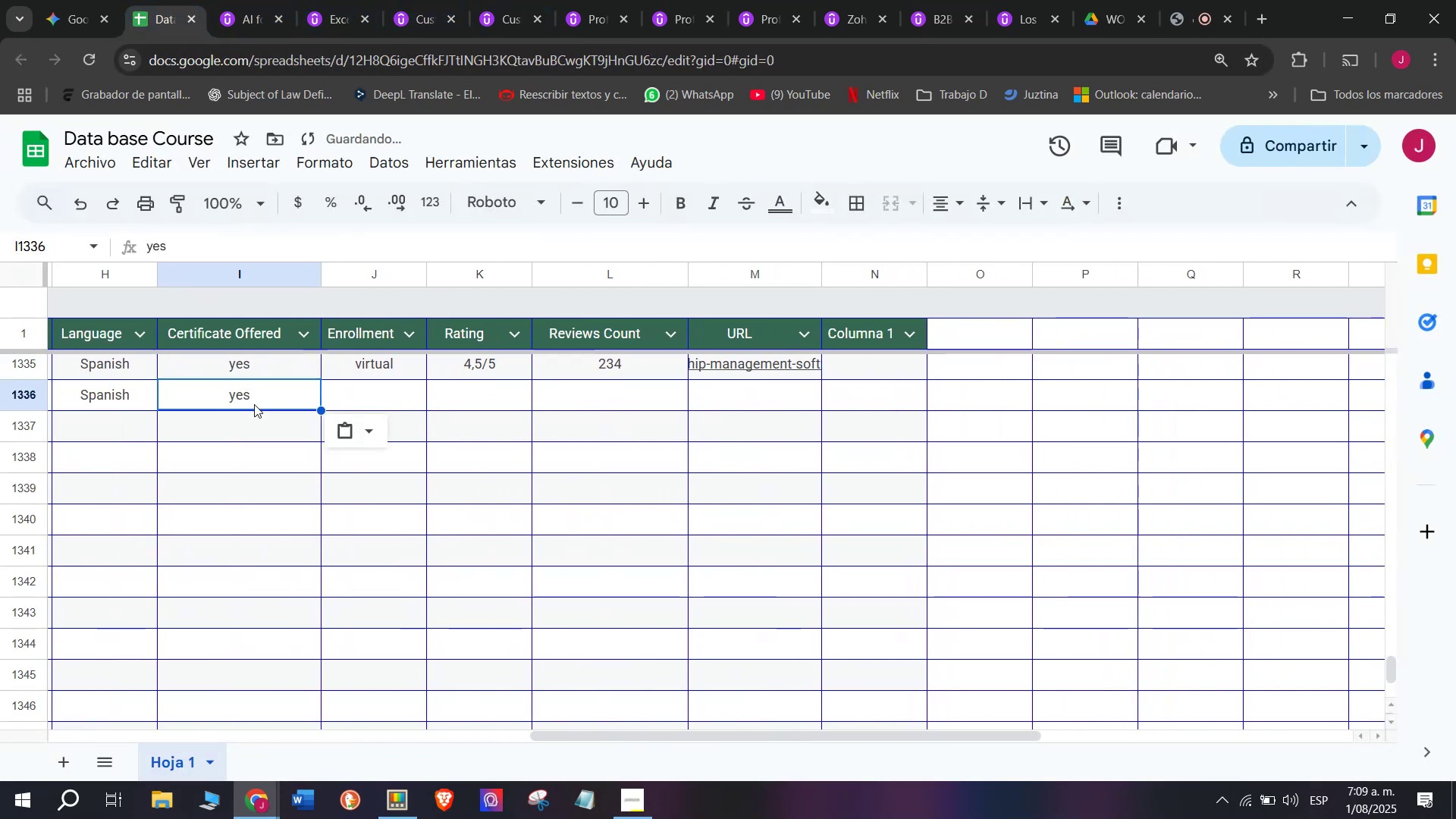 
key(Control+ControlLeft)
 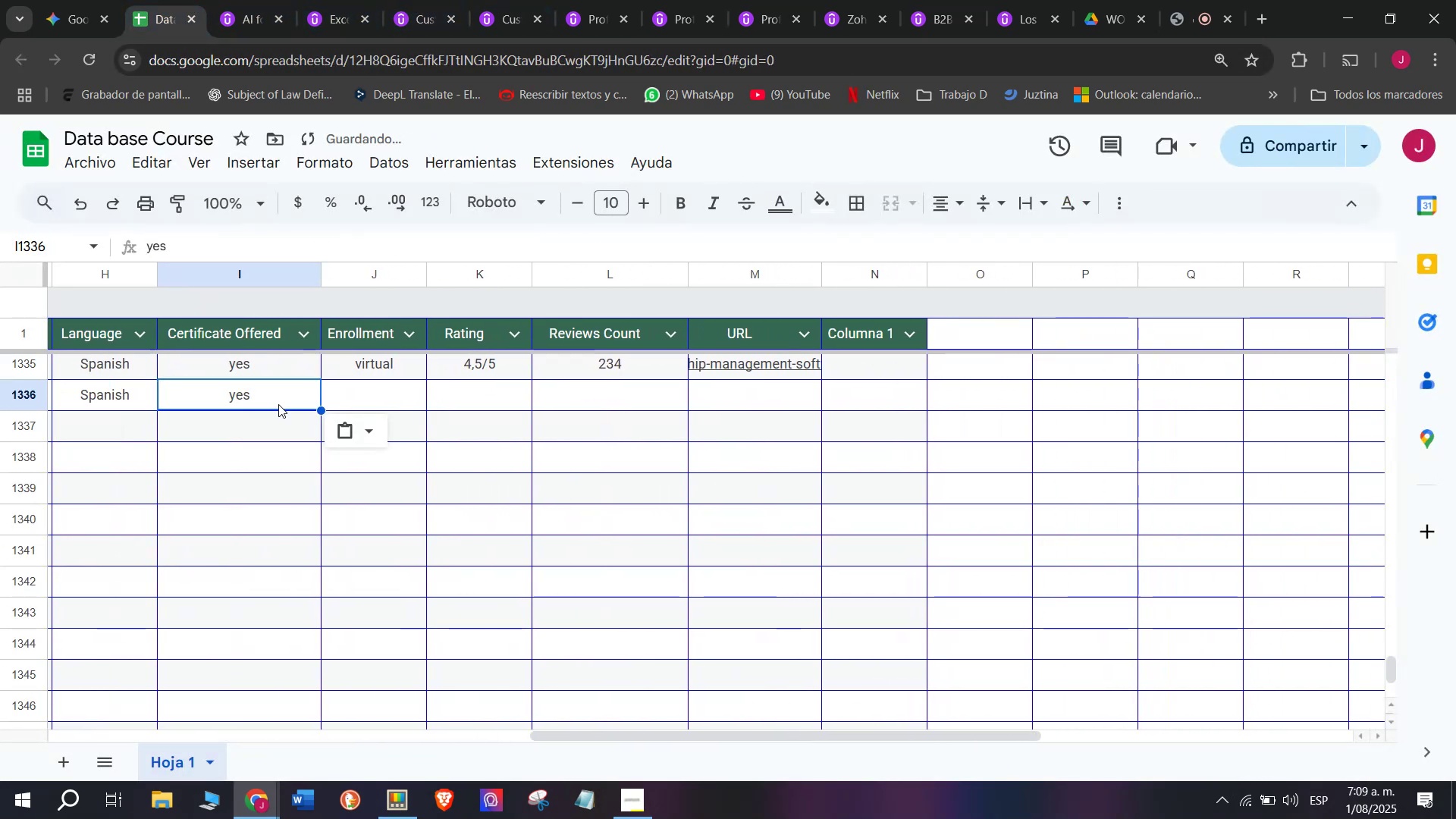 
key(Control+V)
 